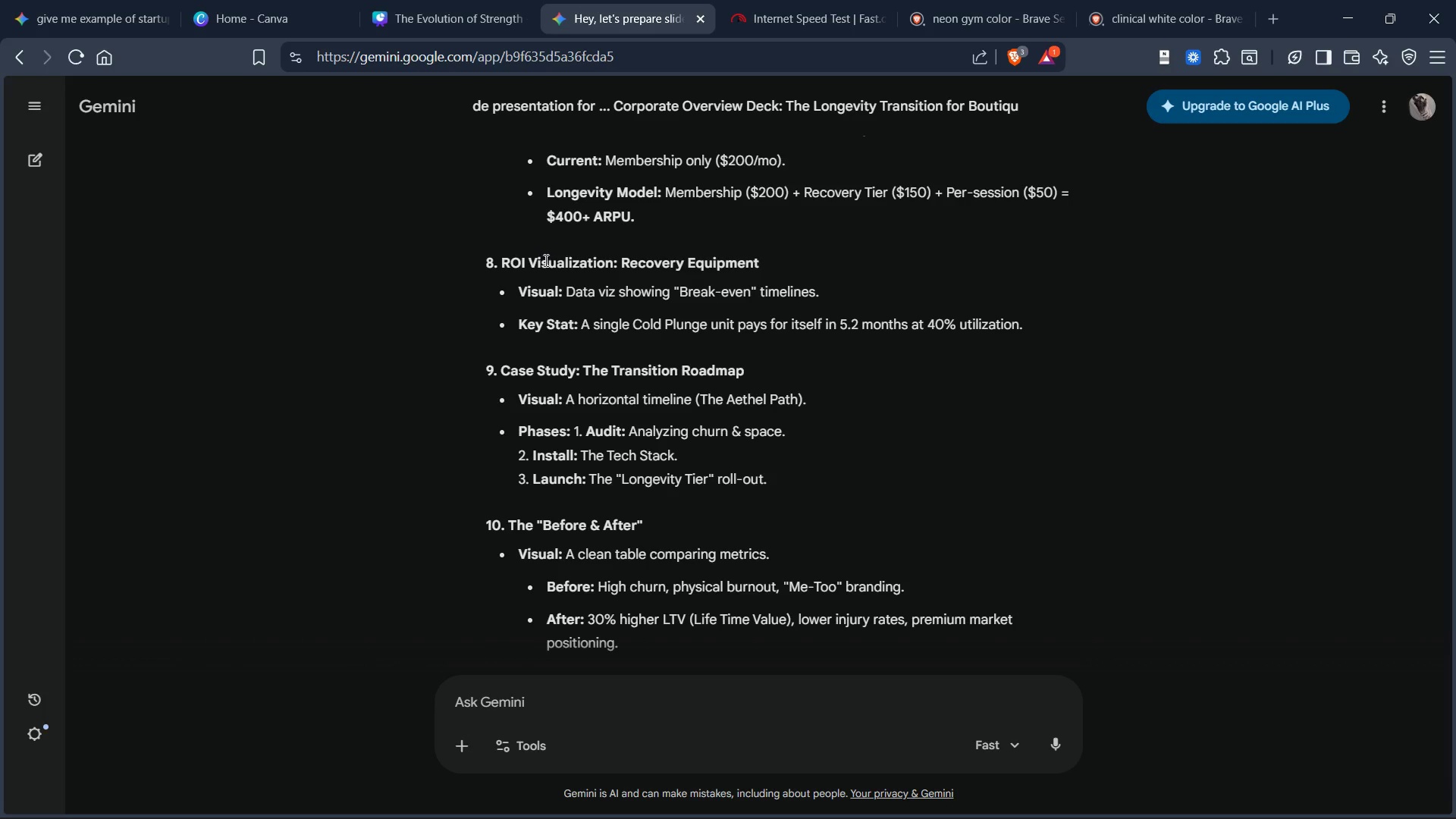 
scroll: coordinate [579, 284], scroll_direction: down, amount: 1.0
 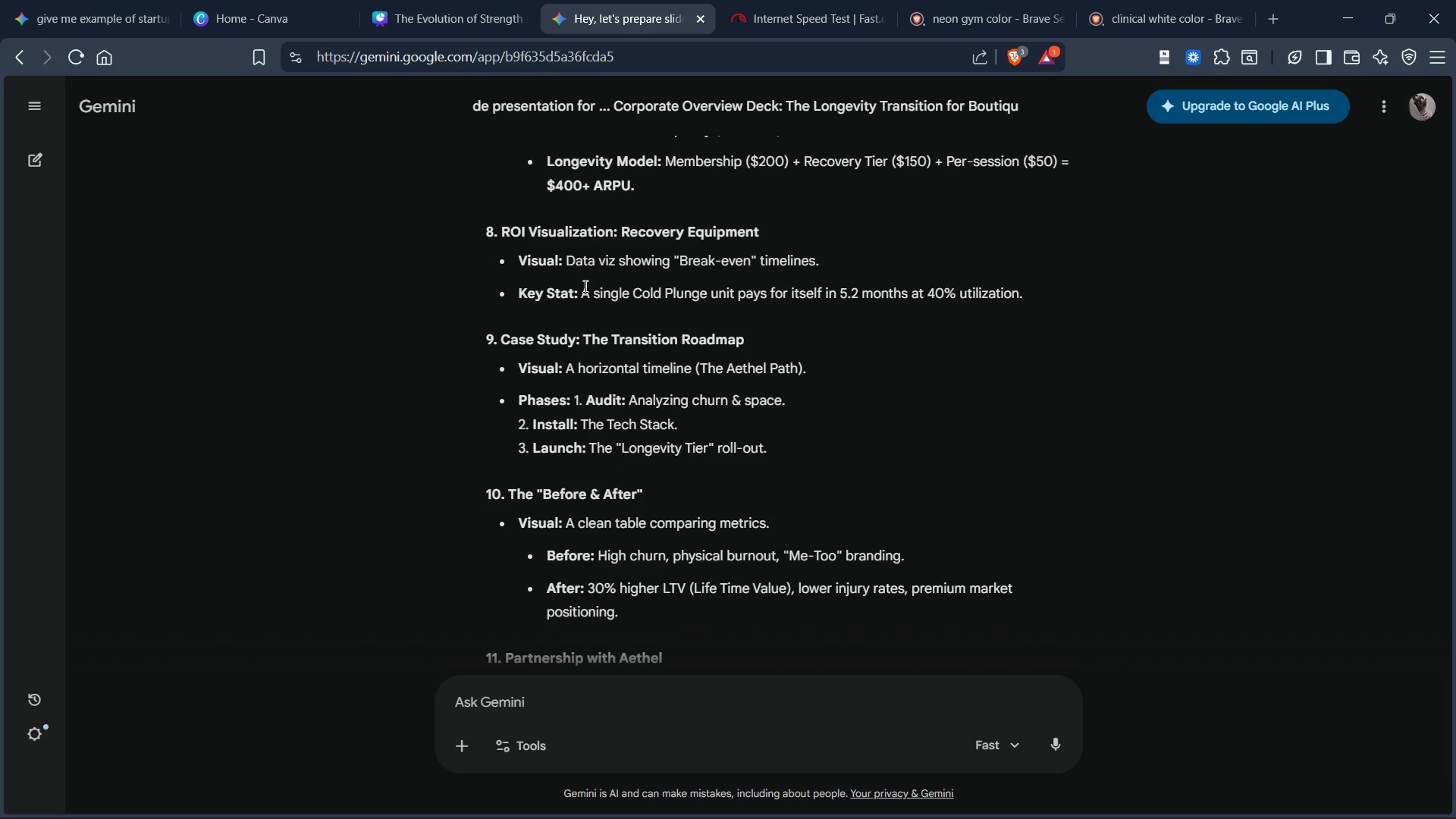 
scroll: coordinate [584, 286], scroll_direction: up, amount: 1.0
 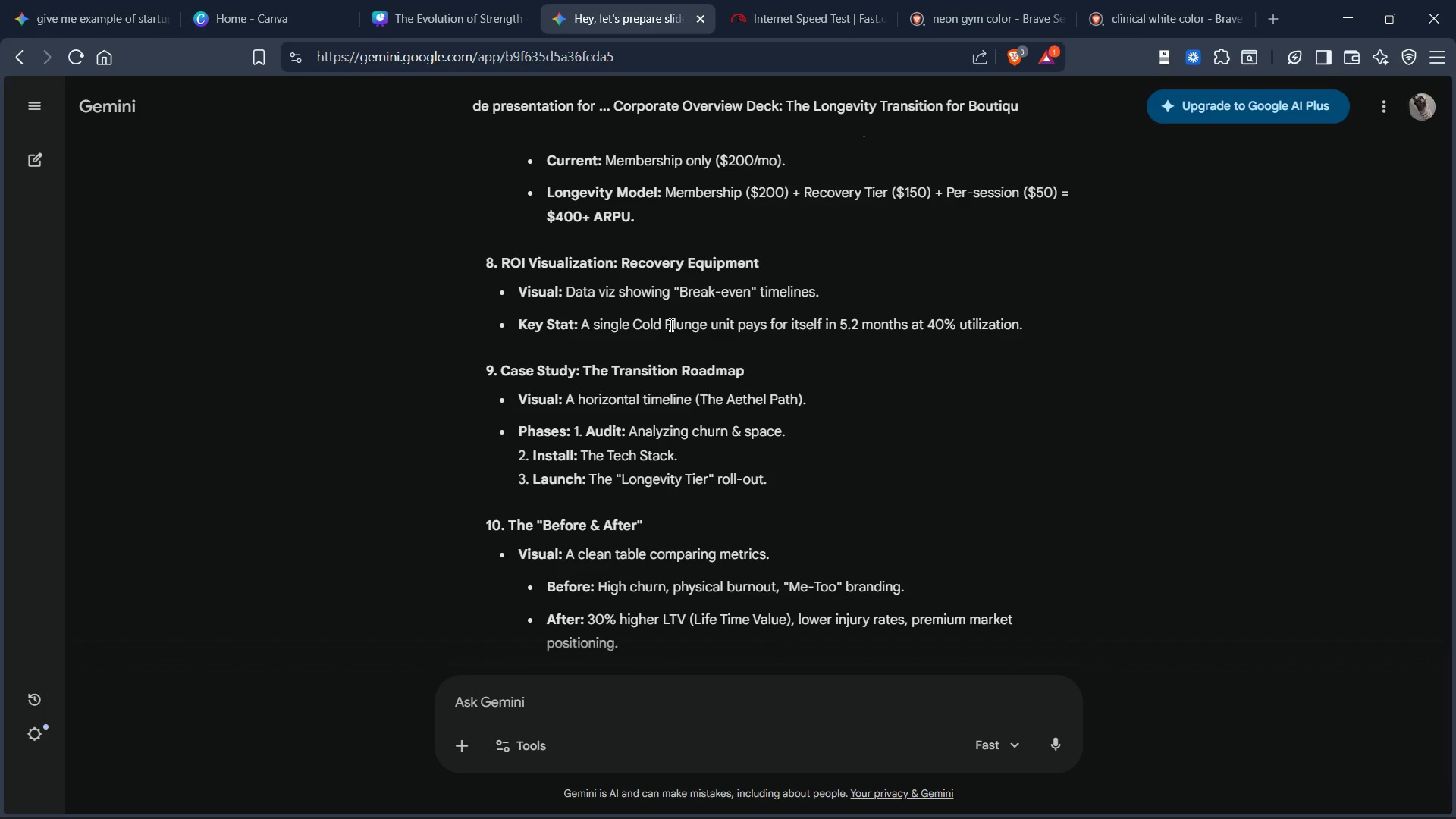 
wait(30.3)
 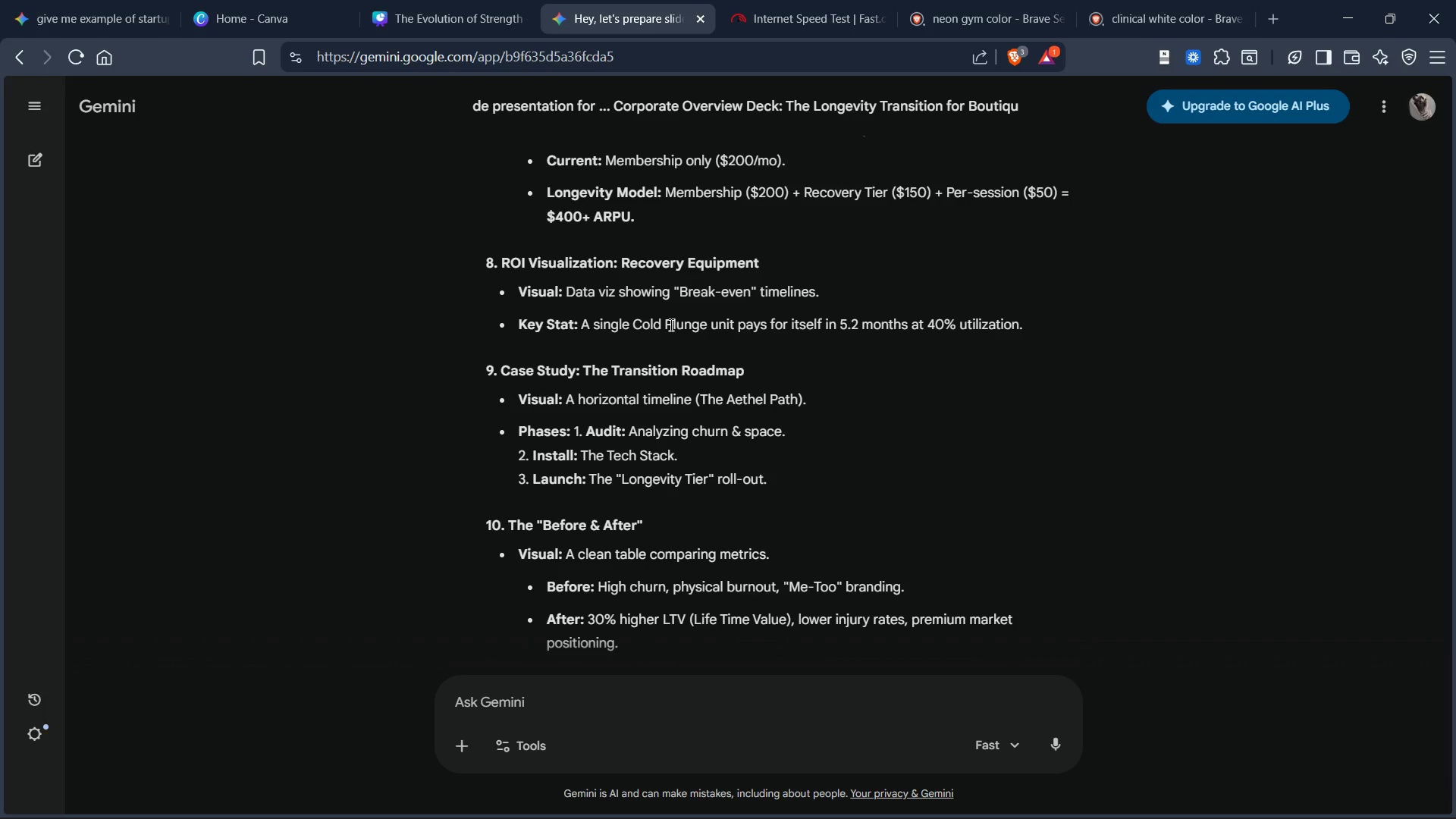 
left_click([218, 159])
 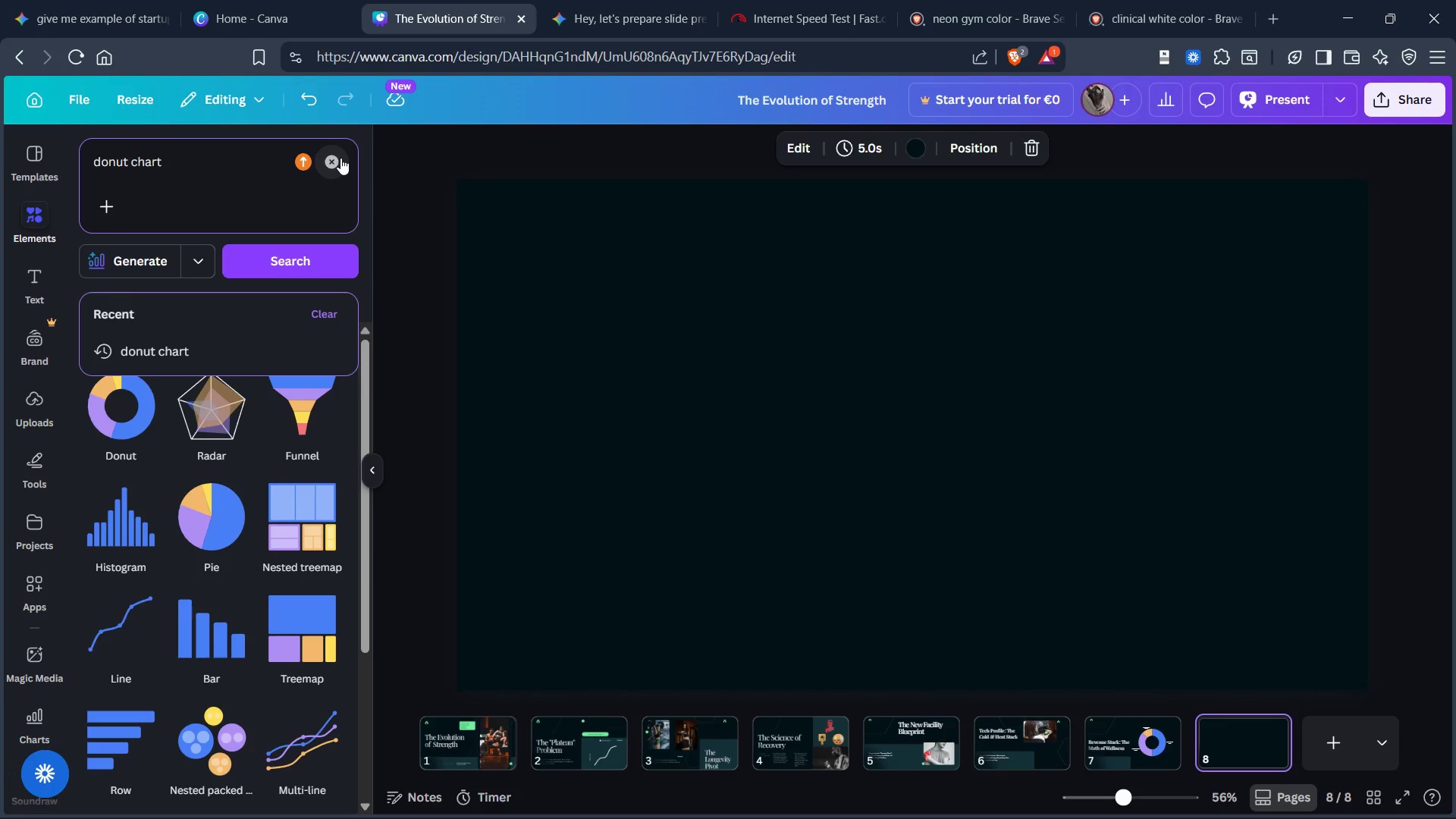 
left_click([334, 158])
 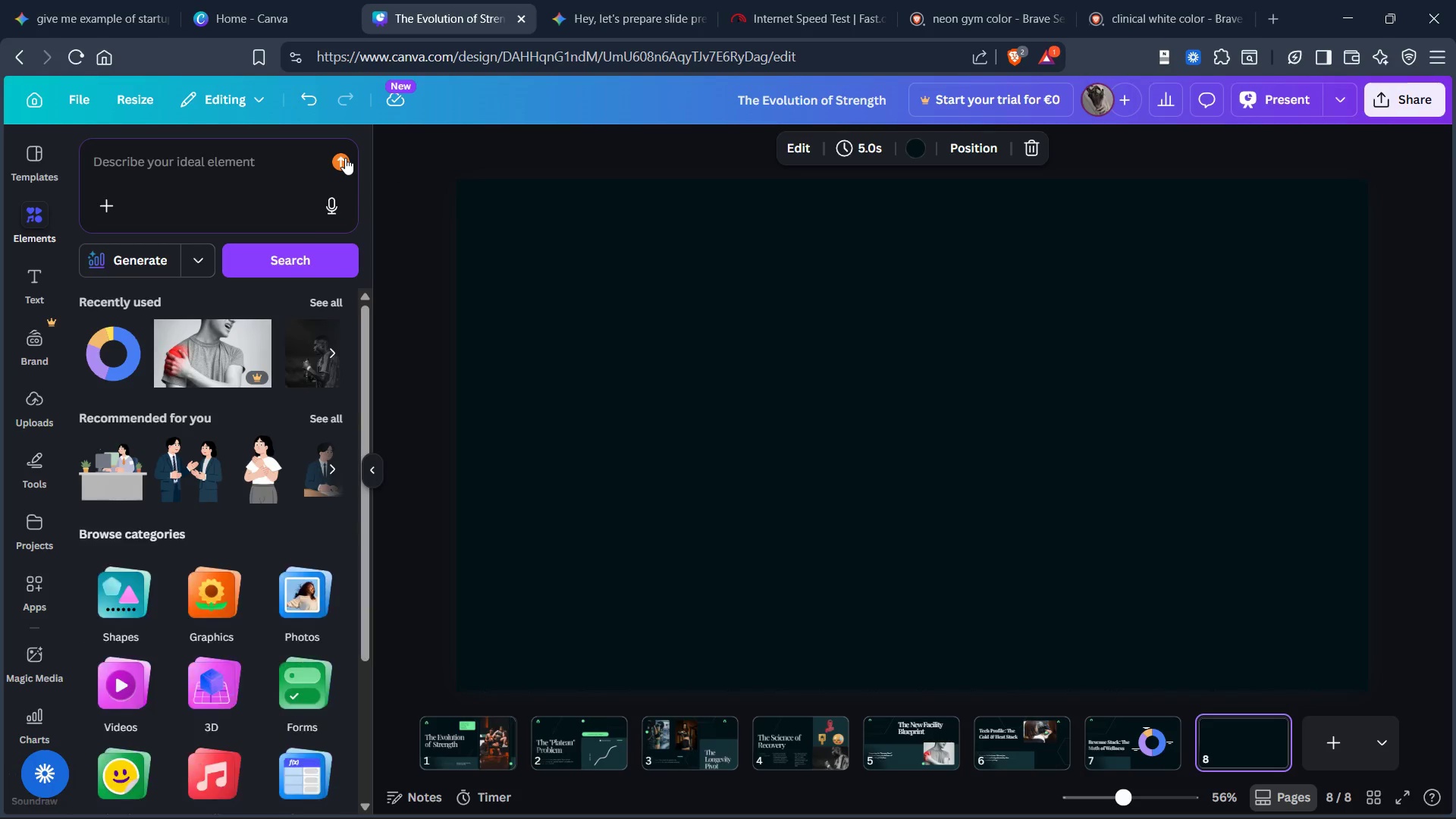 
type(break)
 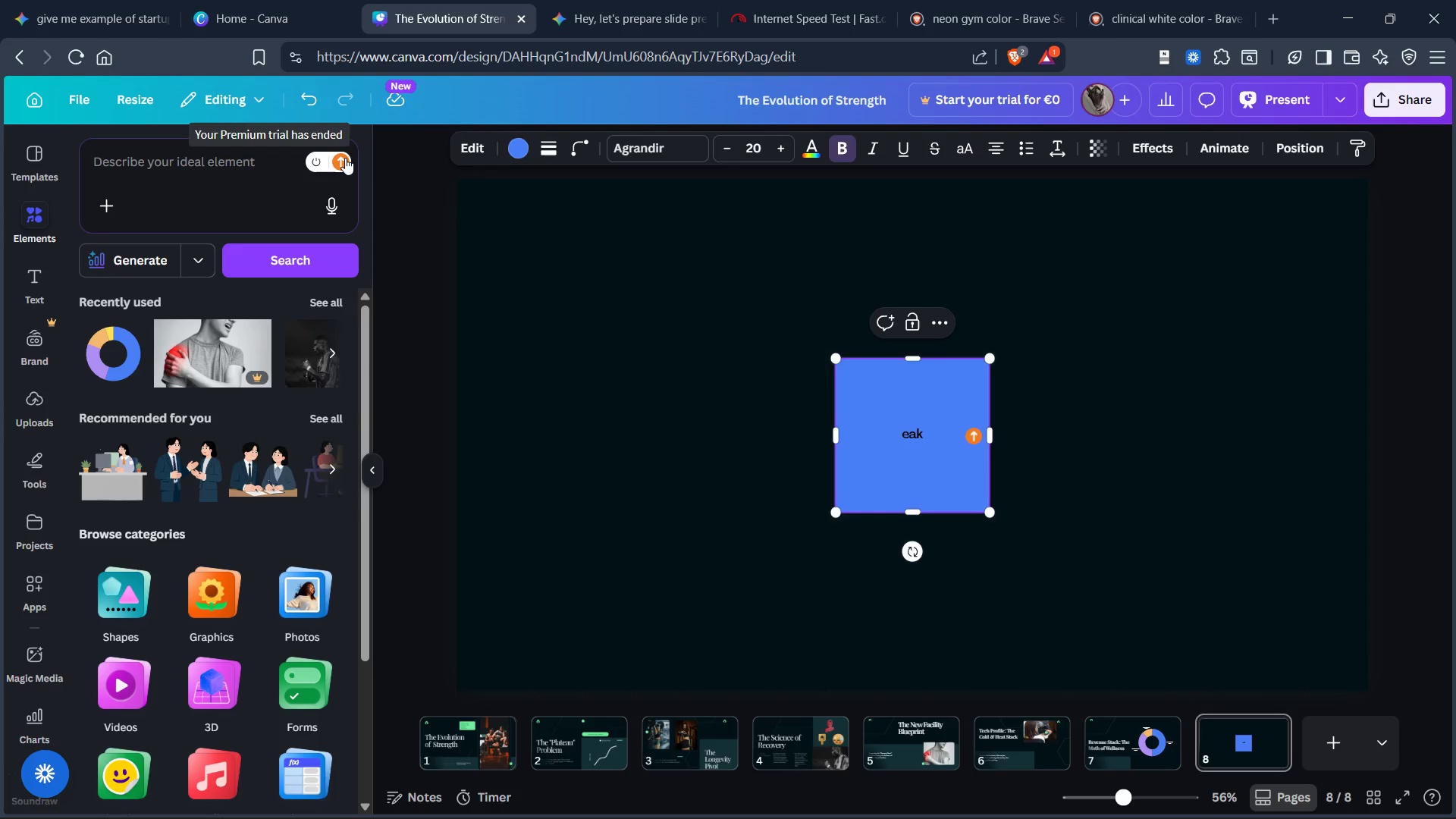 
key(Control+Z)
 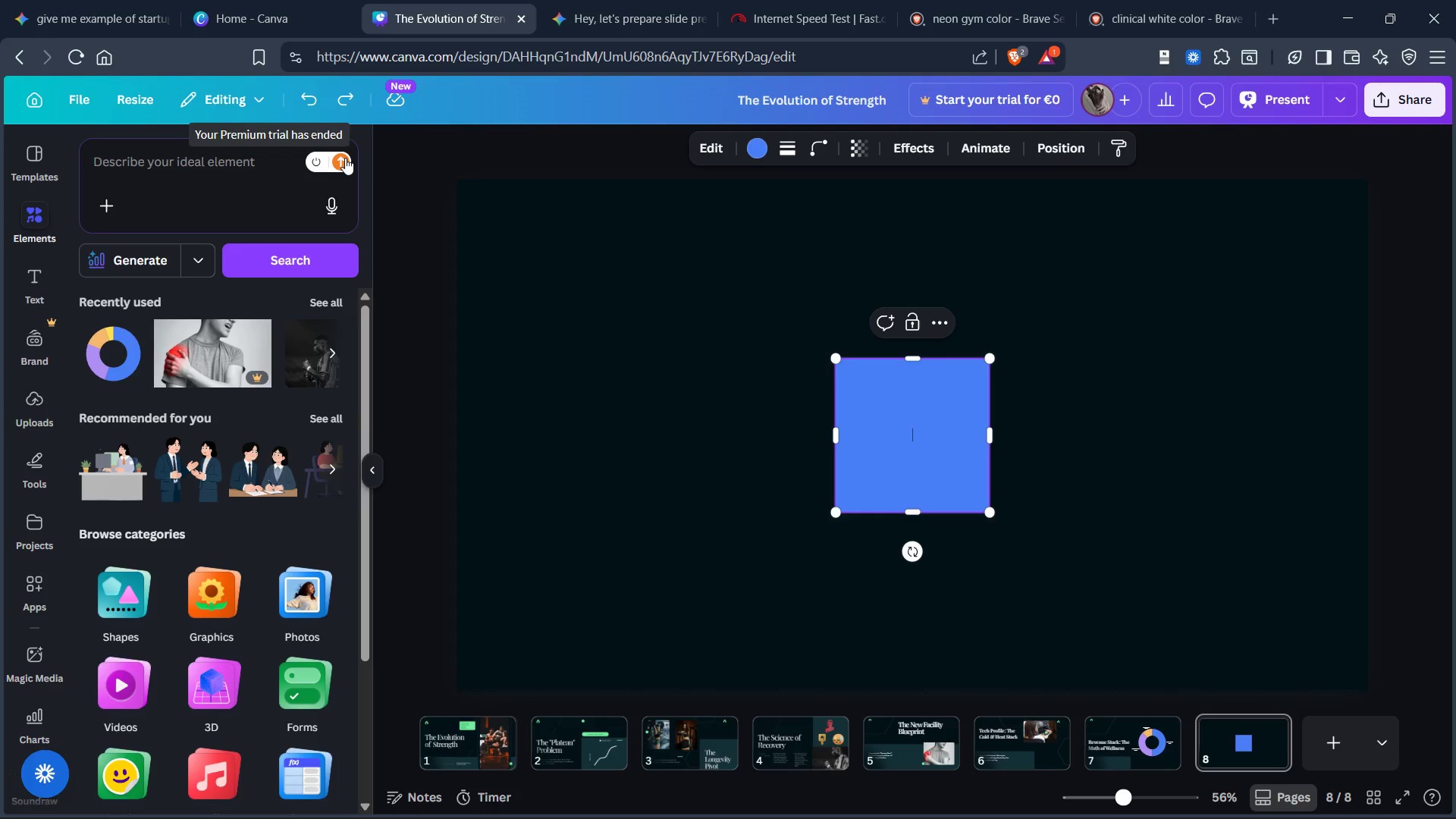 
key(Control+ControlLeft)
 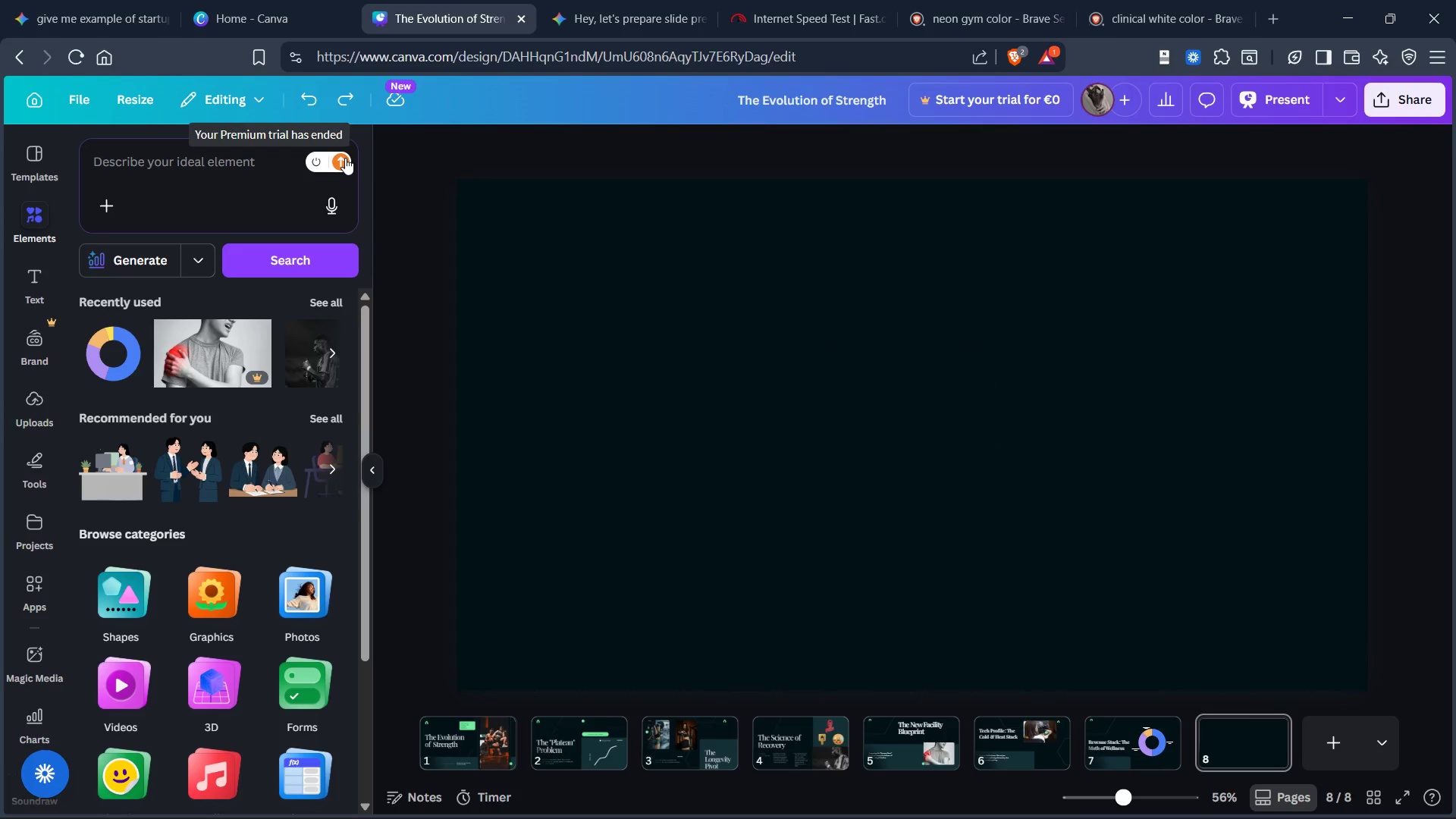 
key(Control+Z)
 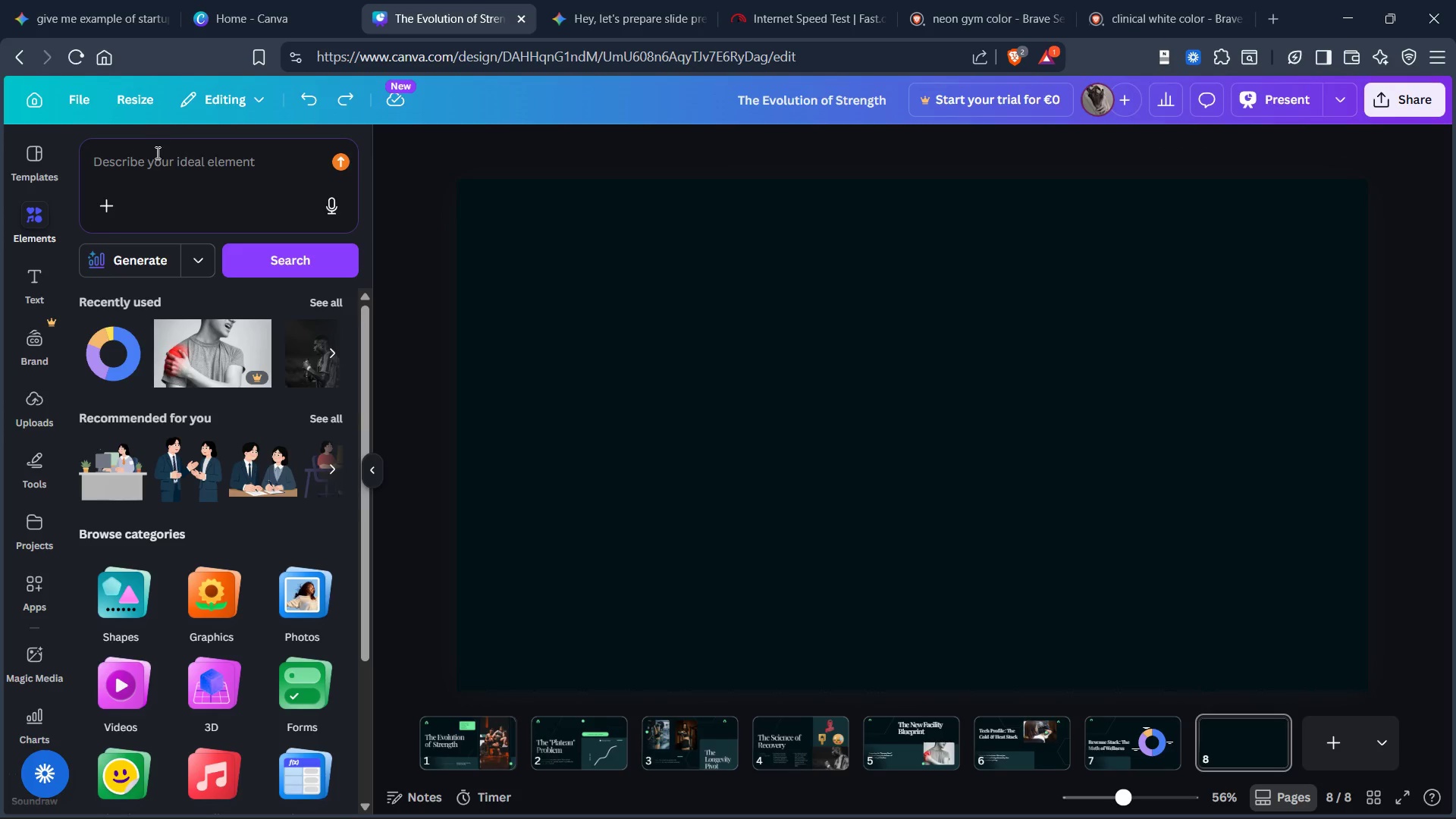 
left_click([157, 158])
 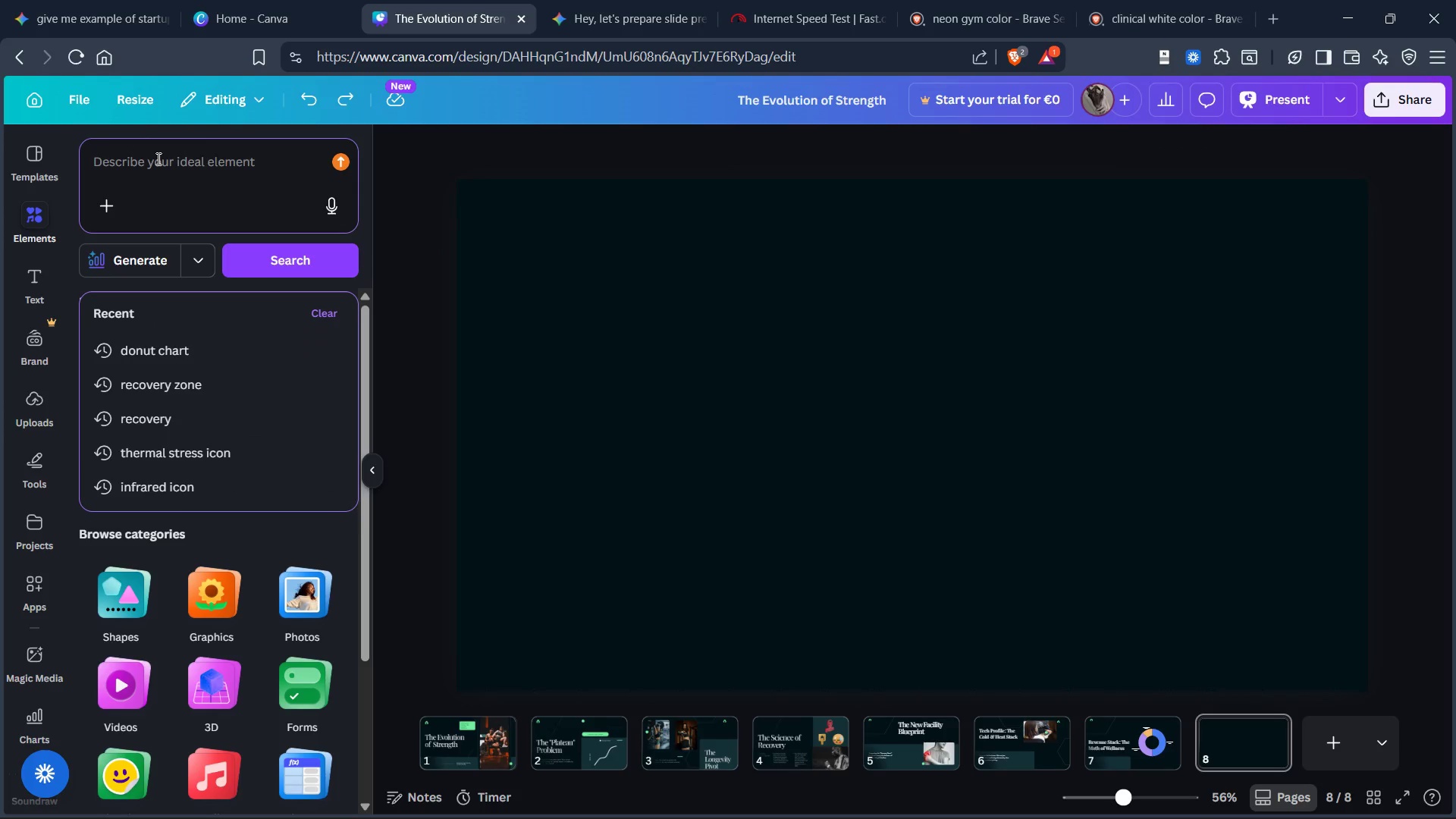 
type(break-even timeline)
 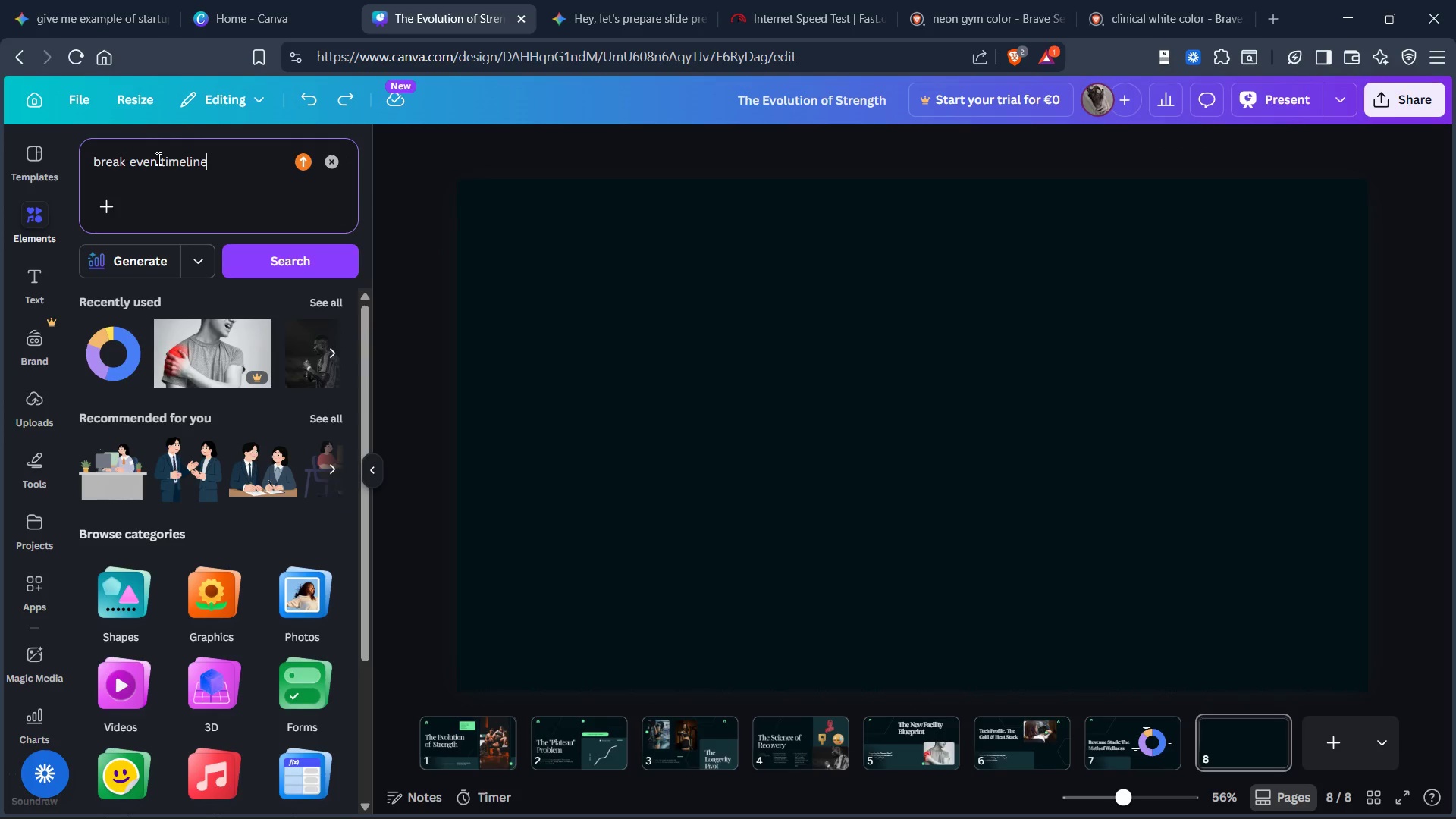 
key(Enter)
 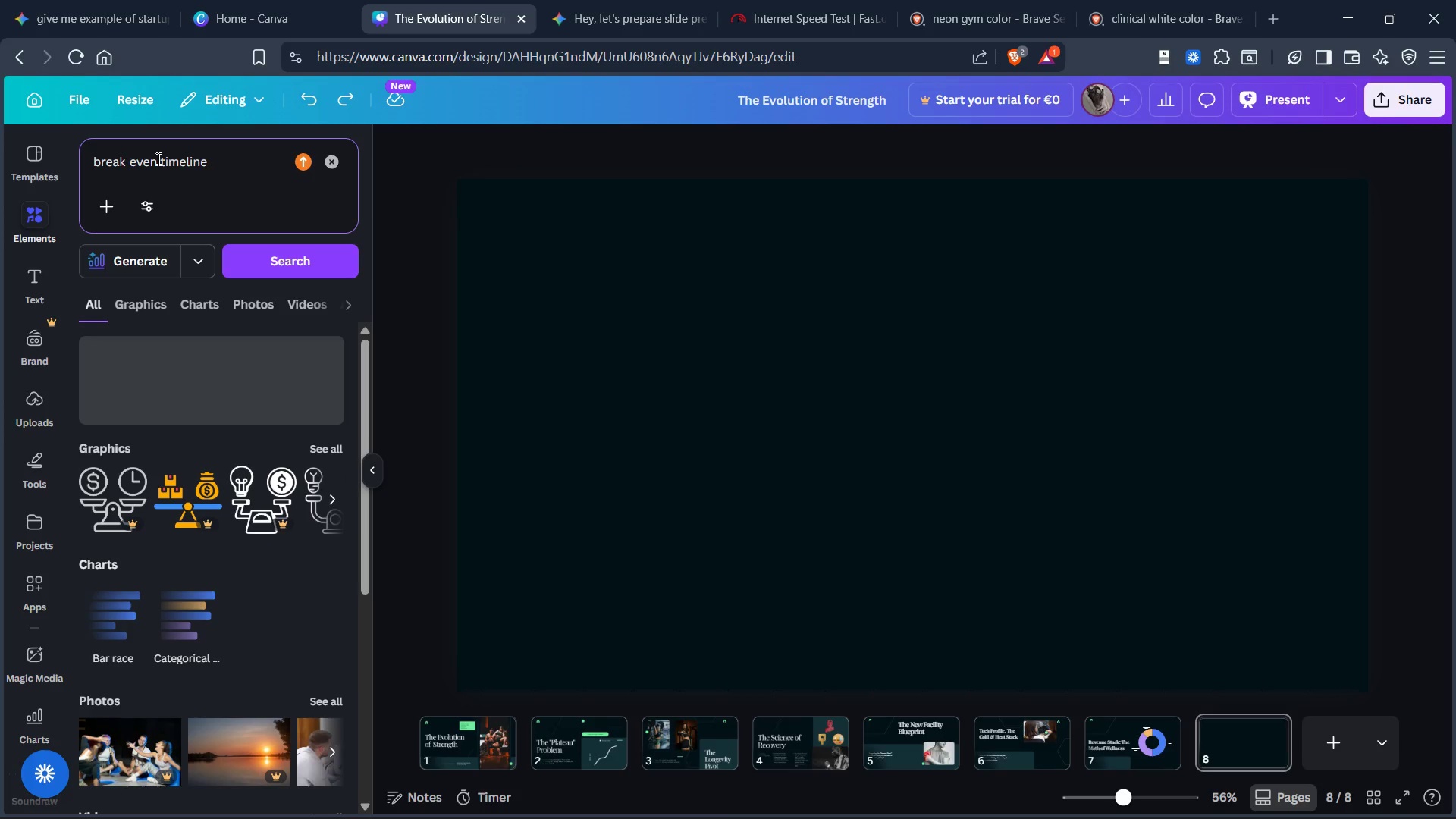 
wait(10.95)
 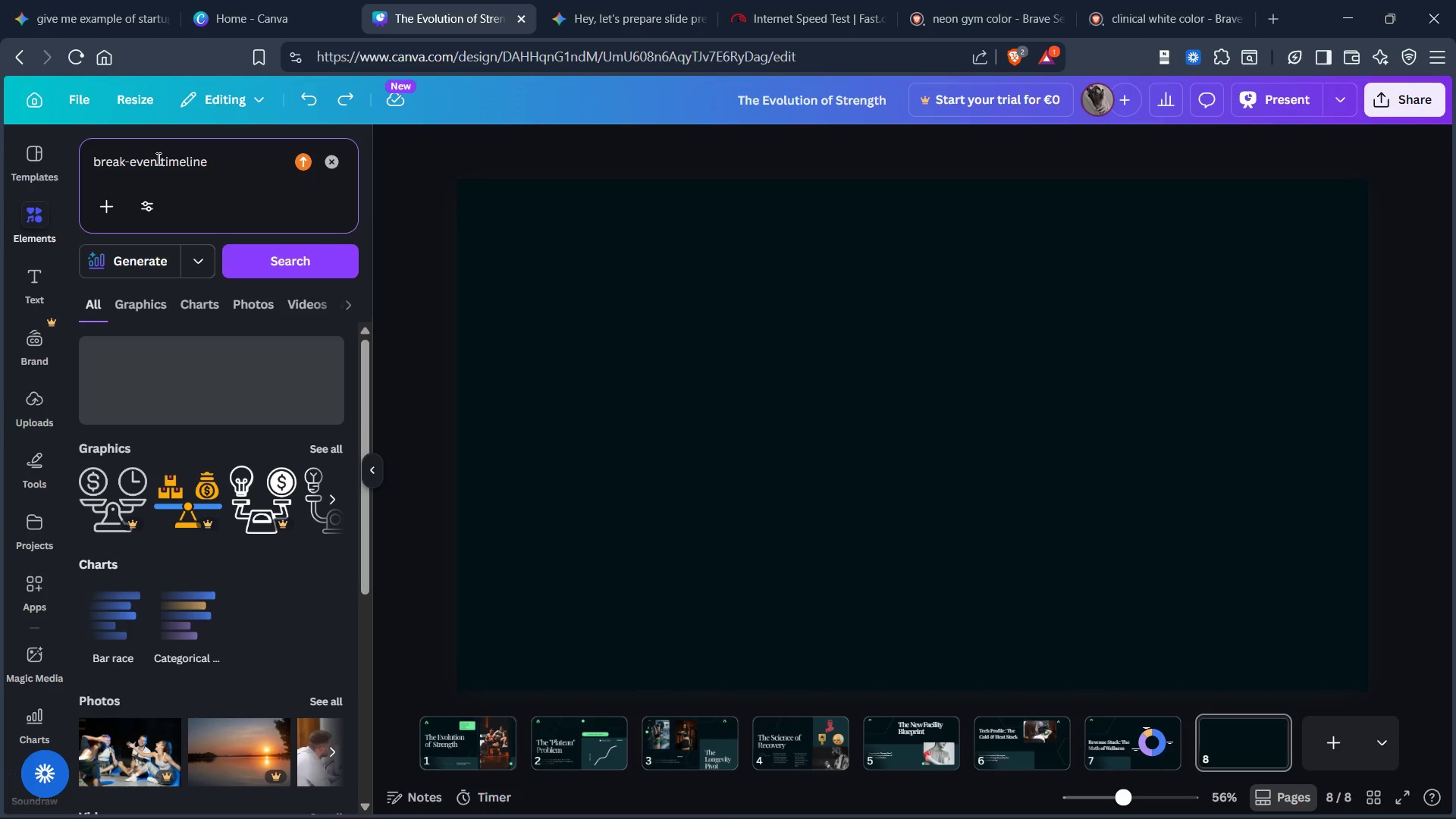 
left_click([110, 617])
 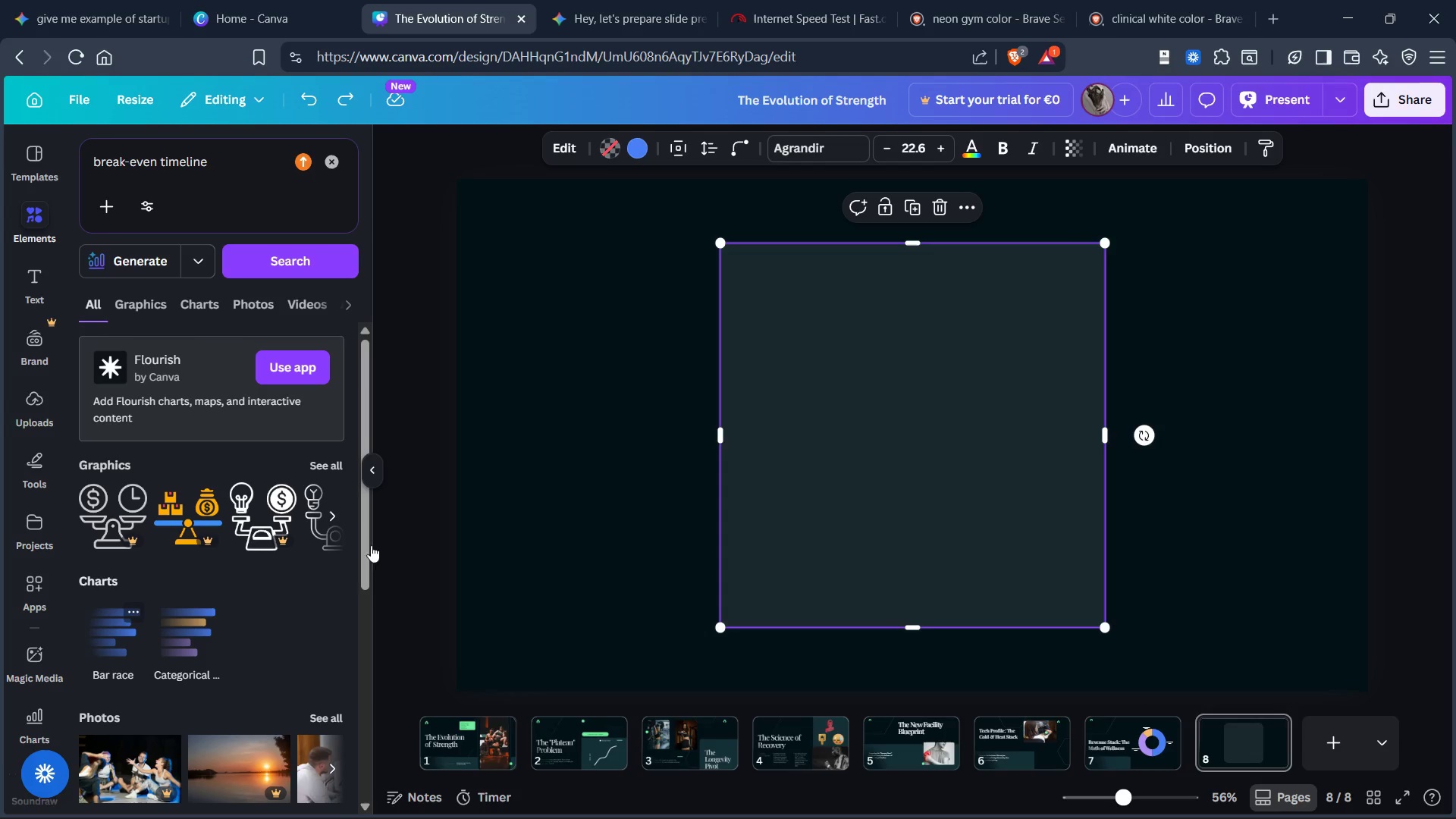 
mouse_move([789, 460])
 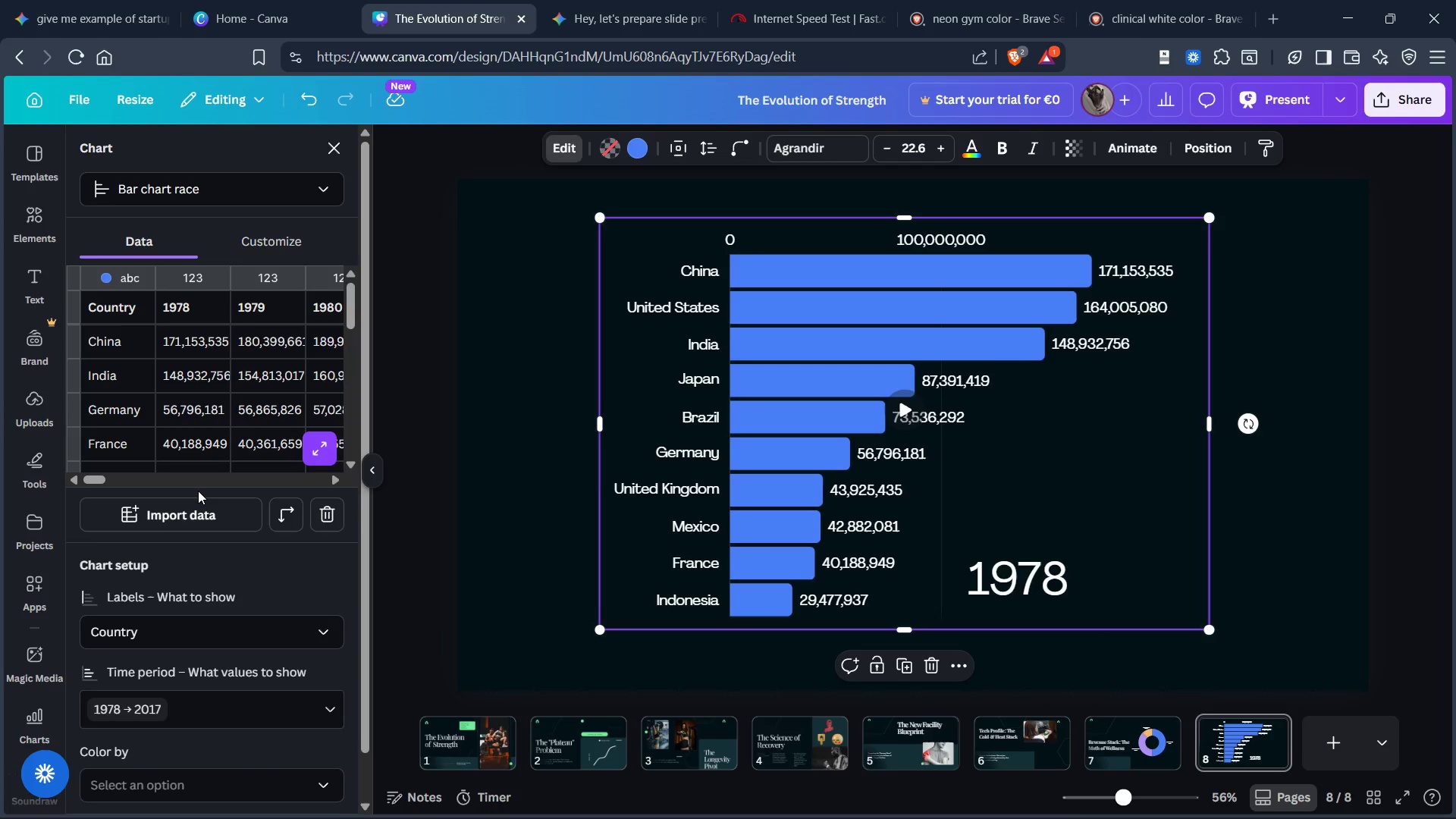 
scroll: coordinate [198, 491], scroll_direction: up, amount: 3.0
 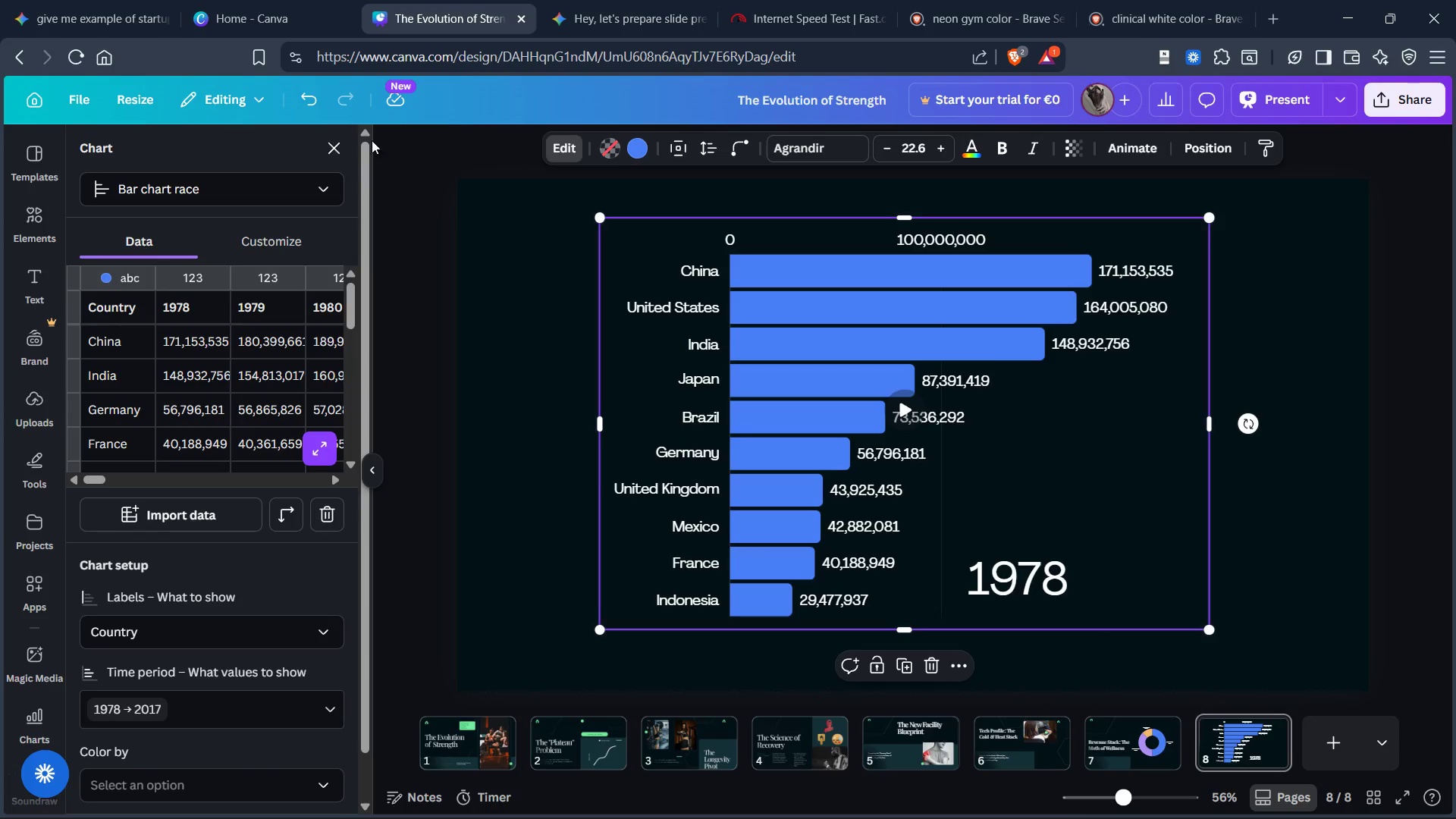 
left_click([337, 138])
 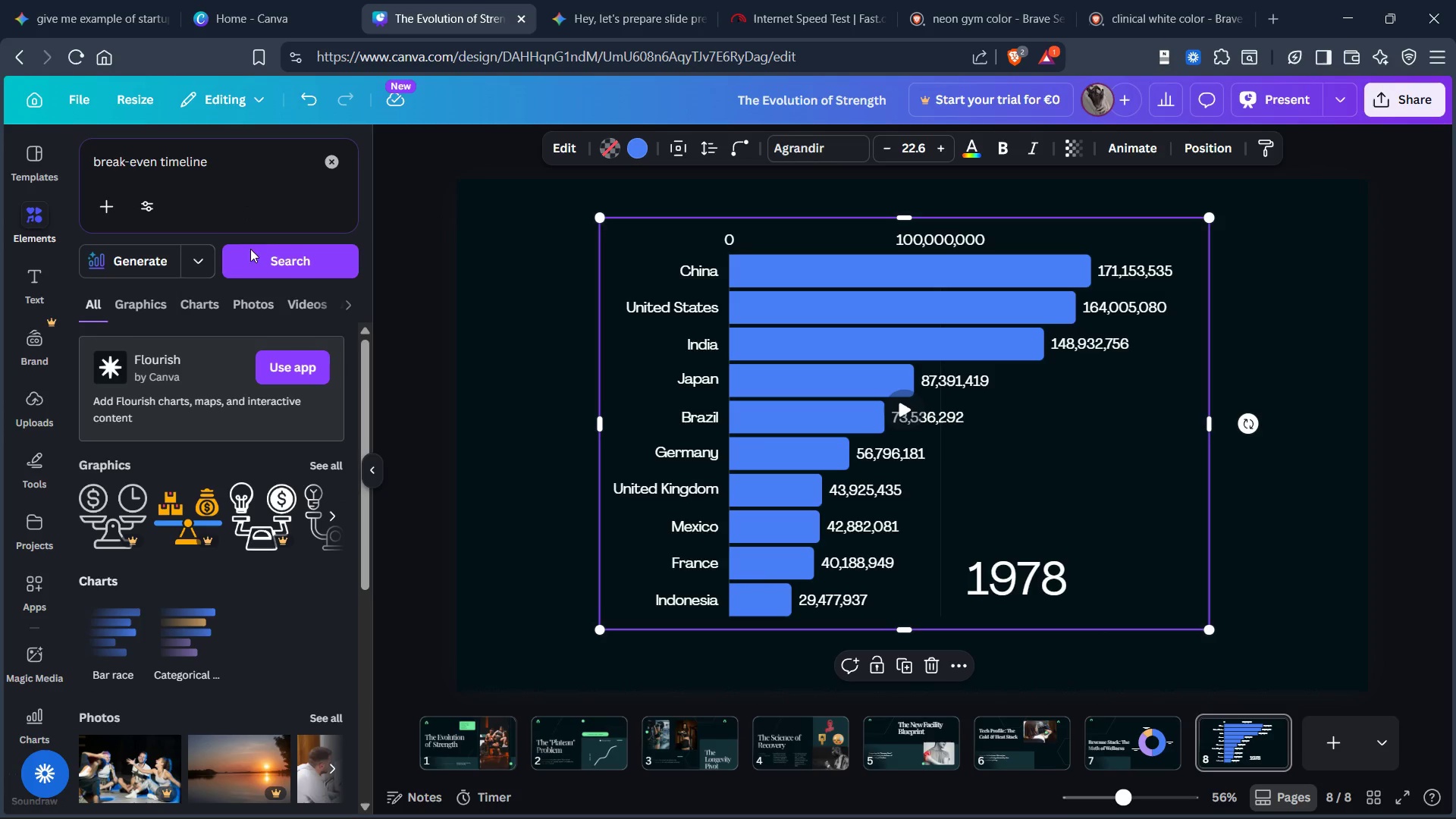 
scroll: coordinate [265, 368], scroll_direction: down, amount: 2.0
 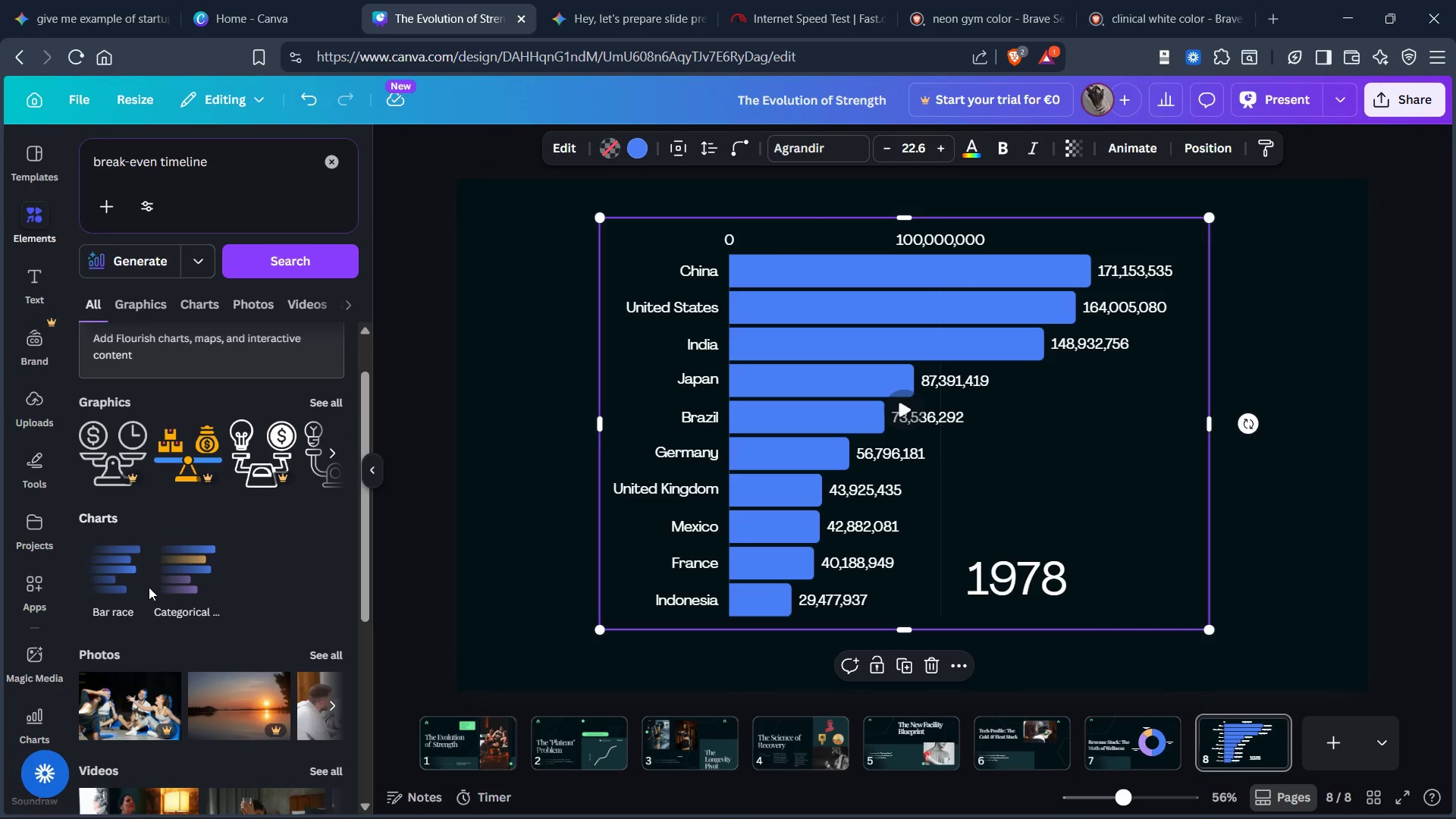 
left_click([179, 584])
 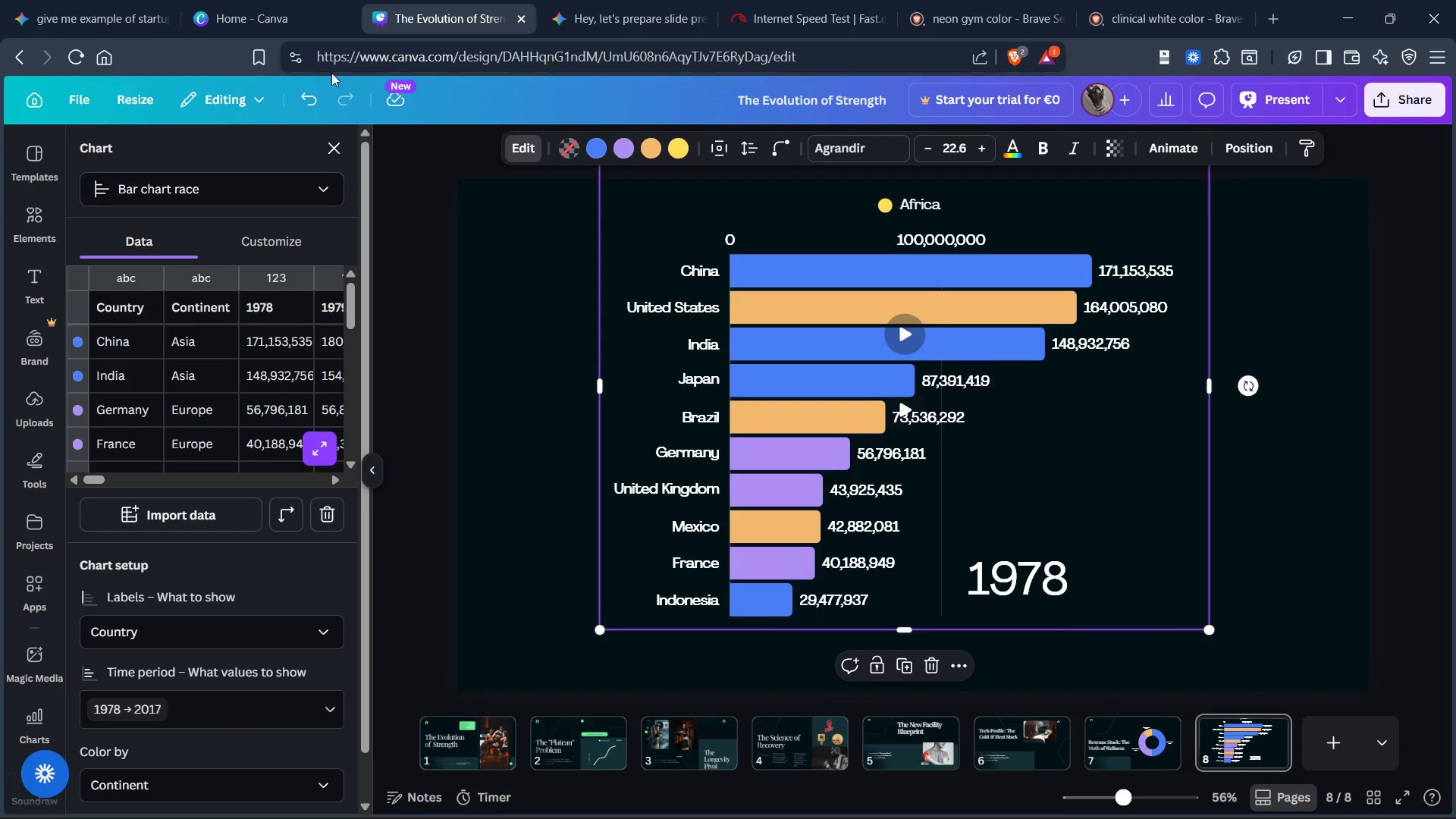 
wait(5.74)
 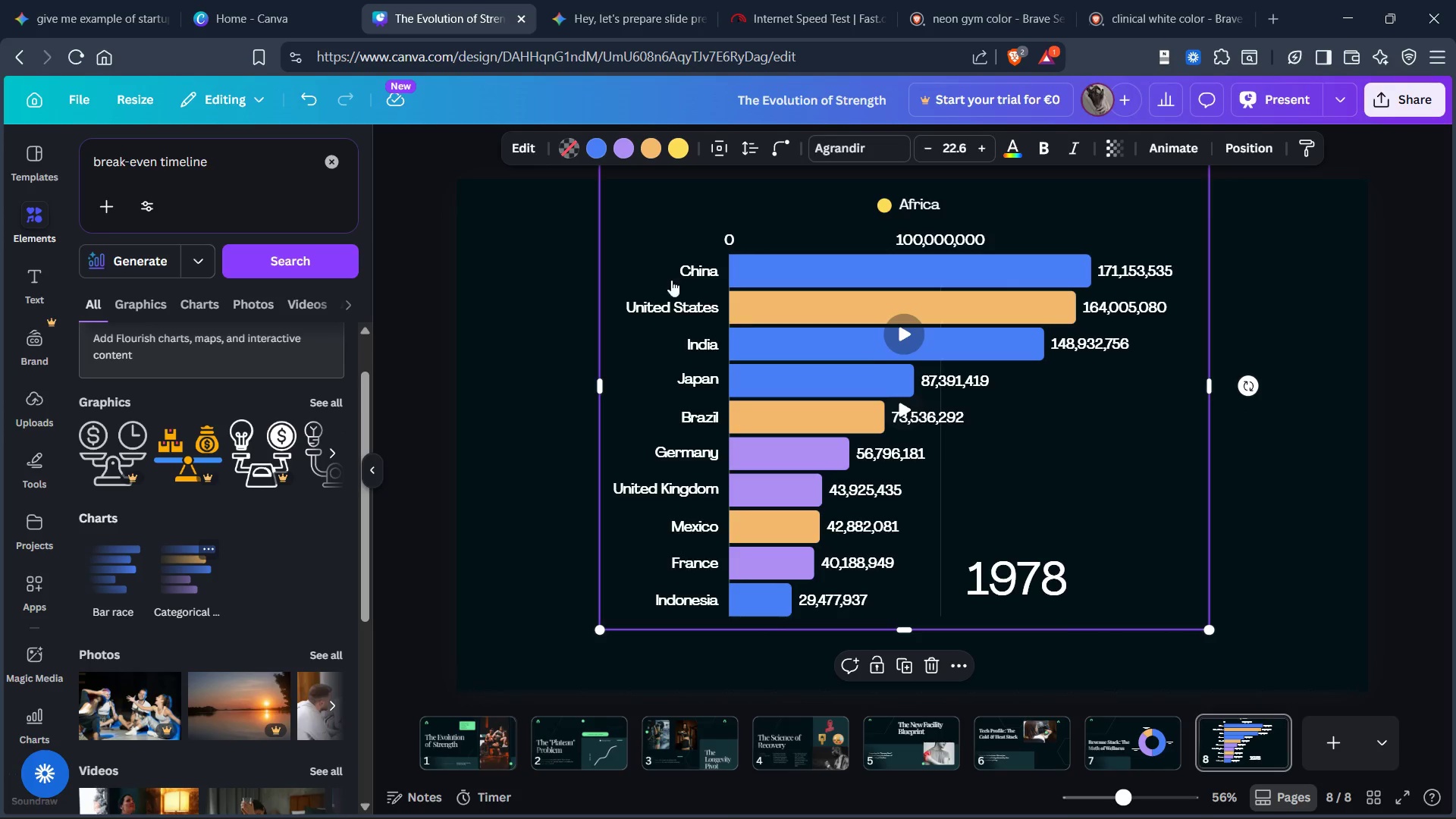 
left_click([335, 153])
 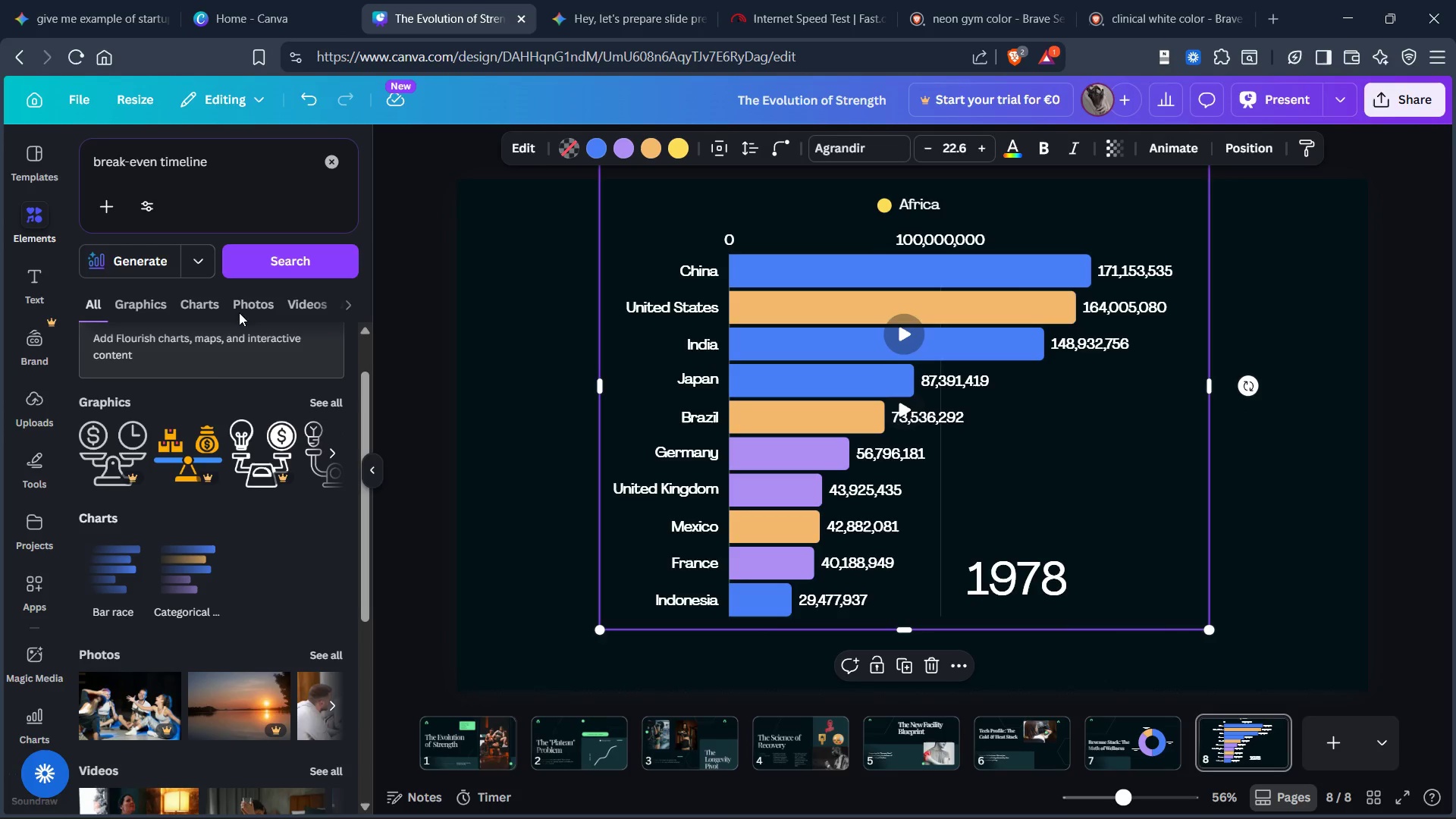 
scroll: coordinate [206, 397], scroll_direction: up, amount: 2.0
 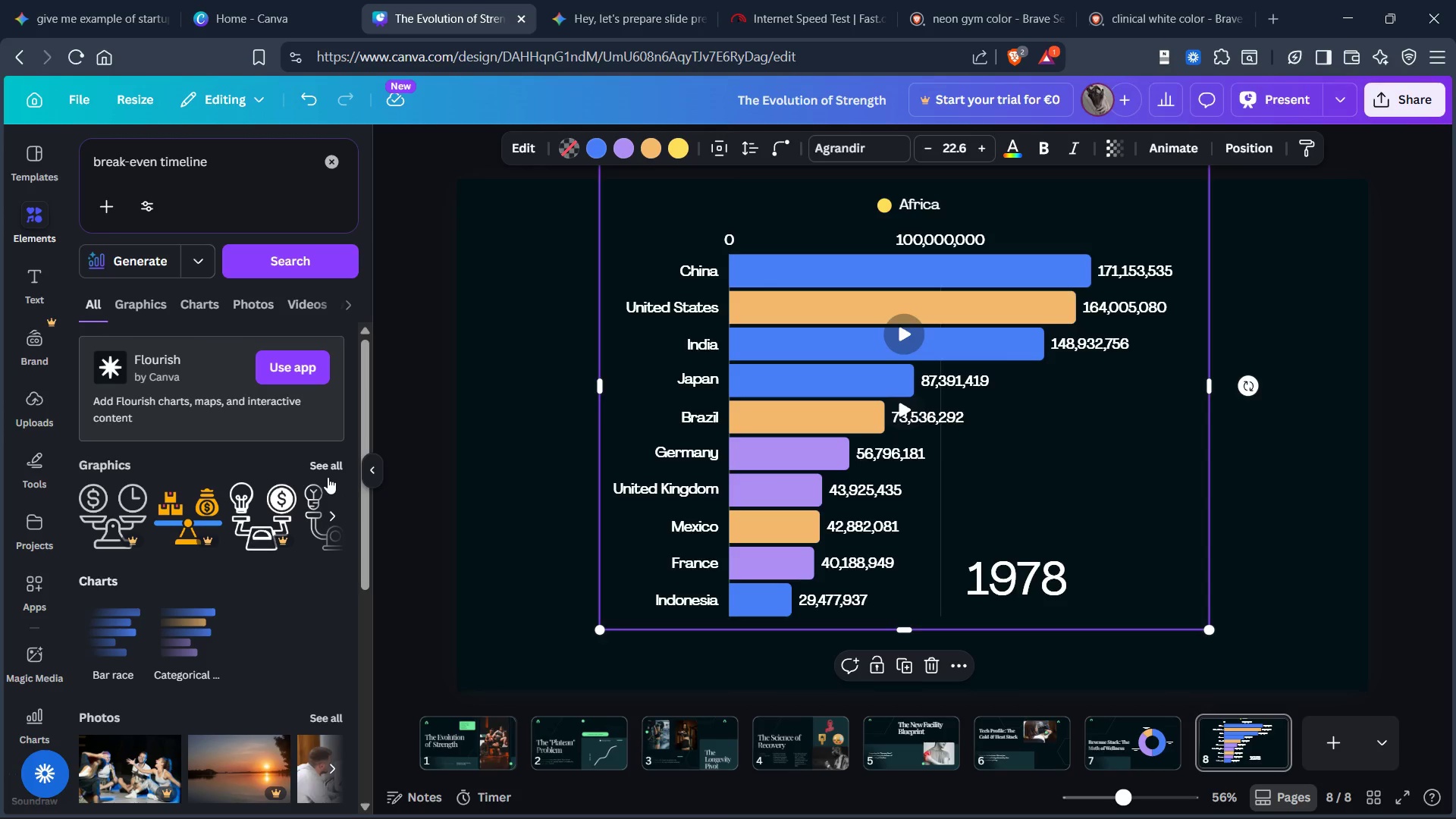 
left_click([328, 469])
 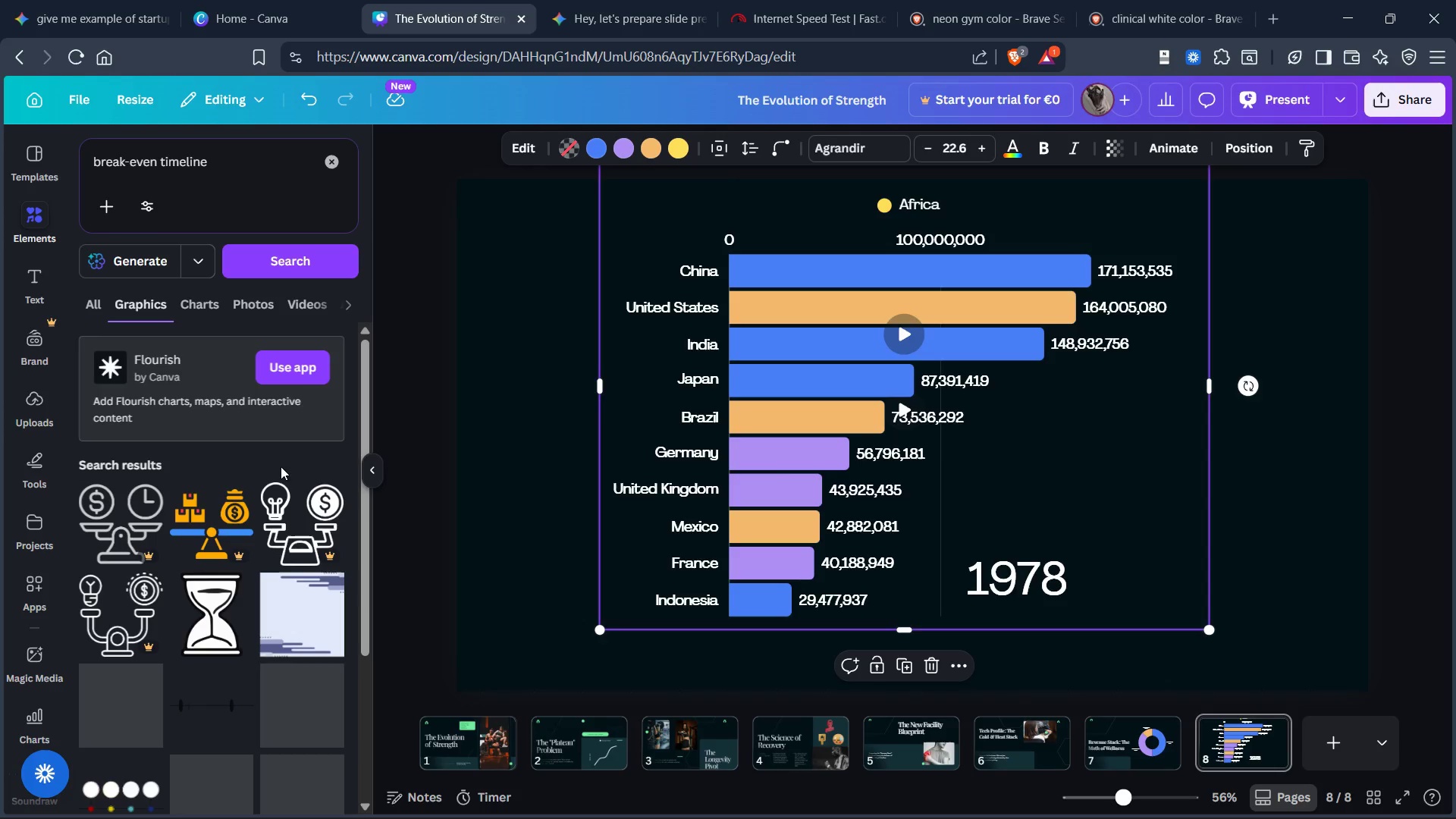 
scroll: coordinate [268, 475], scroll_direction: down, amount: 4.0
 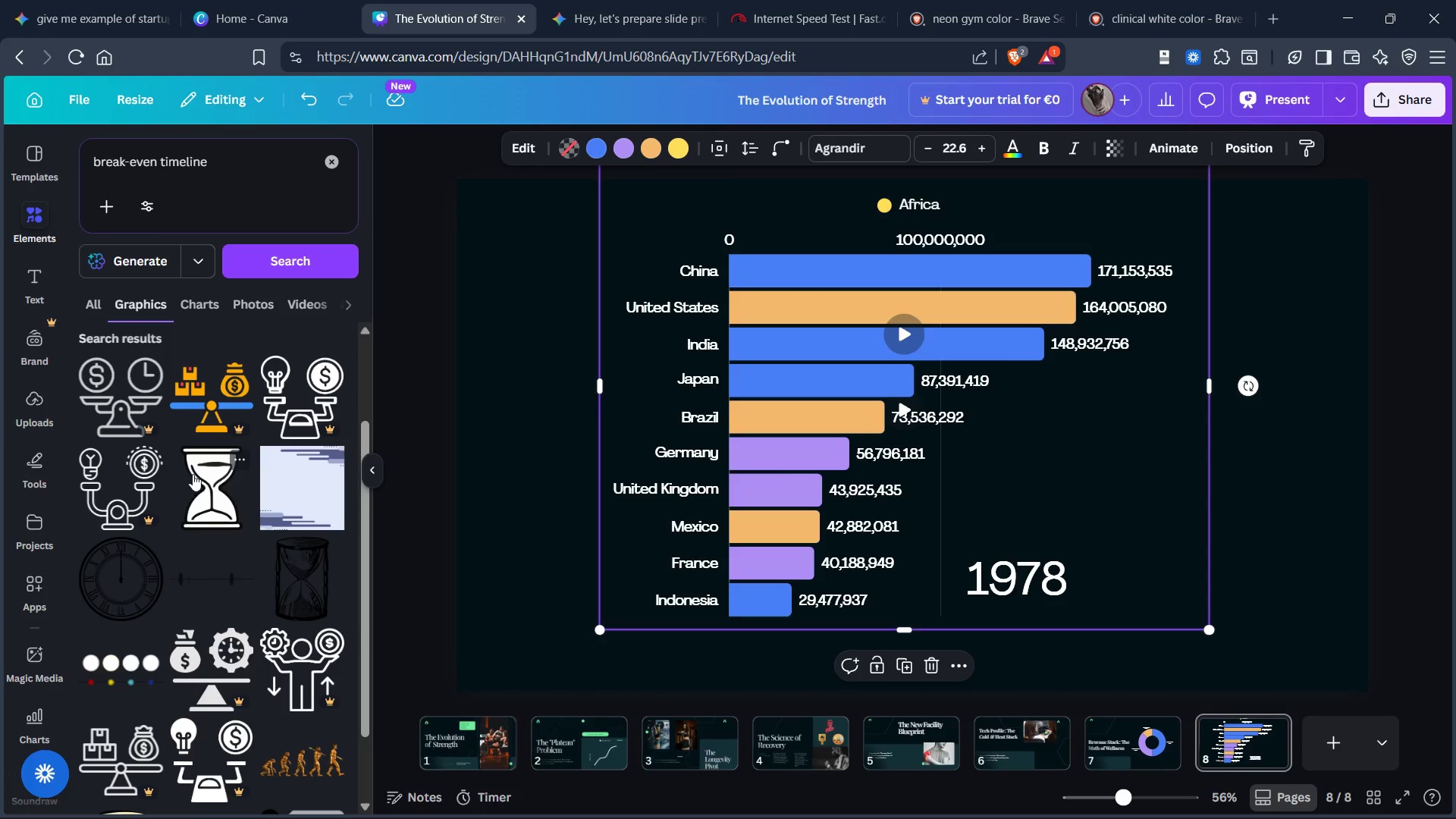 
left_click([212, 474])
 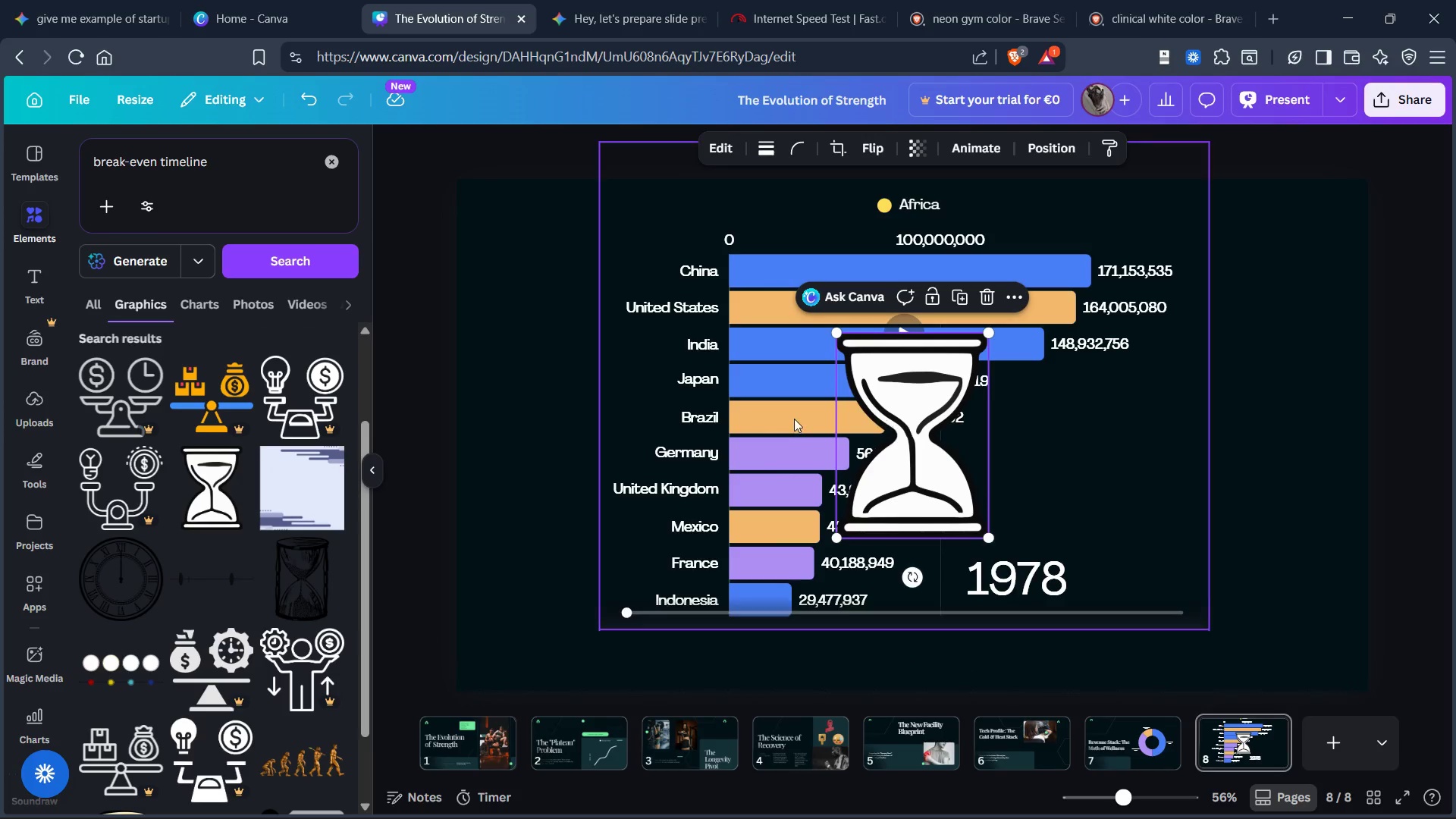 
left_click([772, 419])
 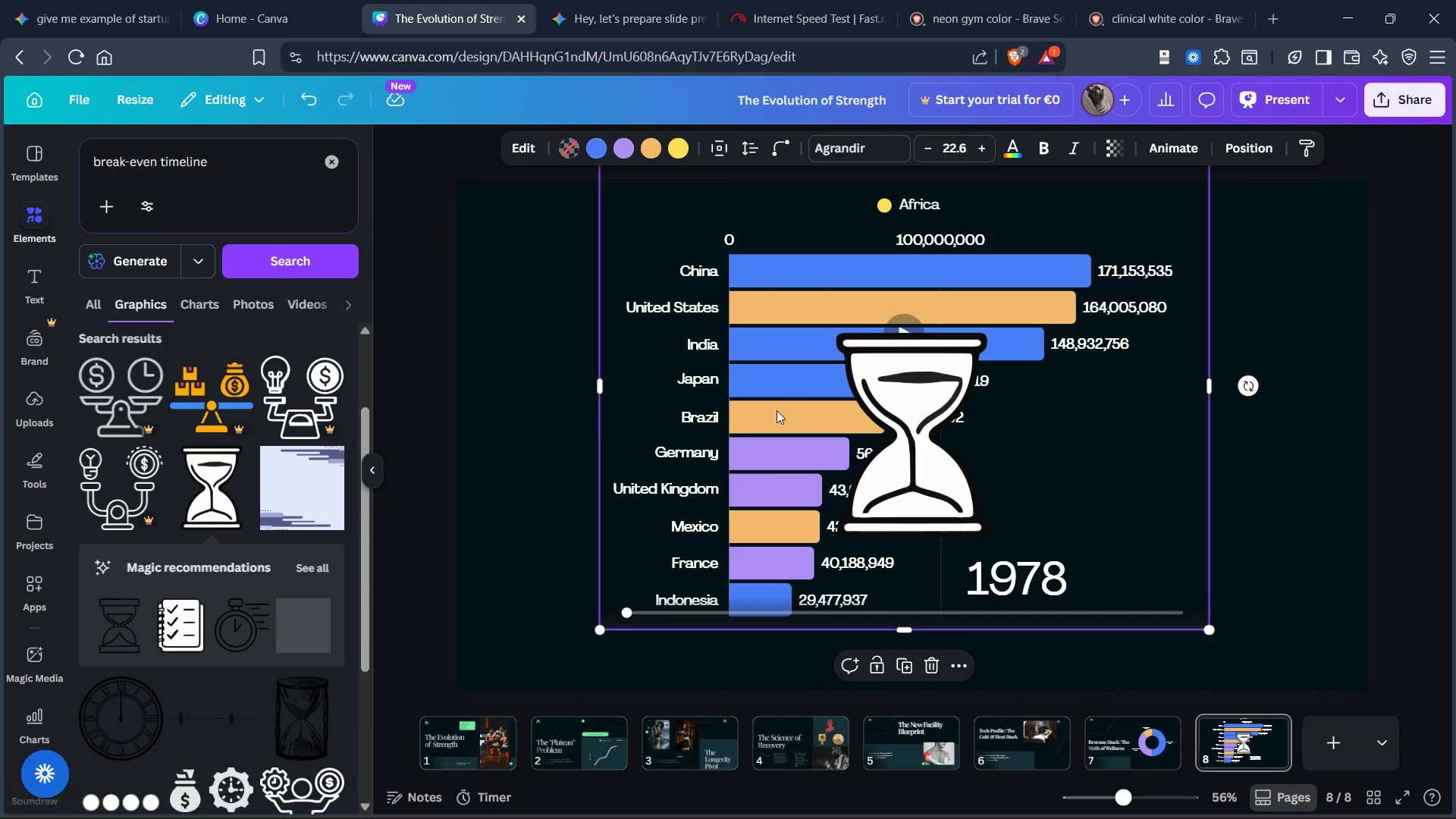 
key(Control+X)
 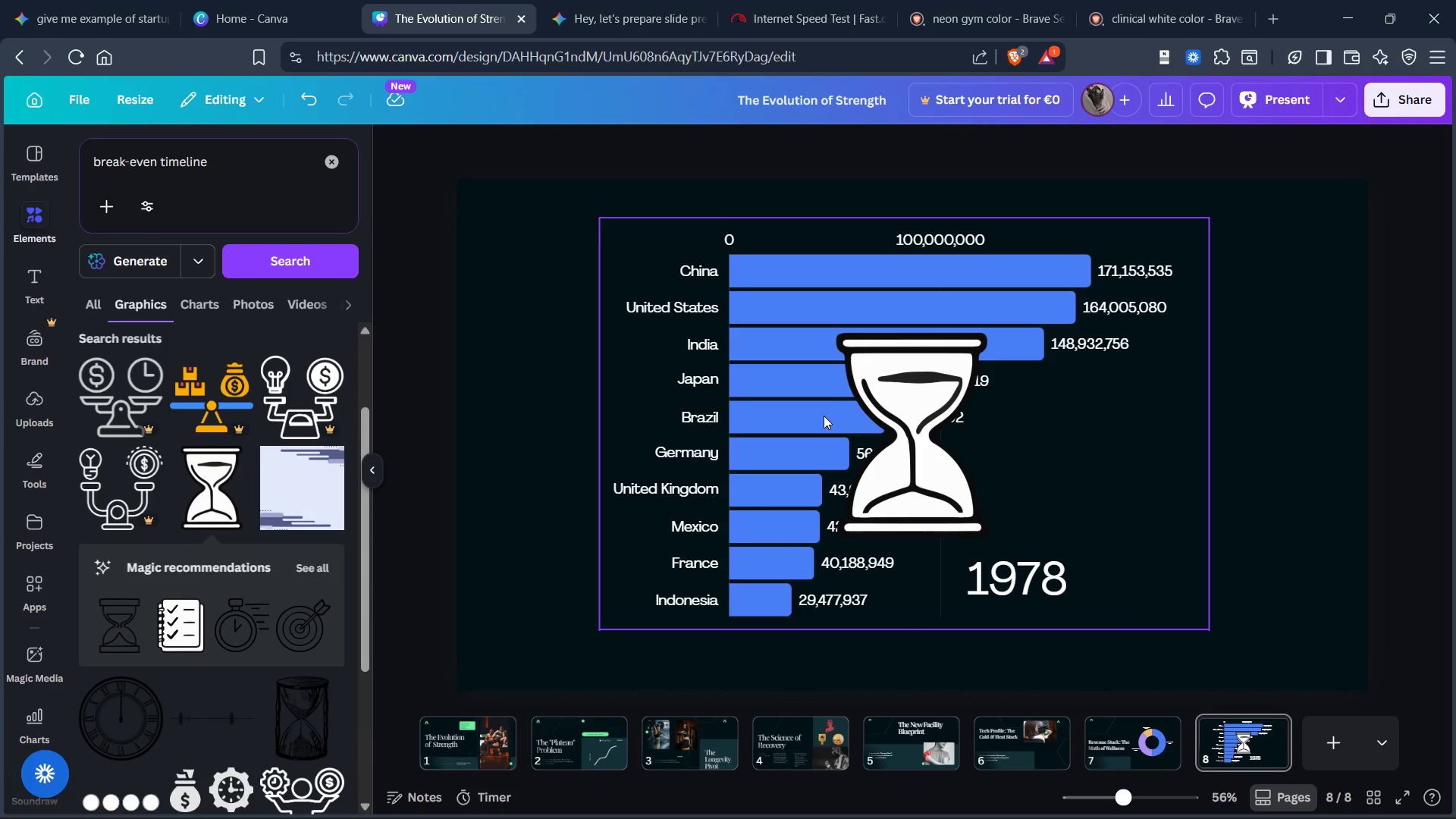 
left_click([824, 416])
 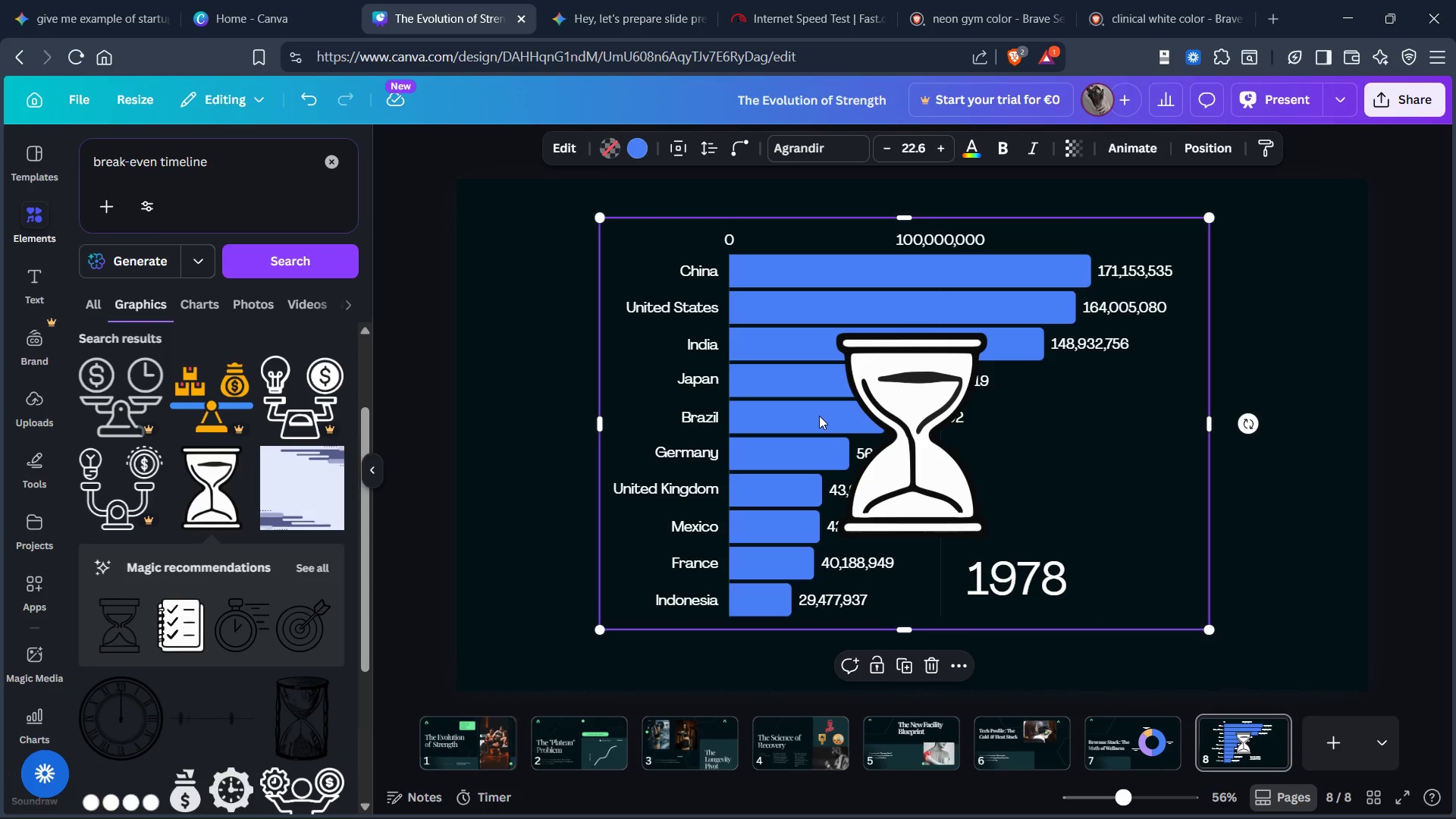 
key(Control+X)
 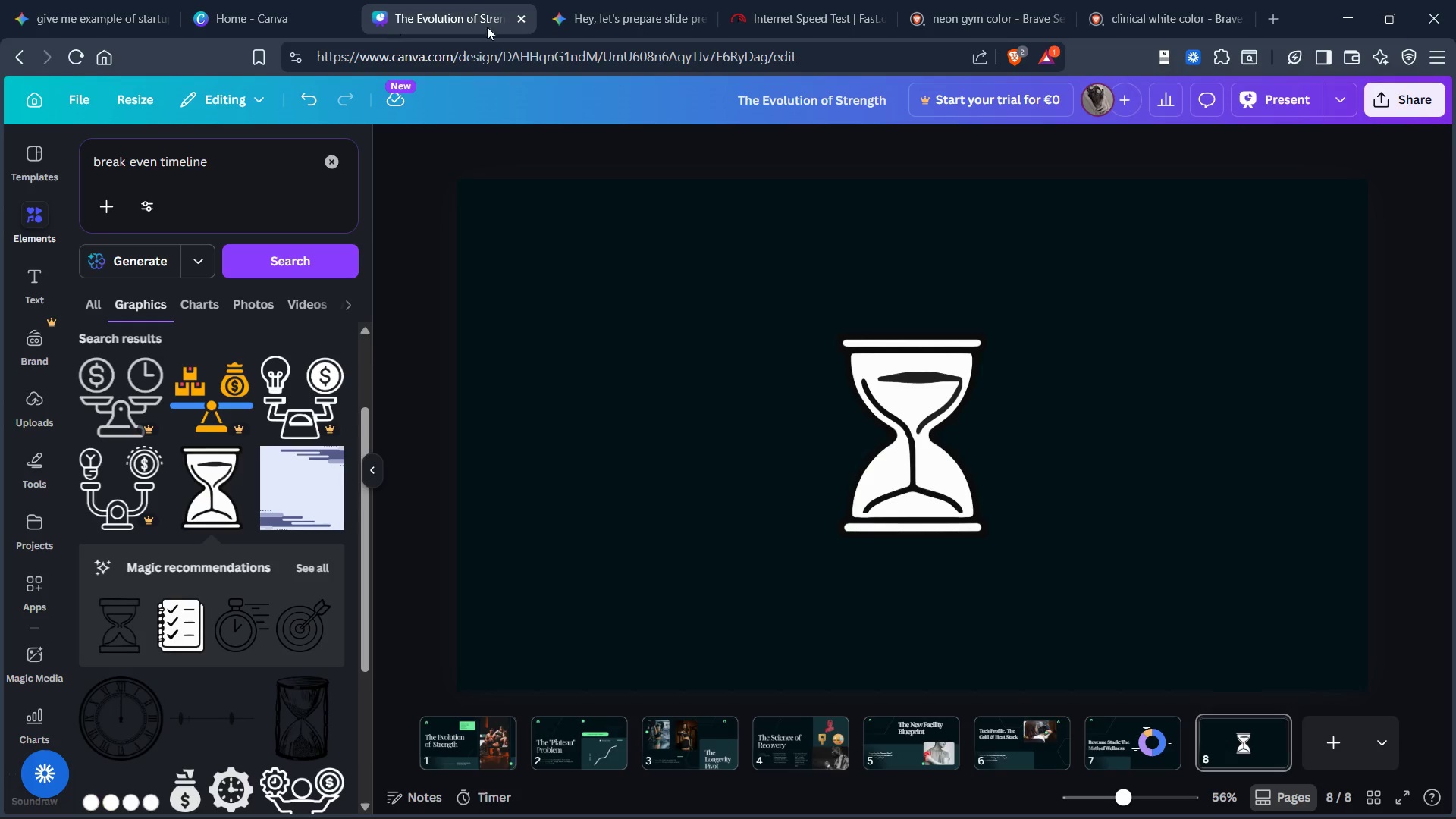 
left_click([649, 20])
 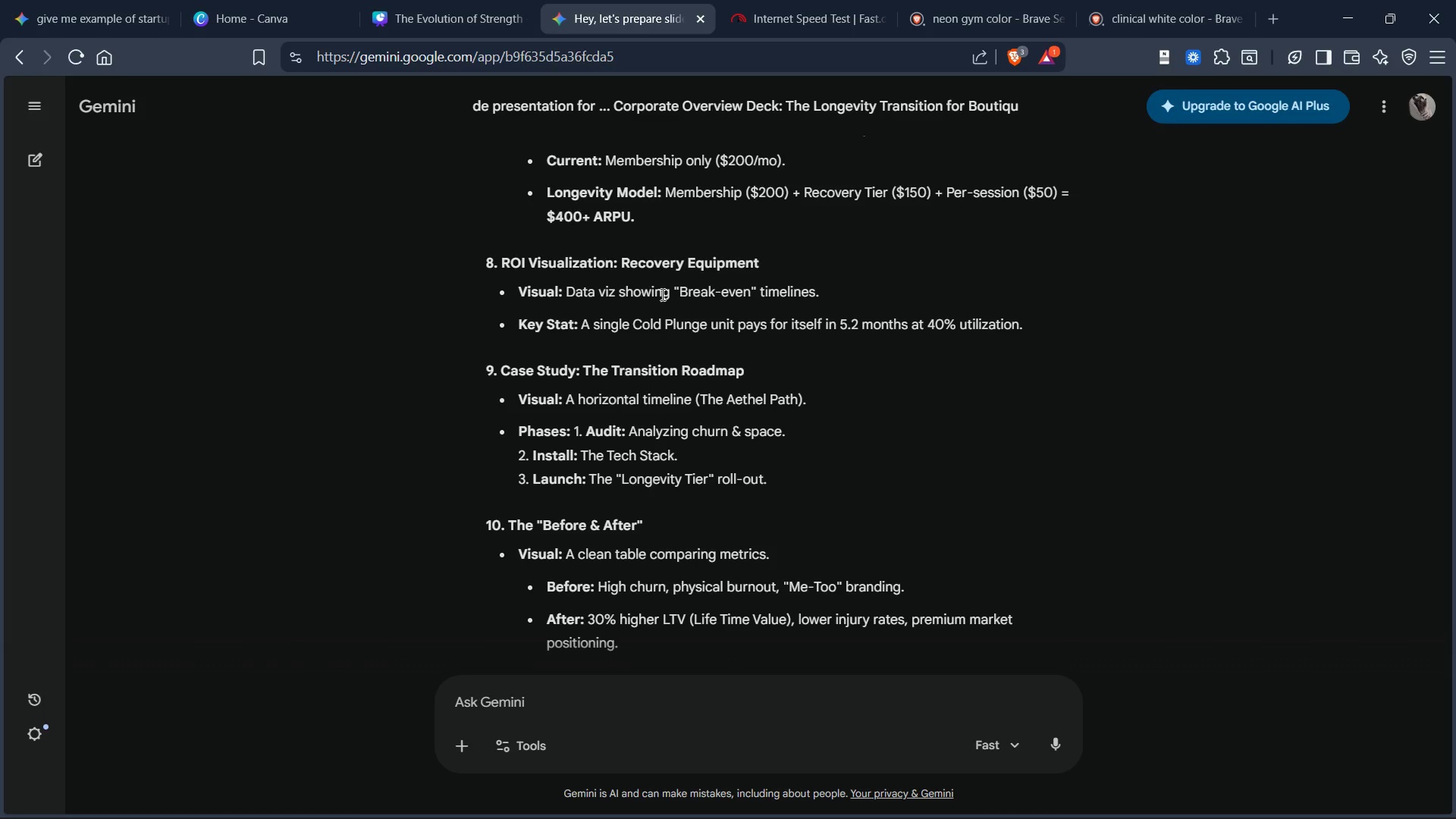 
scroll: coordinate [661, 294], scroll_direction: down, amount: 1.0
 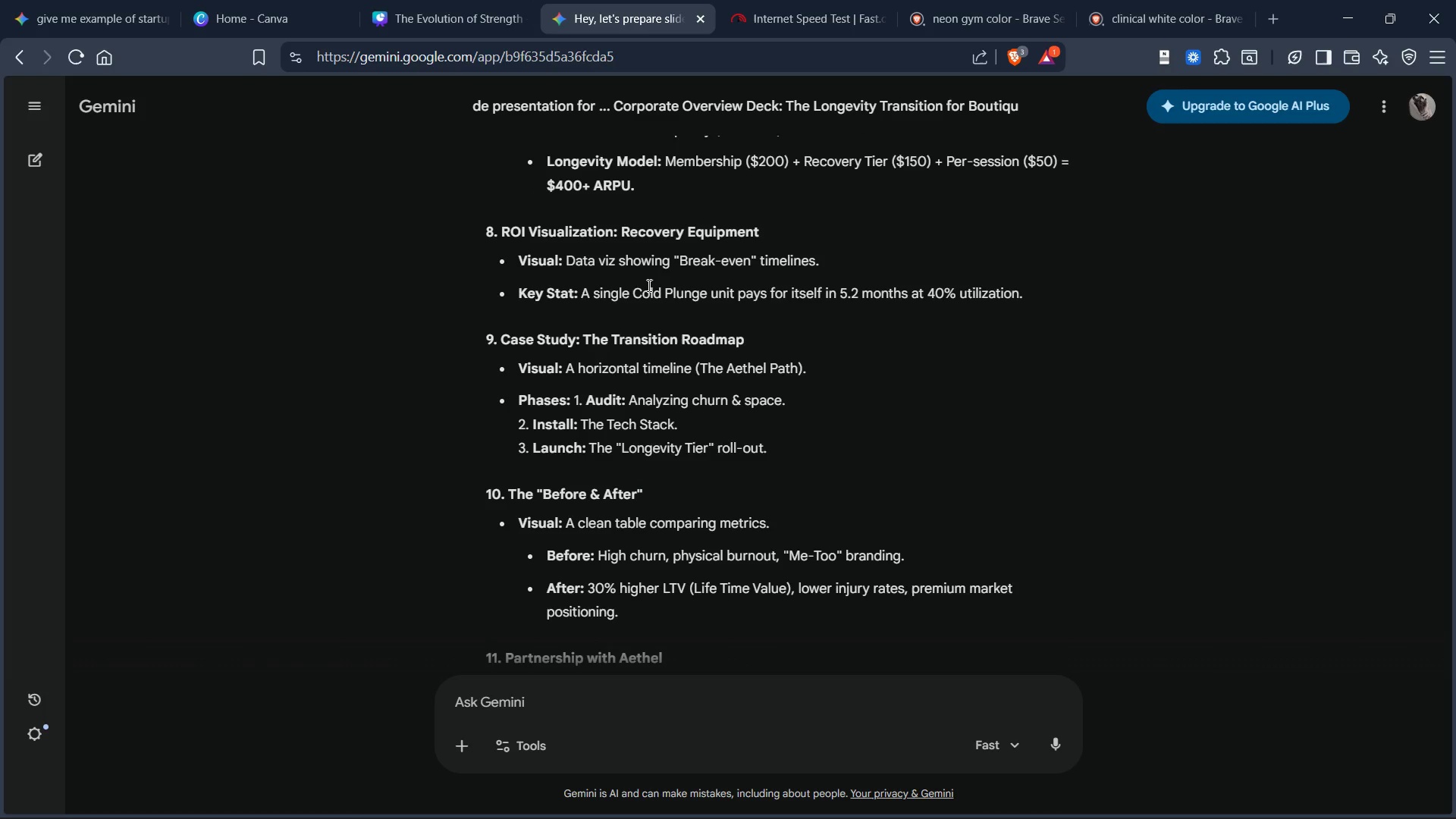 
scroll: coordinate [648, 285], scroll_direction: up, amount: 2.0
 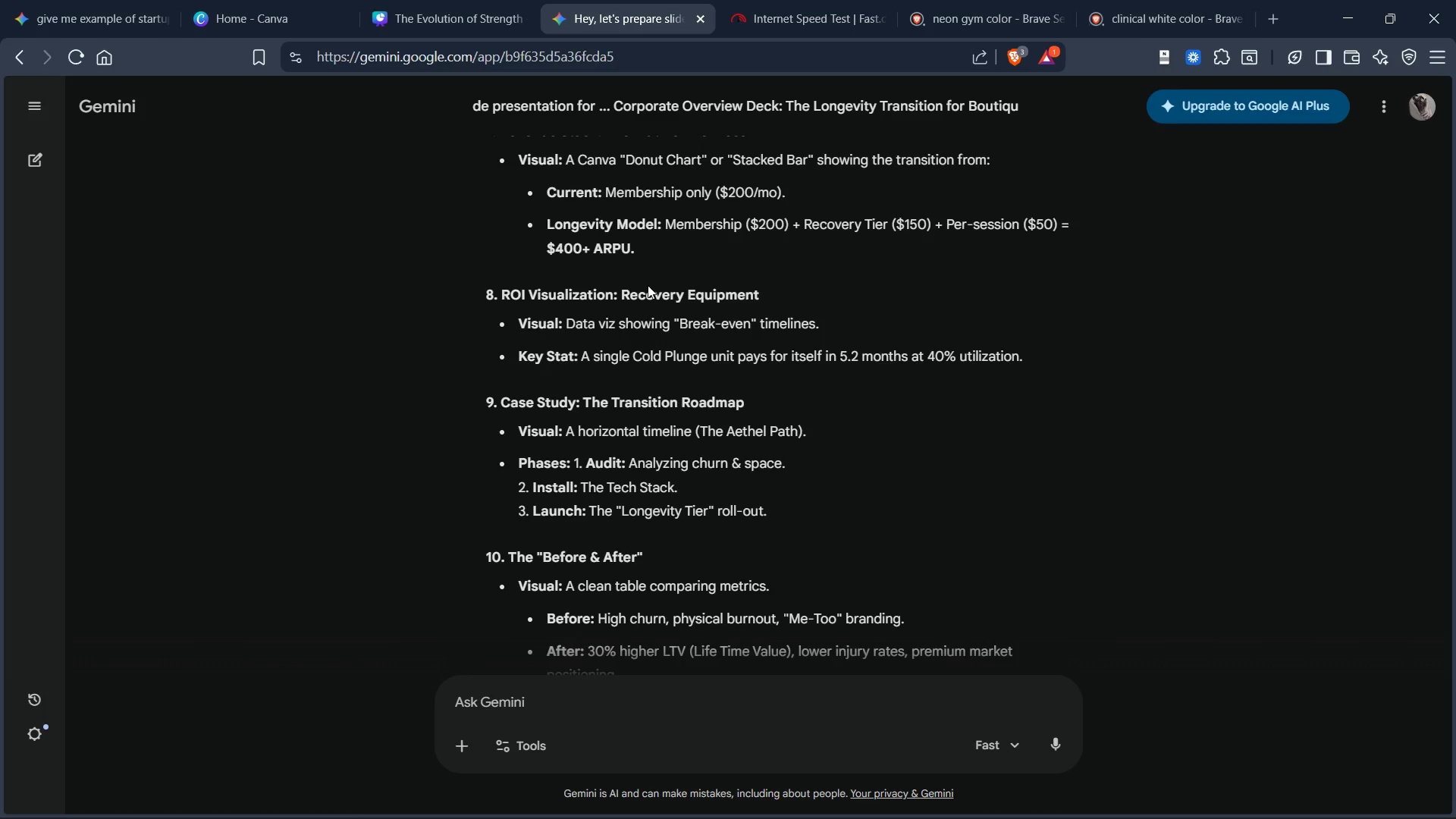 
scroll: coordinate [648, 286], scroll_direction: down, amount: 1.0
 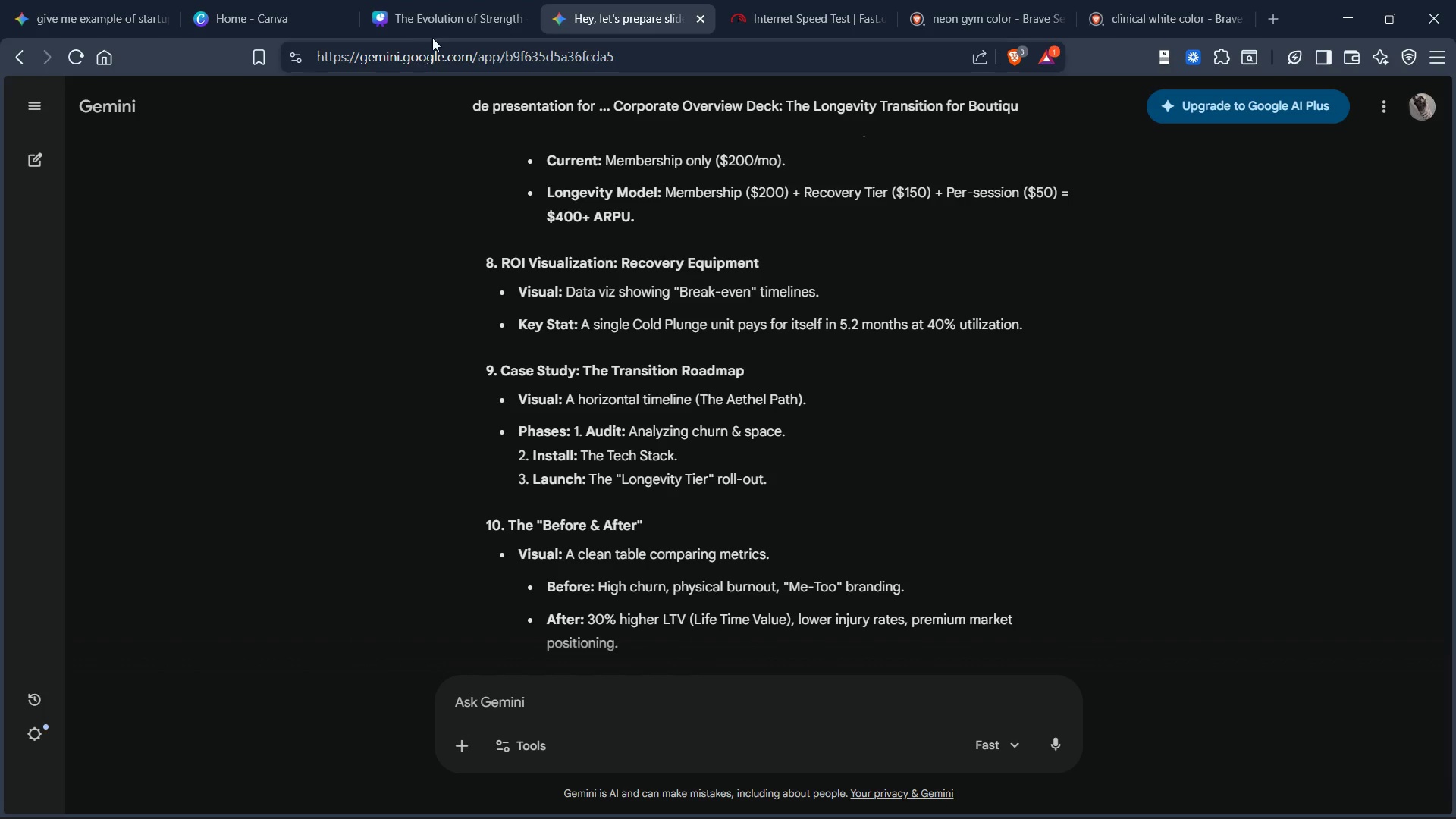 
wait(7.11)
 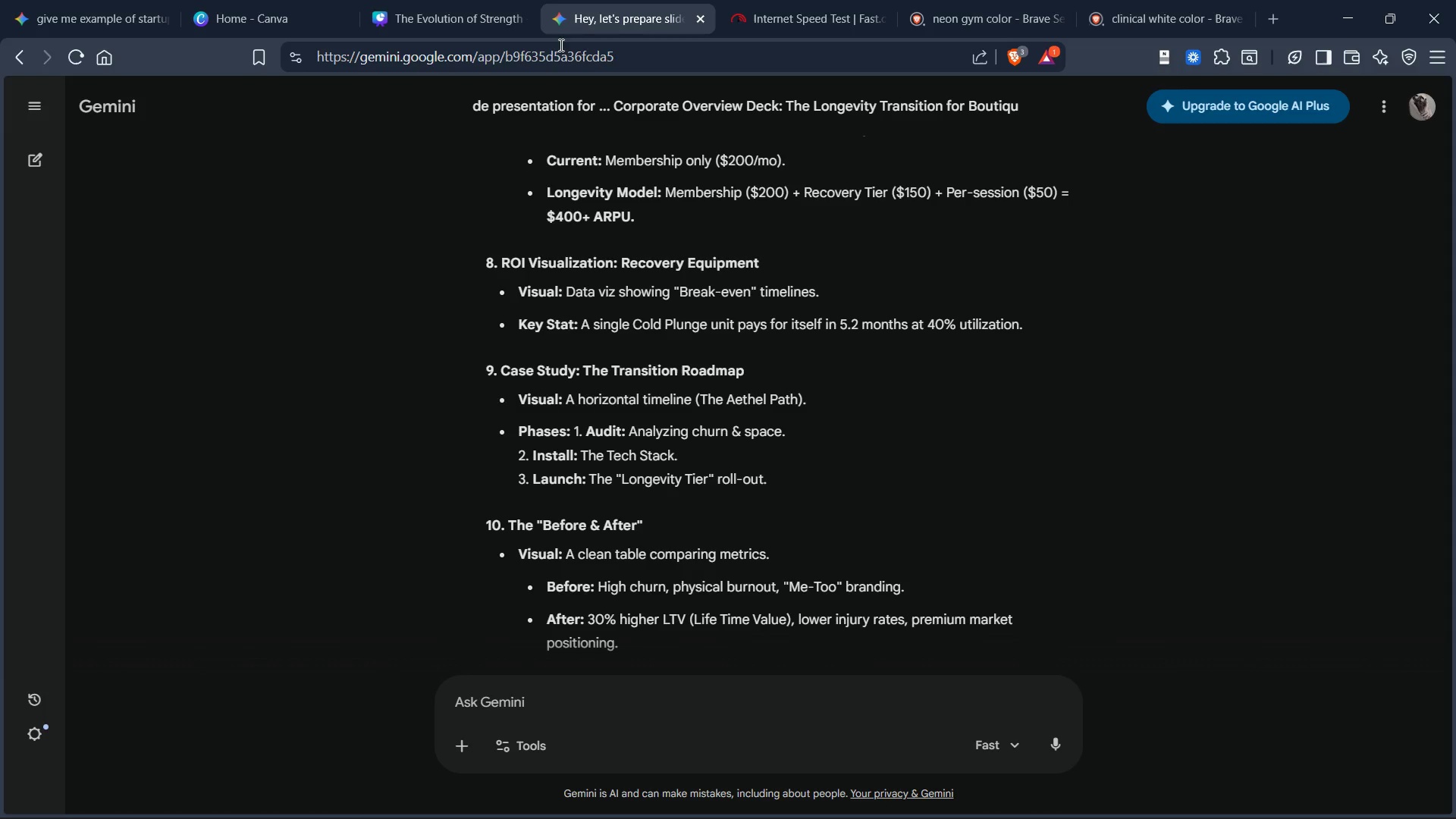 
left_click([1119, 732])
 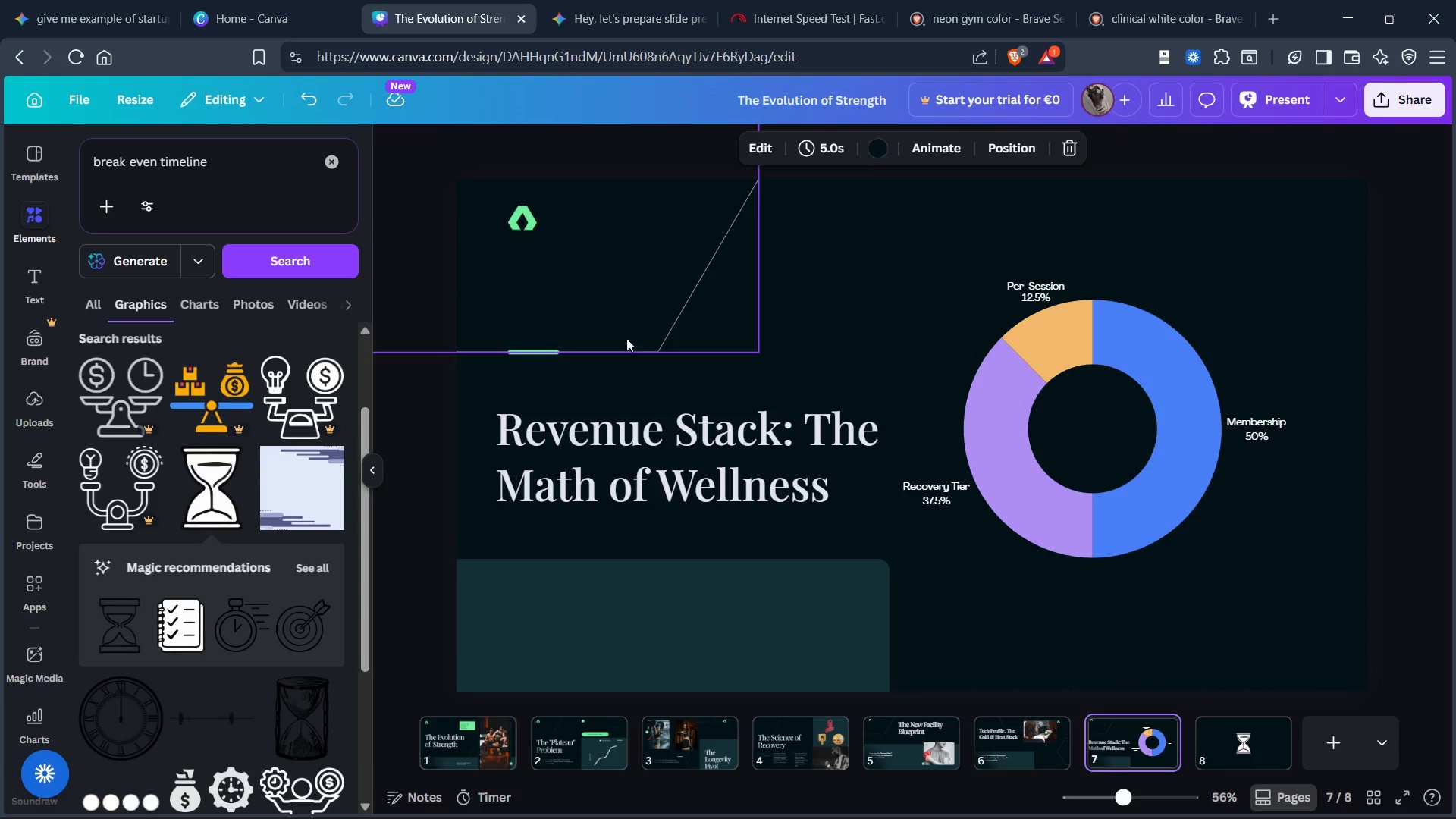 
left_click([901, 757])
 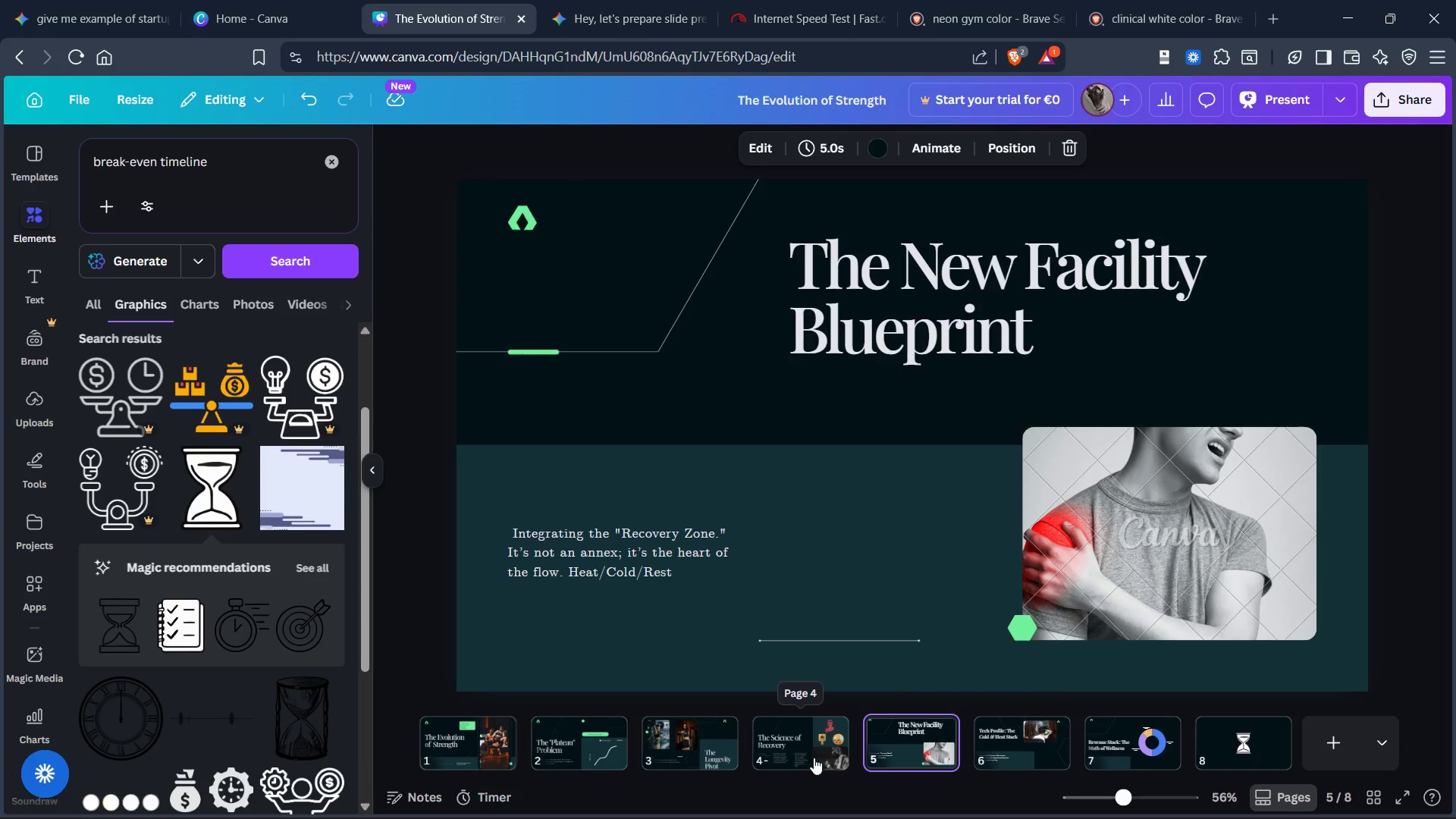 
left_click([819, 758])
 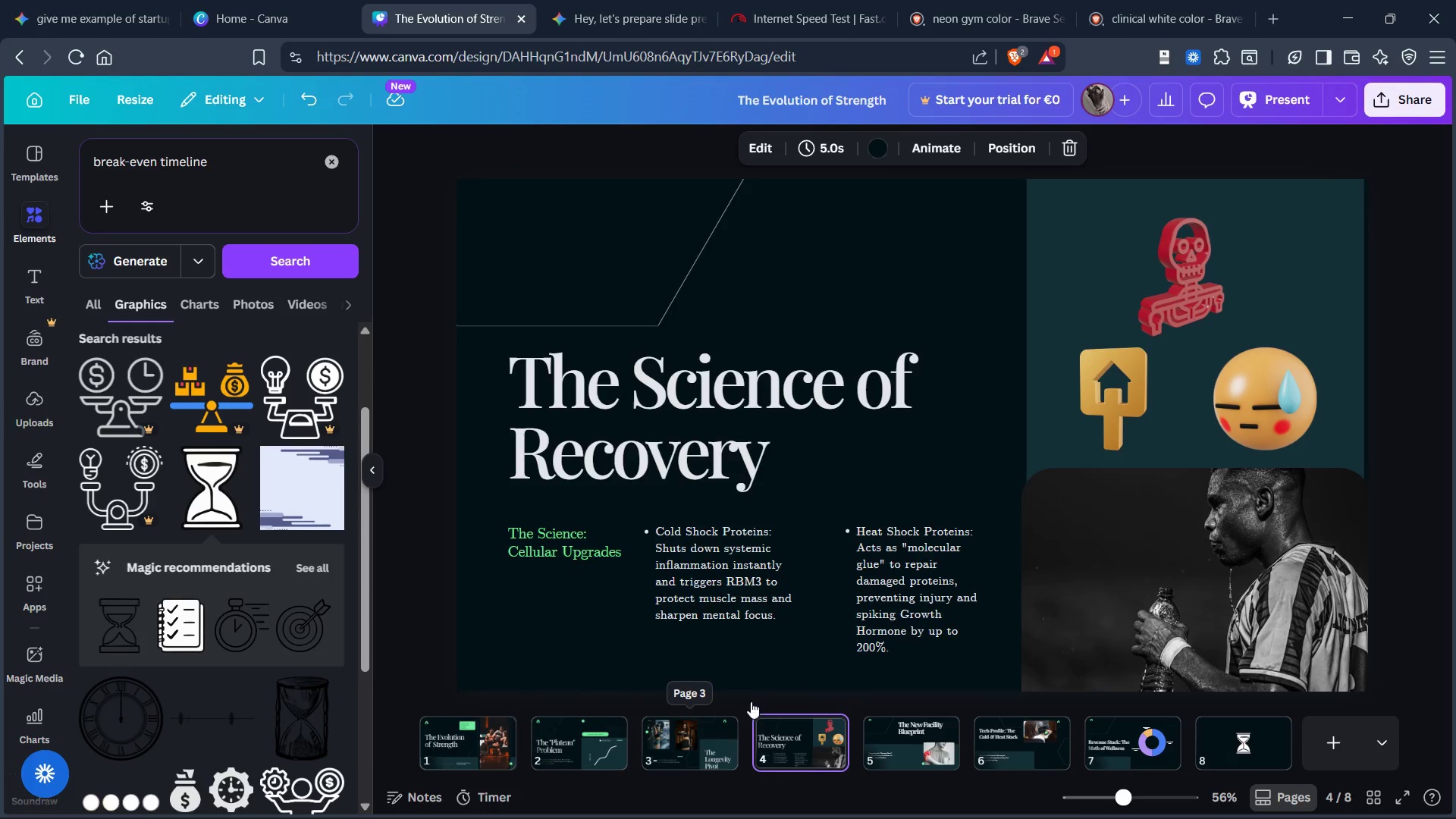 
wait(5.3)
 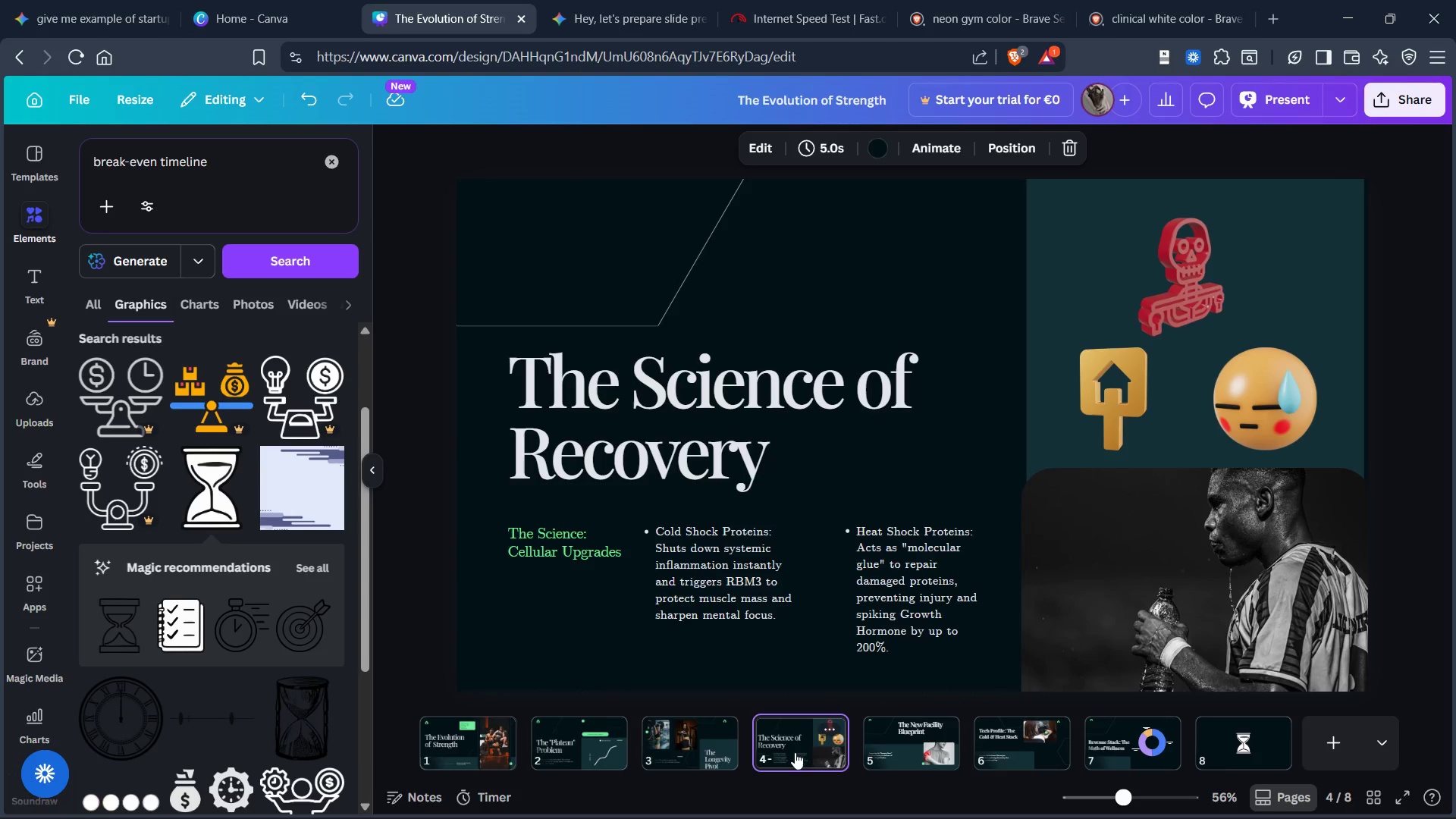 
left_click_drag(start_coordinate=[1141, 215], to_coordinate=[1128, 269])
 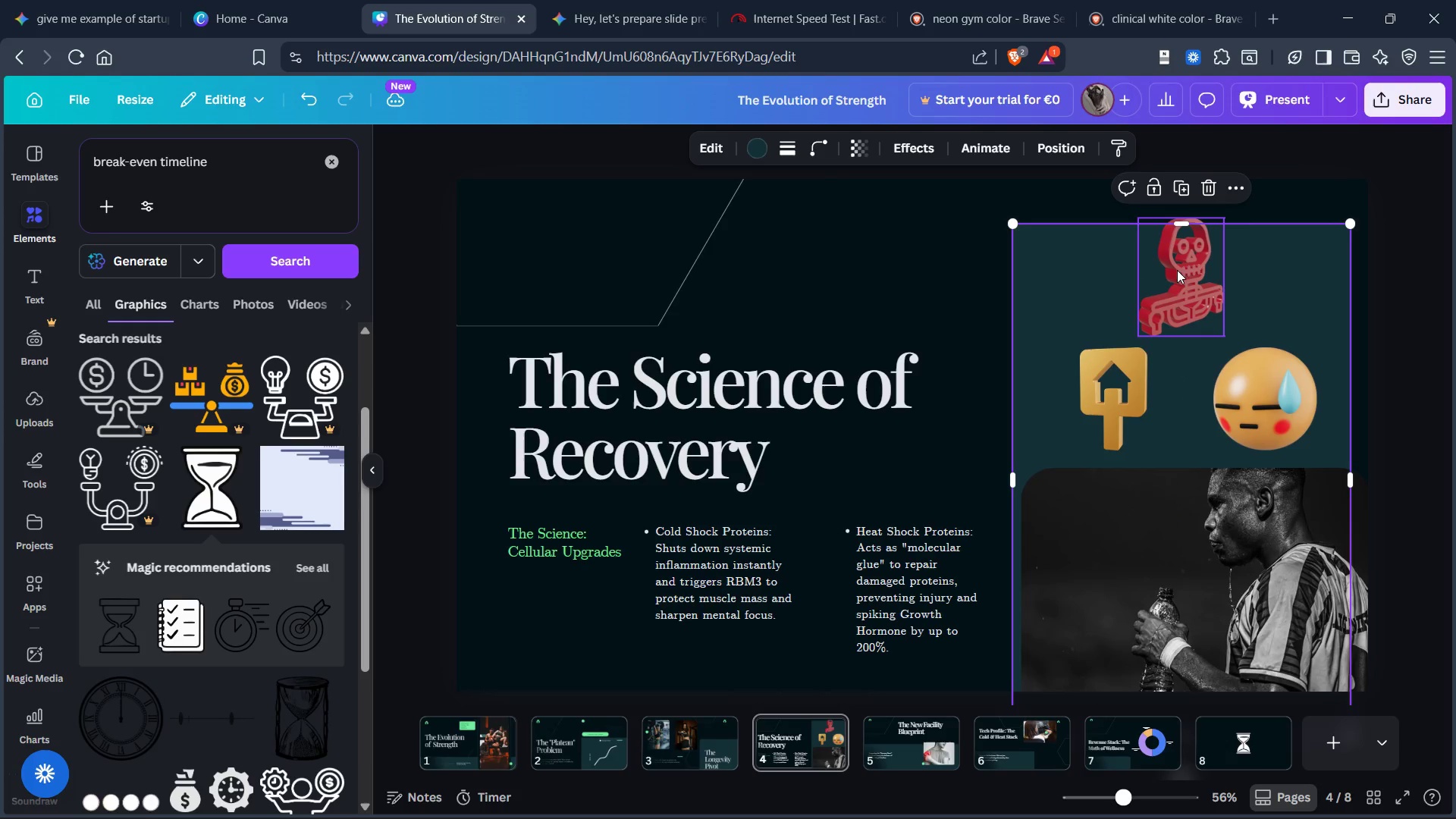 
left_click_drag(start_coordinate=[1178, 269], to_coordinate=[1180, 252])
 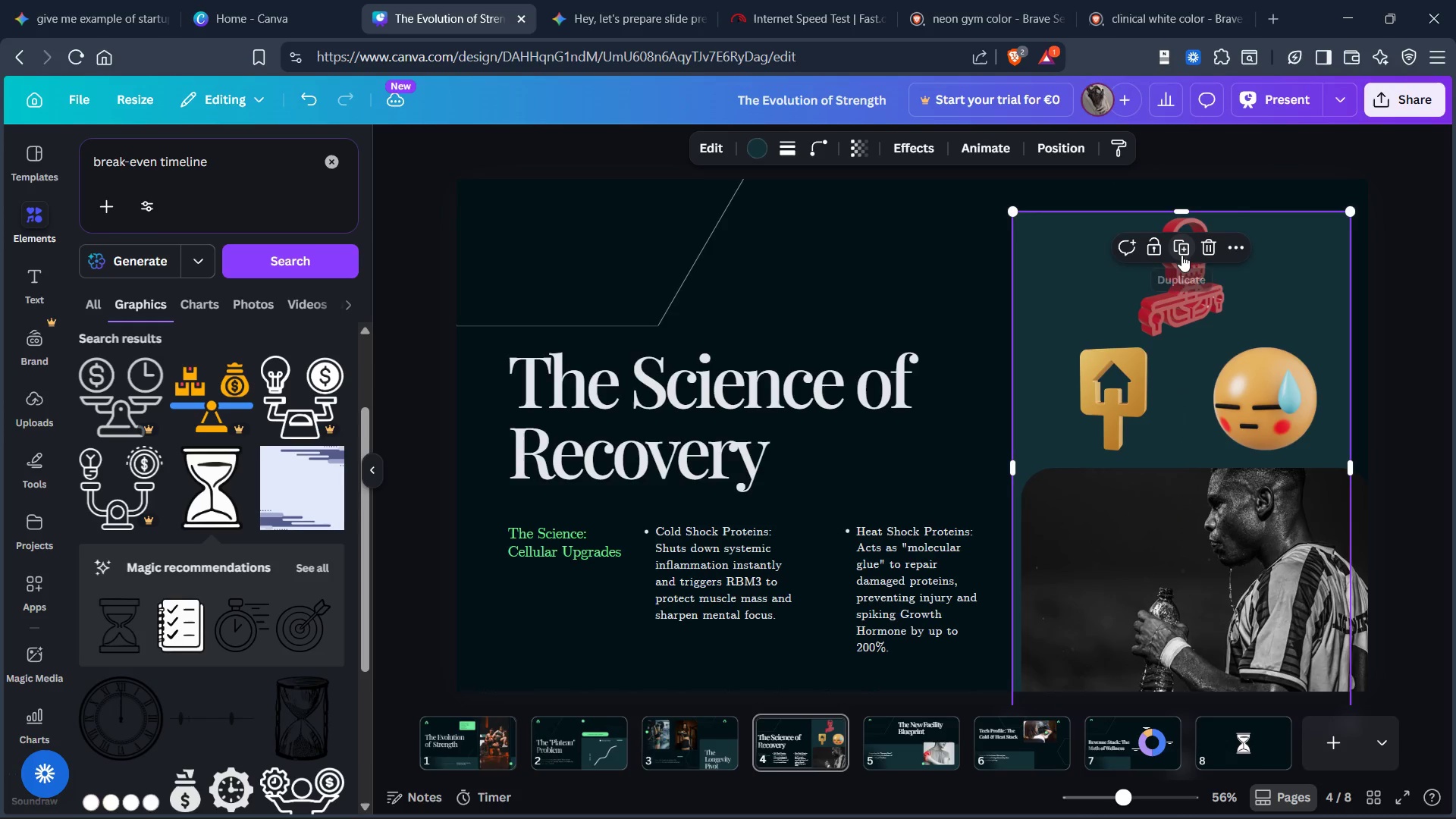 
left_click([1181, 255])
 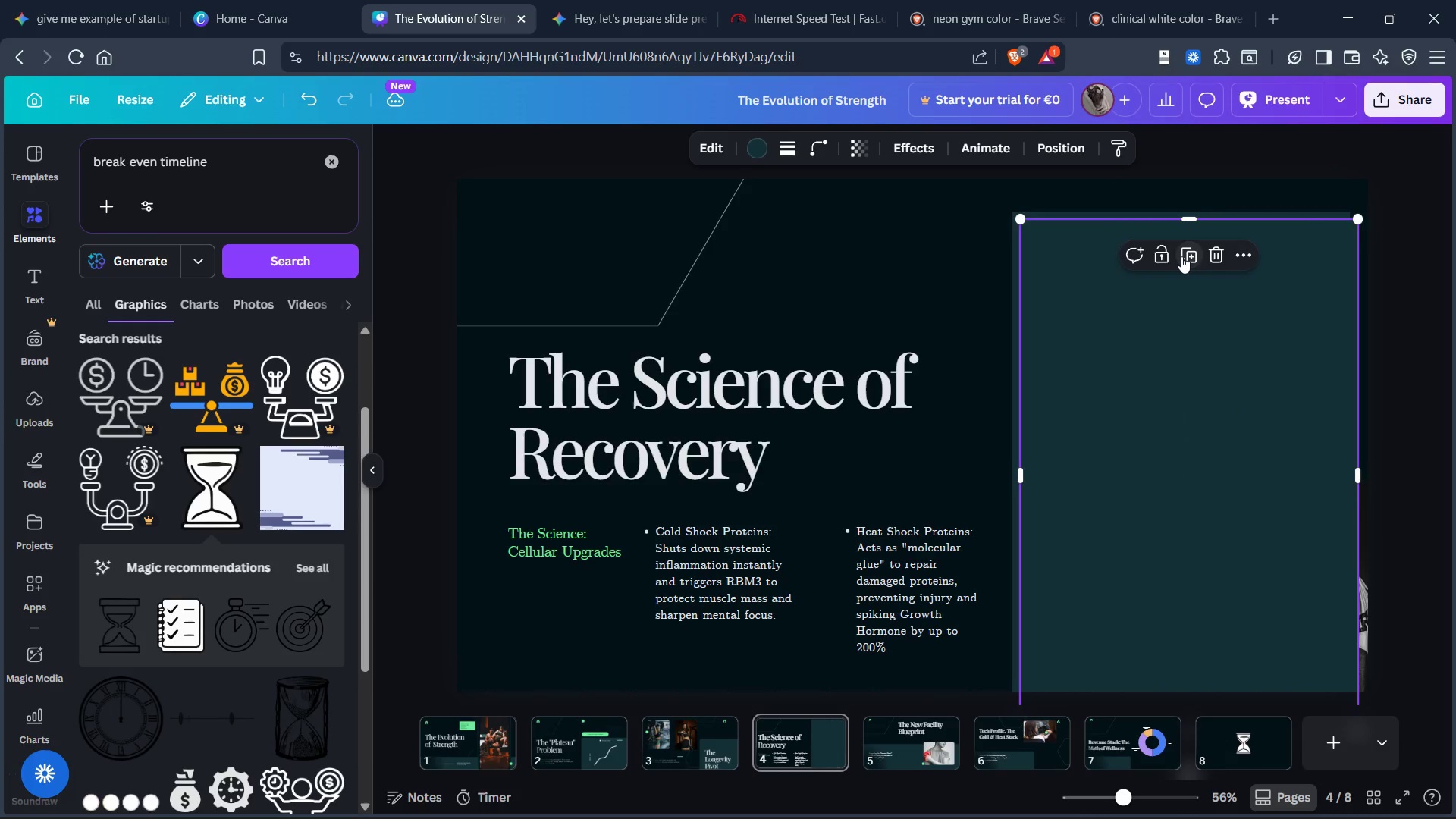 
key(Control+Z)
 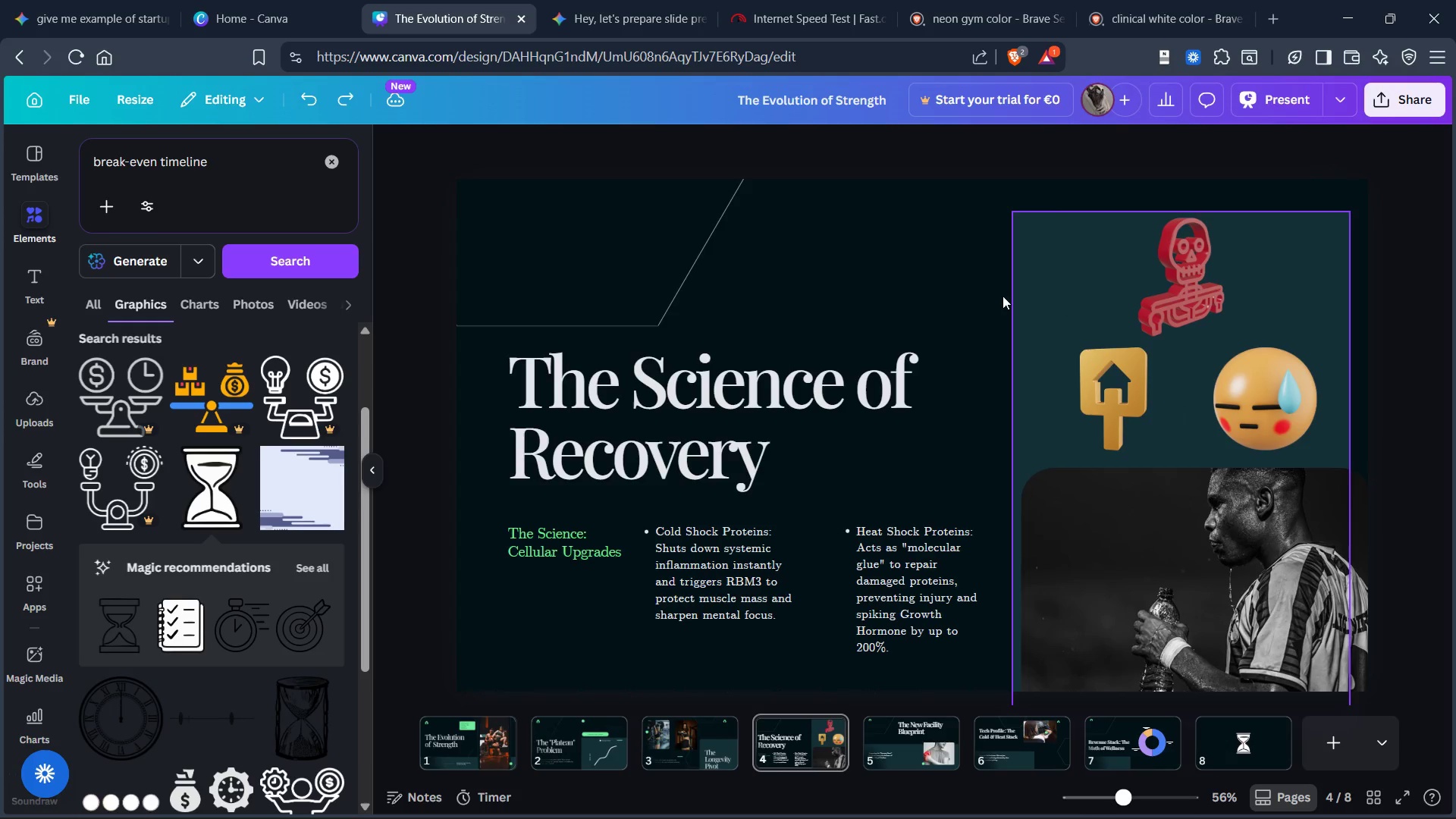 
left_click([932, 296])
 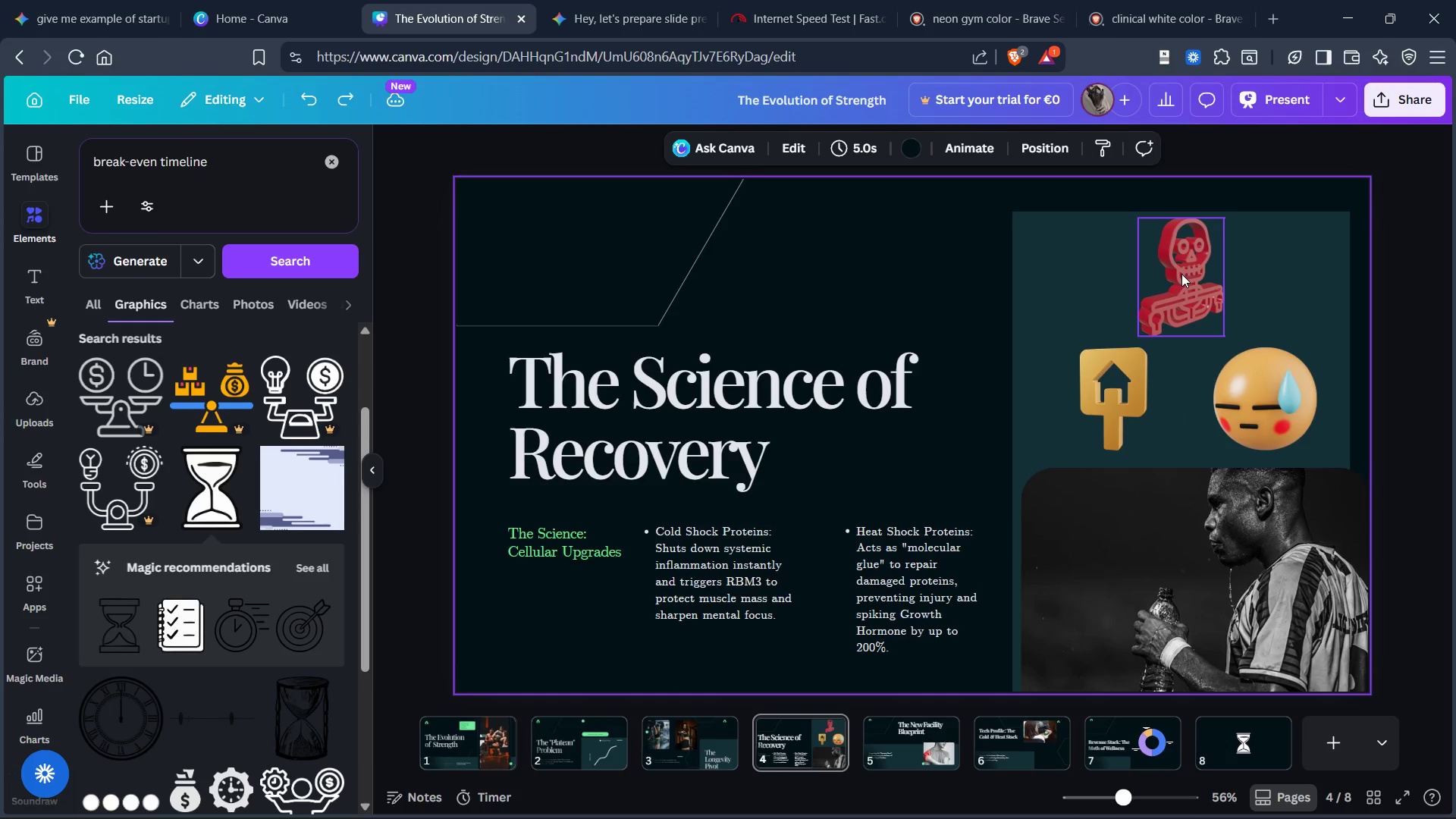 
left_click_drag(start_coordinate=[1182, 274], to_coordinate=[1184, 304])
 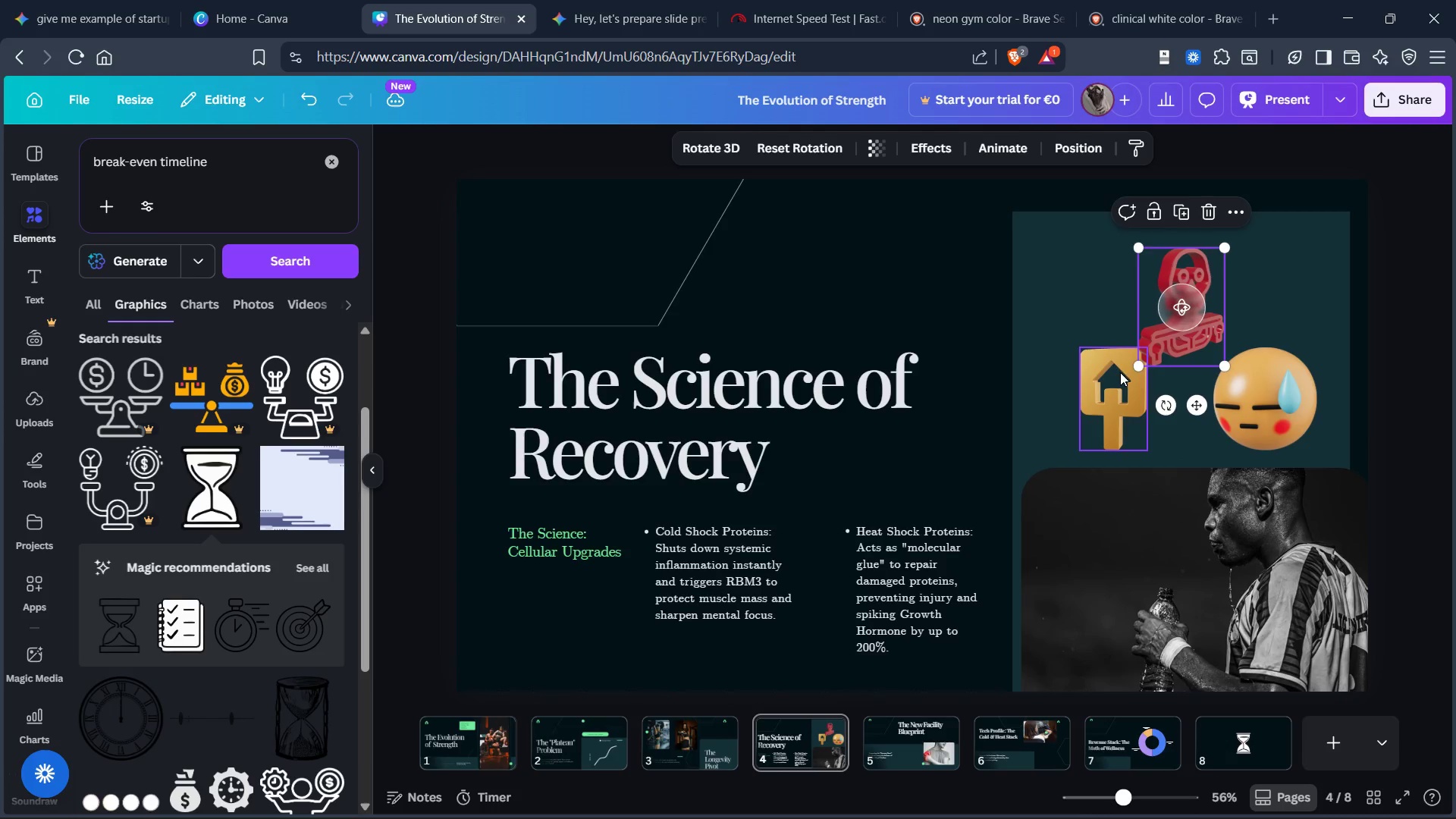 
left_click_drag(start_coordinate=[1120, 372], to_coordinate=[1112, 381])
 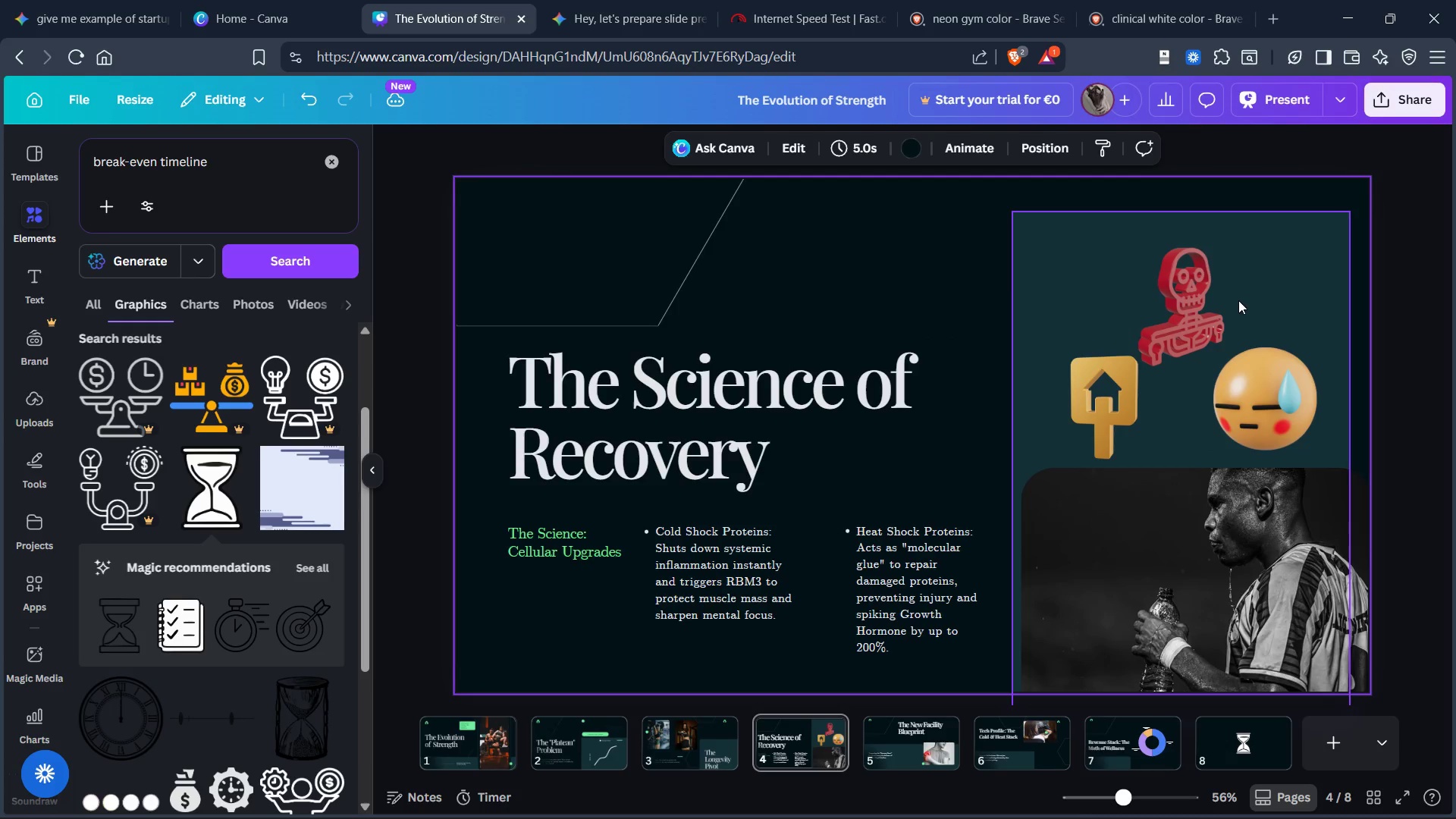 
left_click_drag(start_coordinate=[1266, 290], to_coordinate=[1279, 288])
 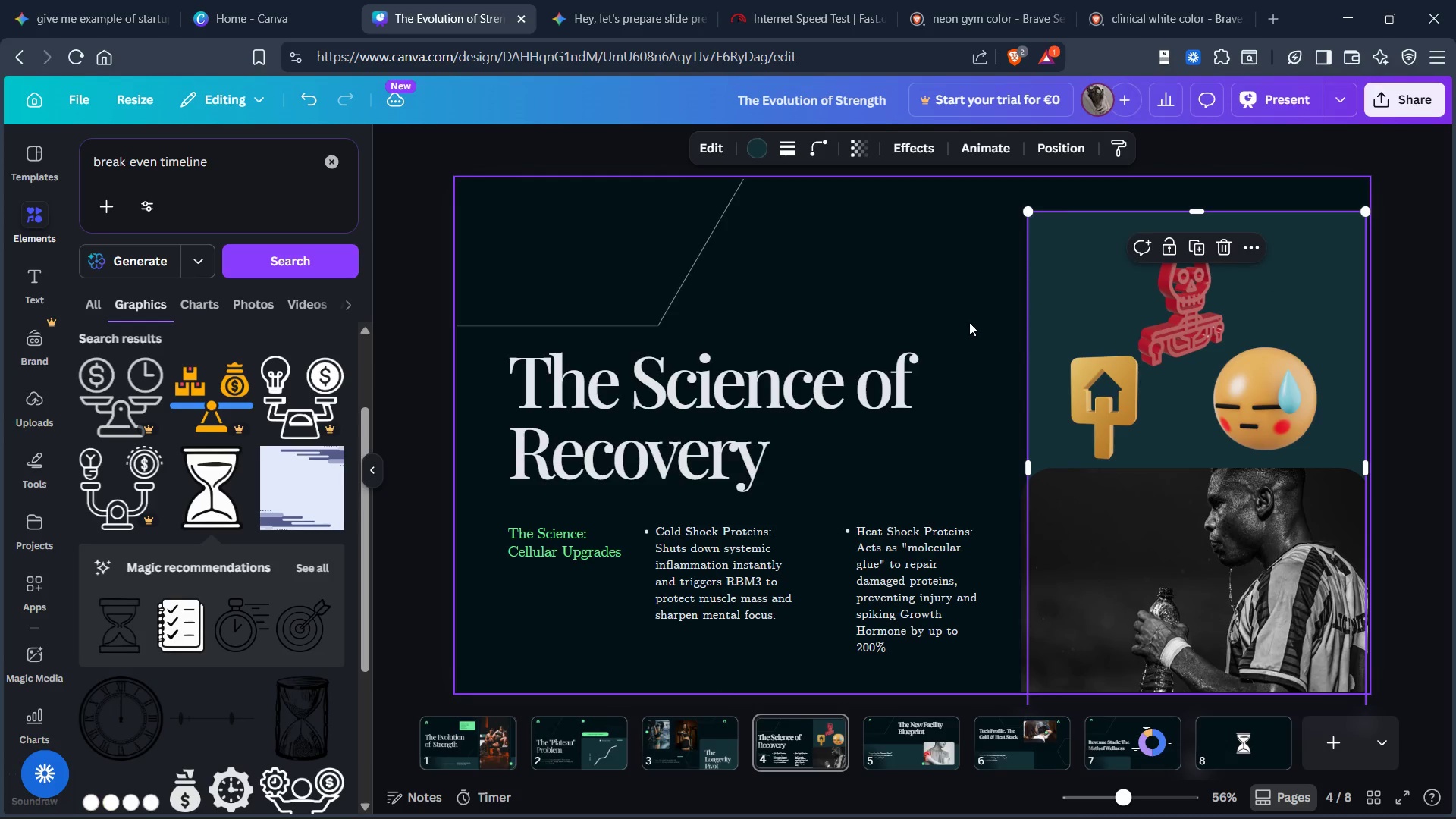 
left_click([969, 321])
 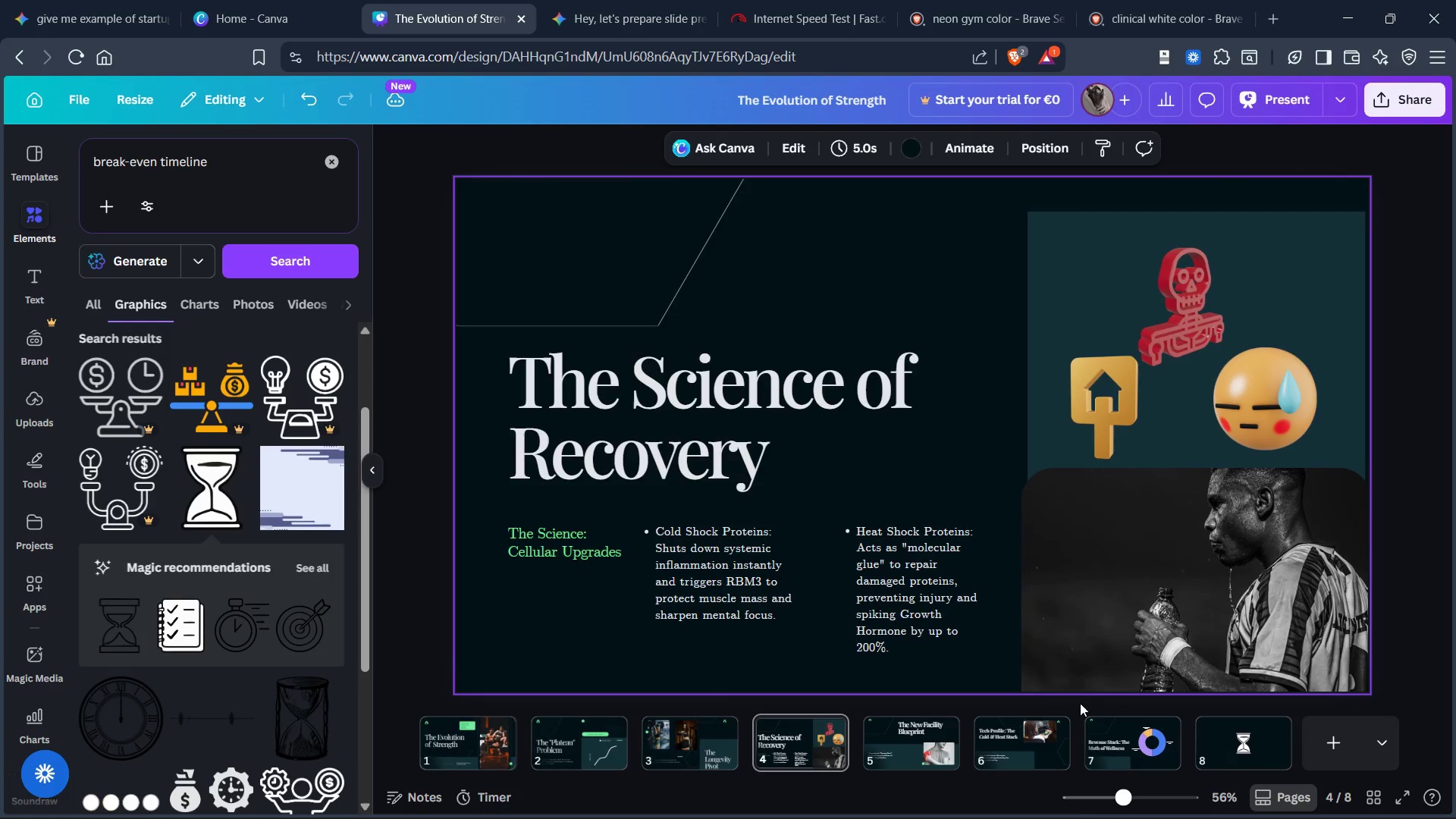 
left_click([1015, 745])
 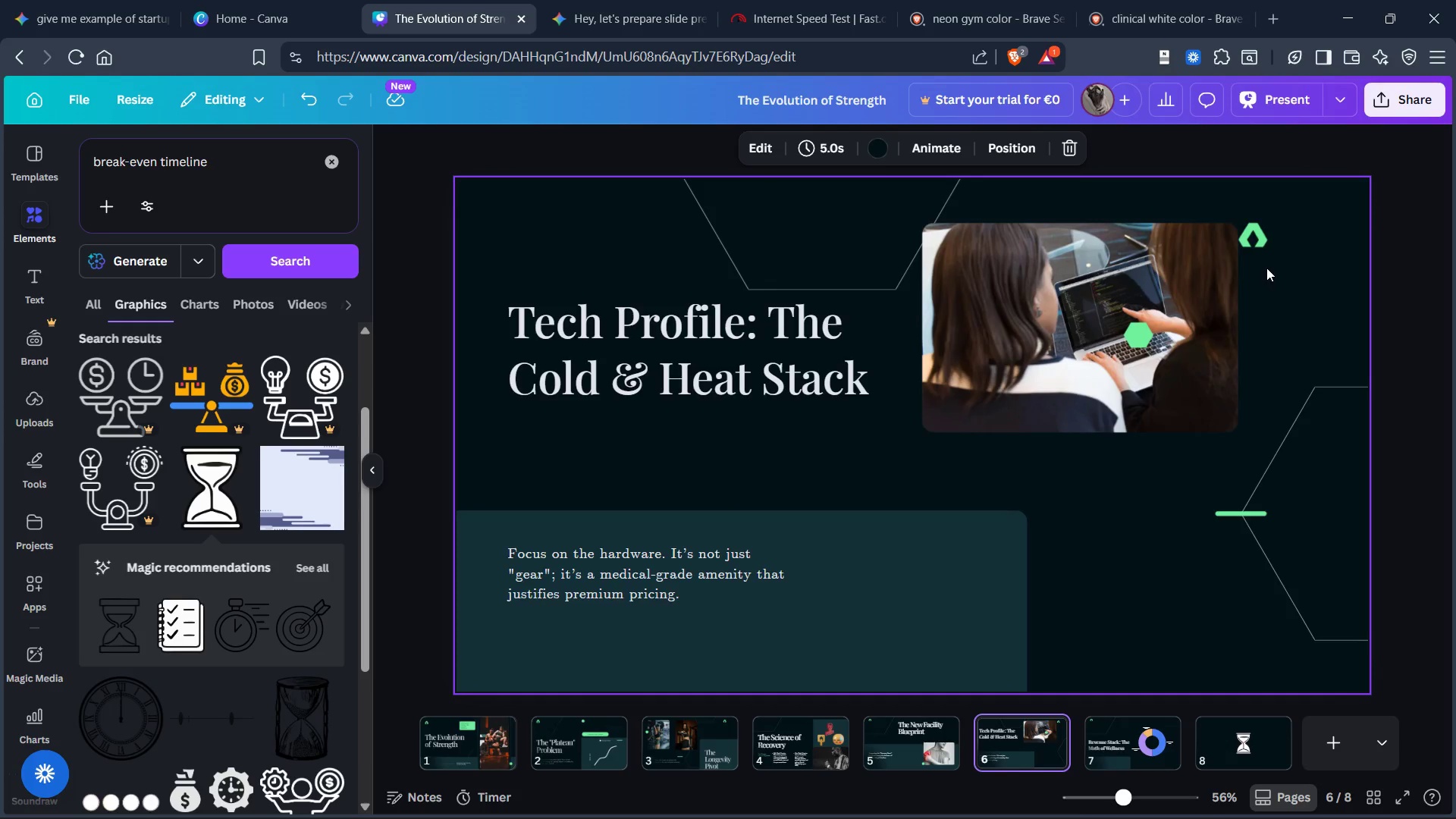 
left_click([1242, 231])
 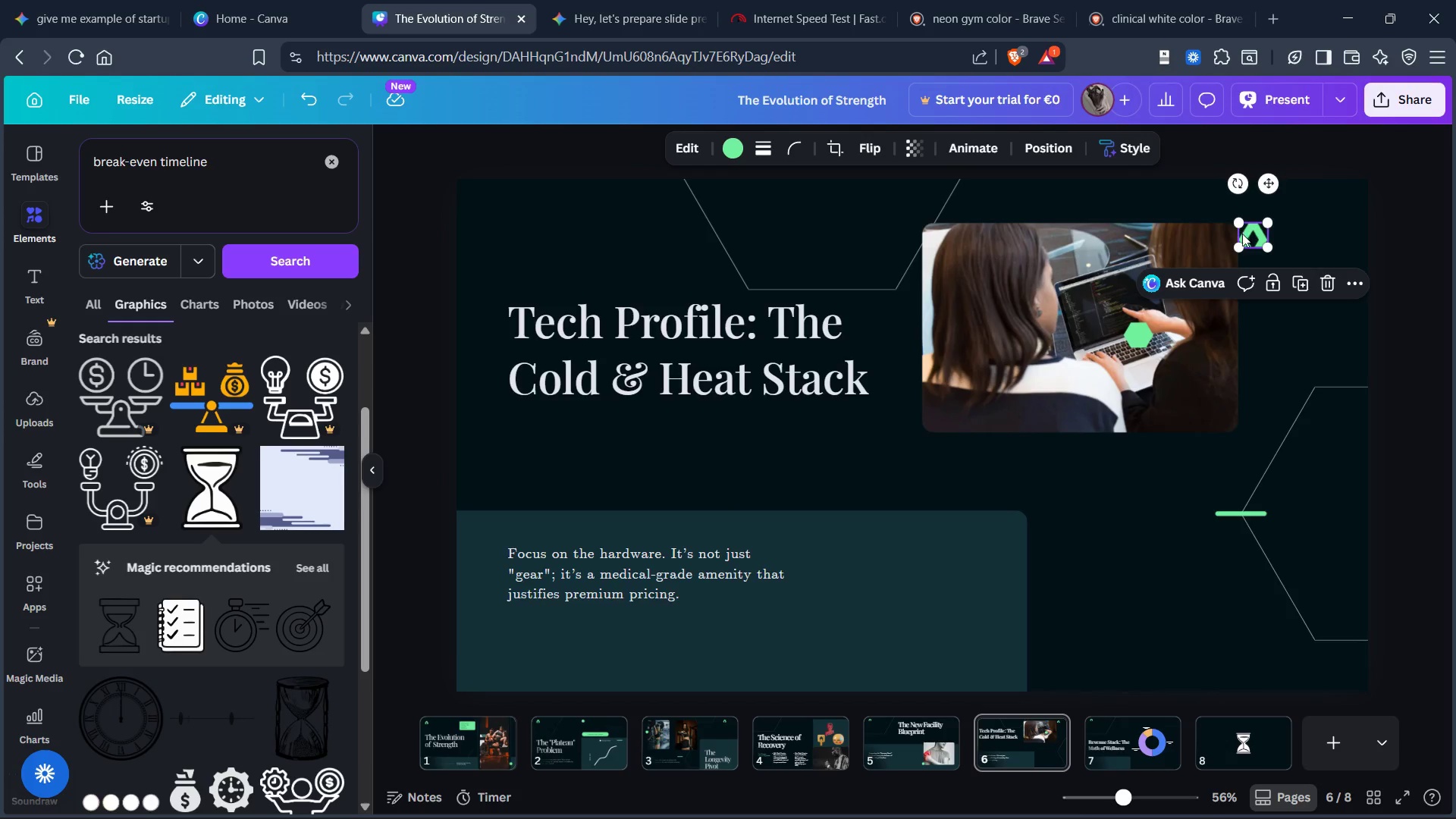 
key(Control+C)
 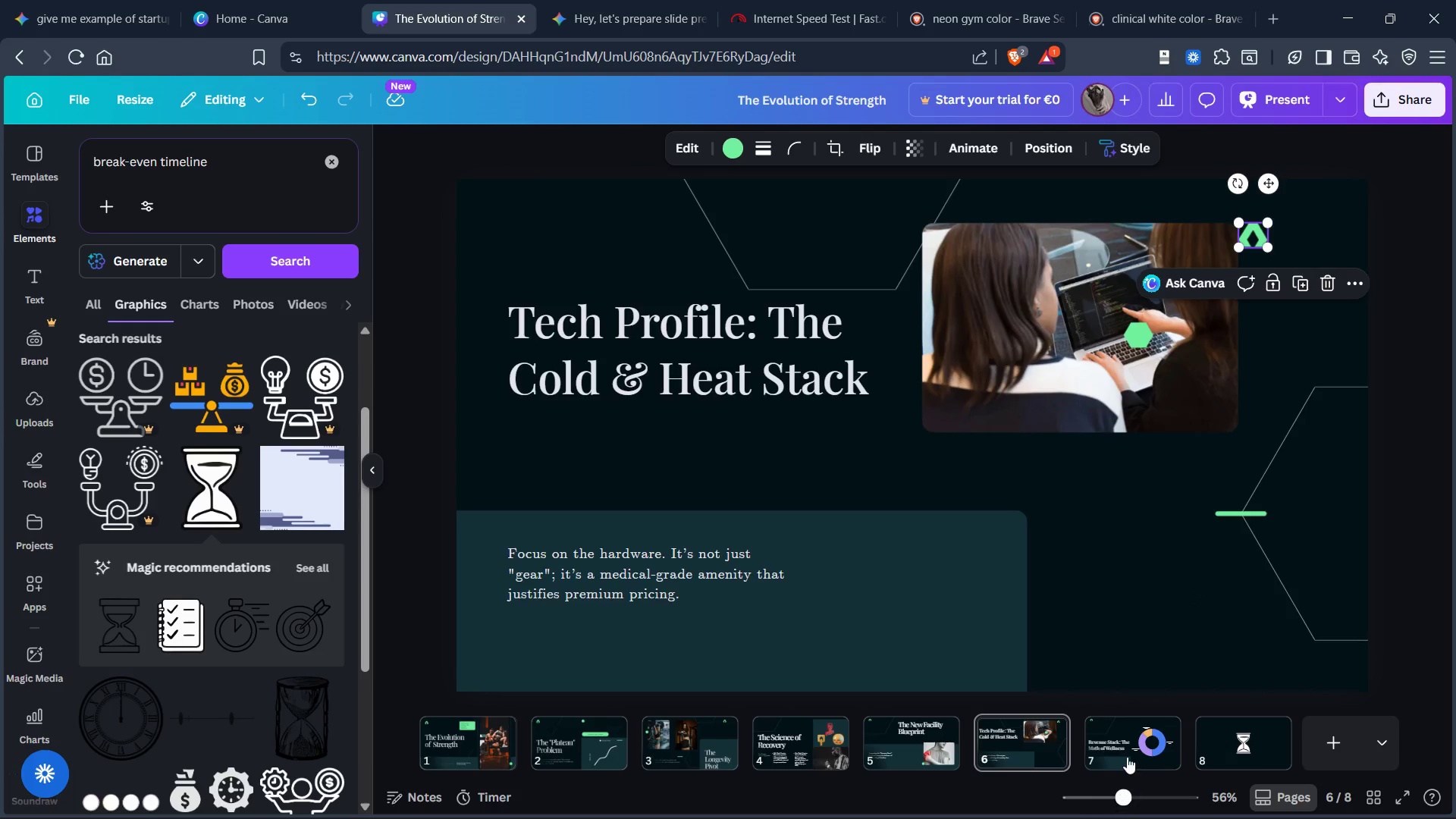 
left_click([1127, 751])
 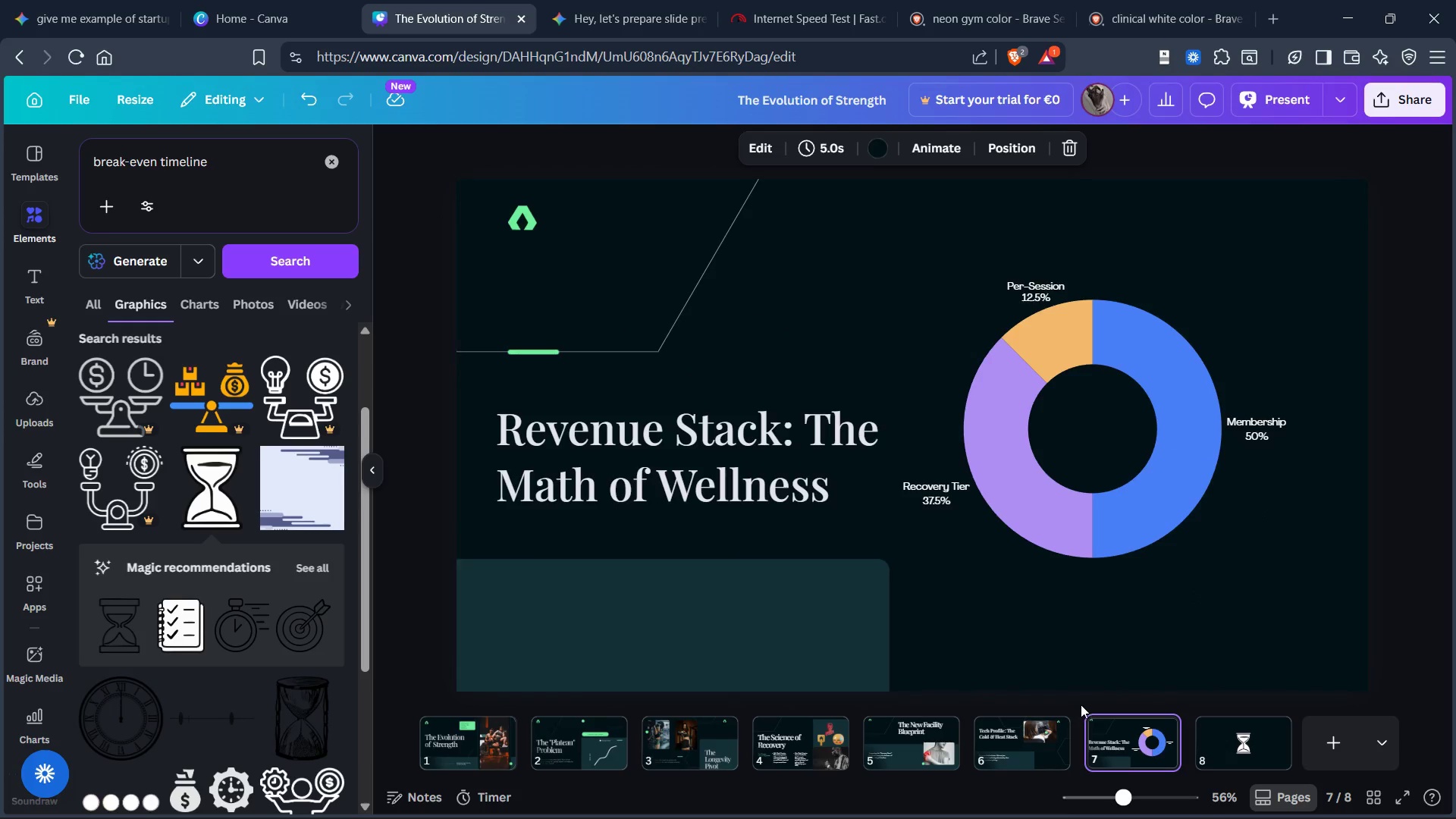 
left_click([1008, 737])
 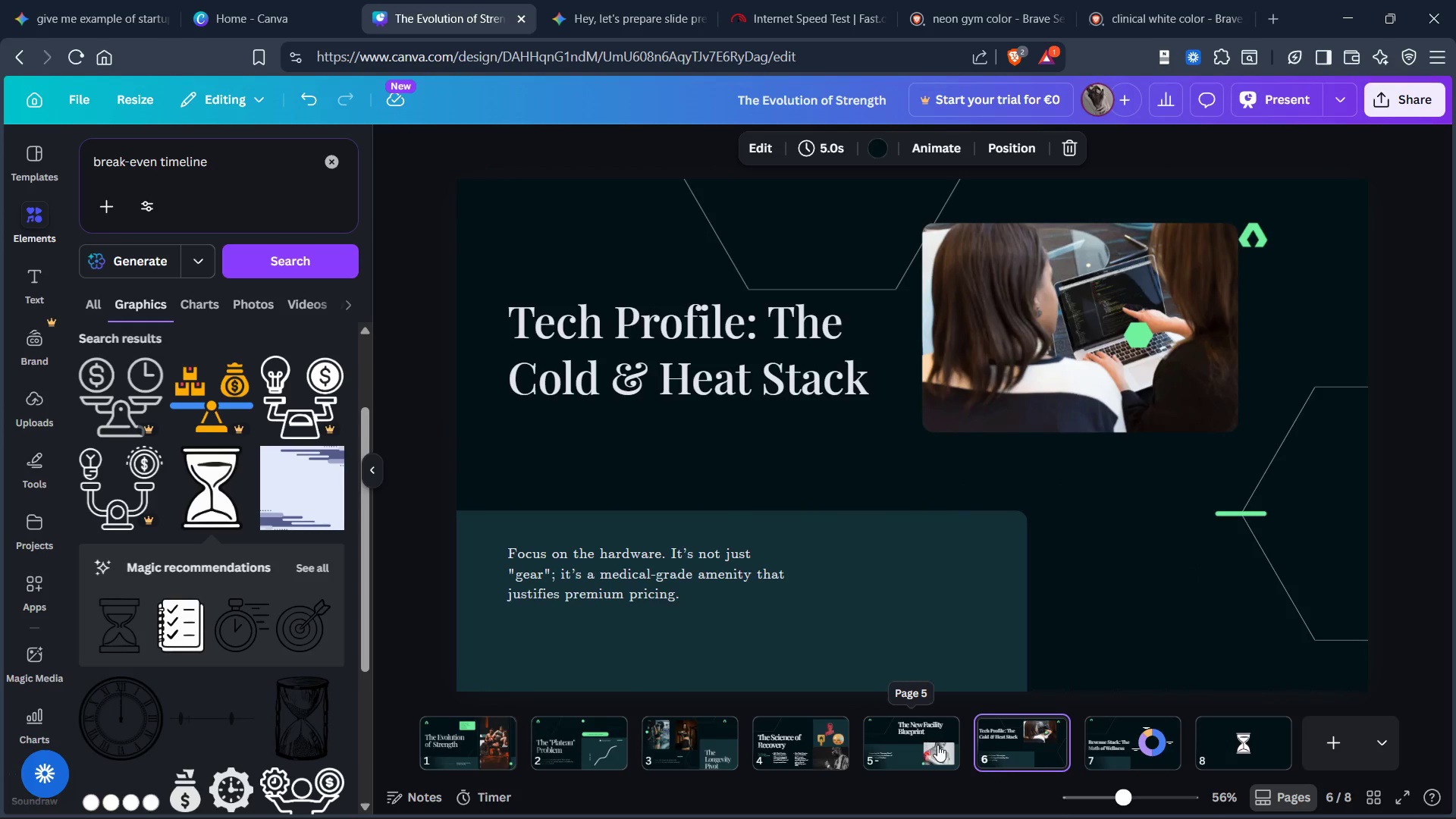 
left_click([823, 746])
 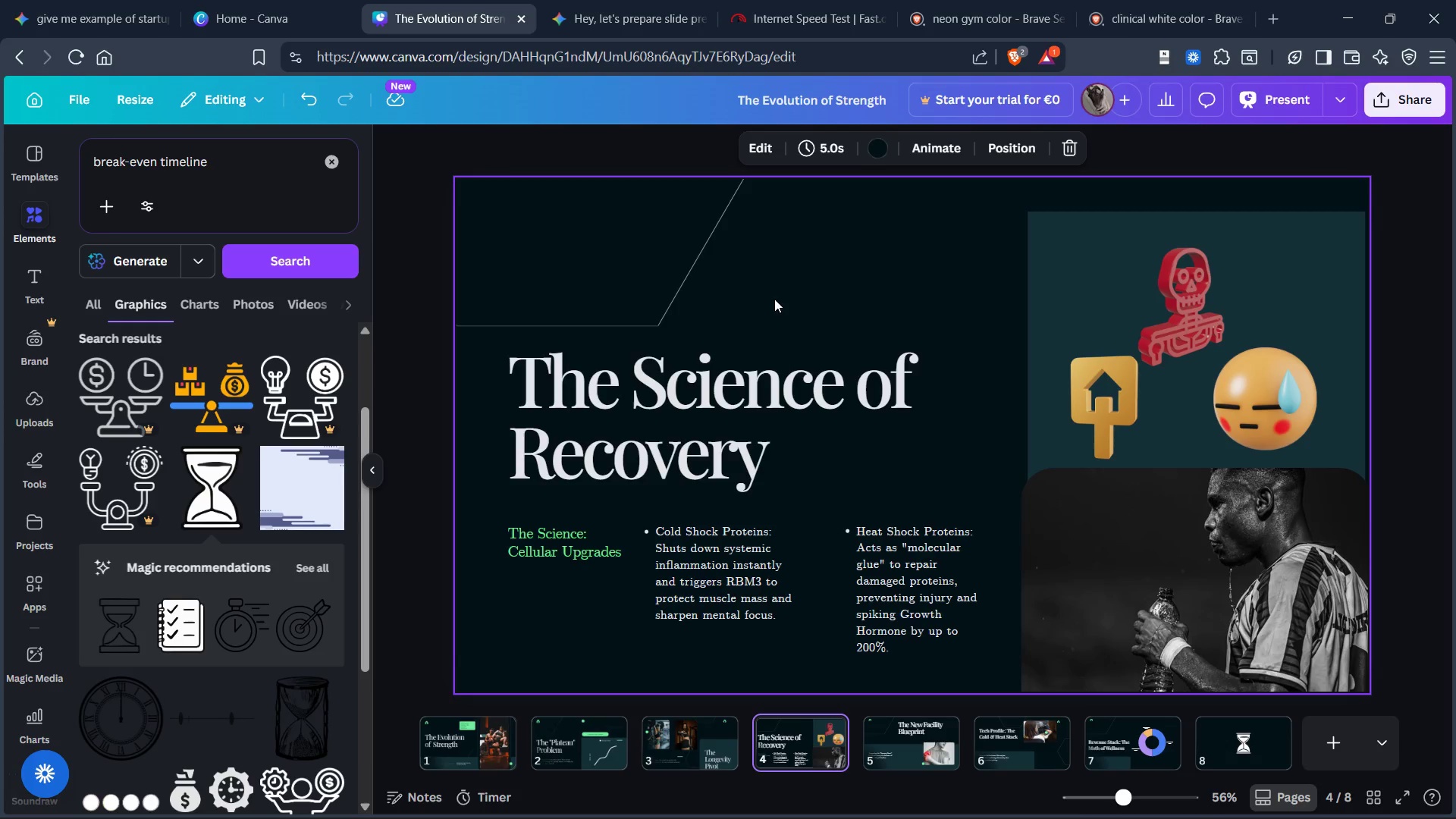 
left_click([778, 298])
 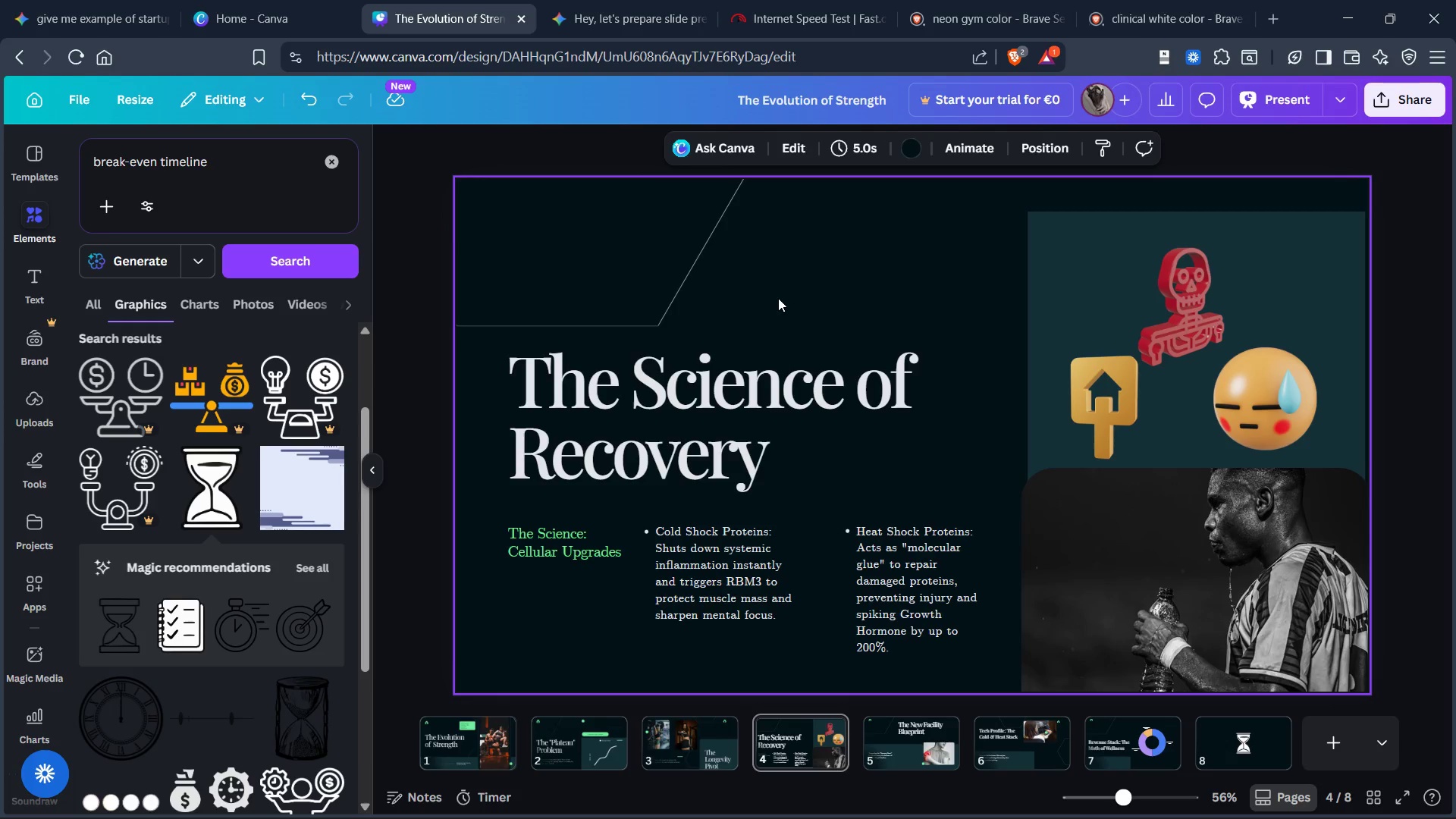 
key(Control+V)
 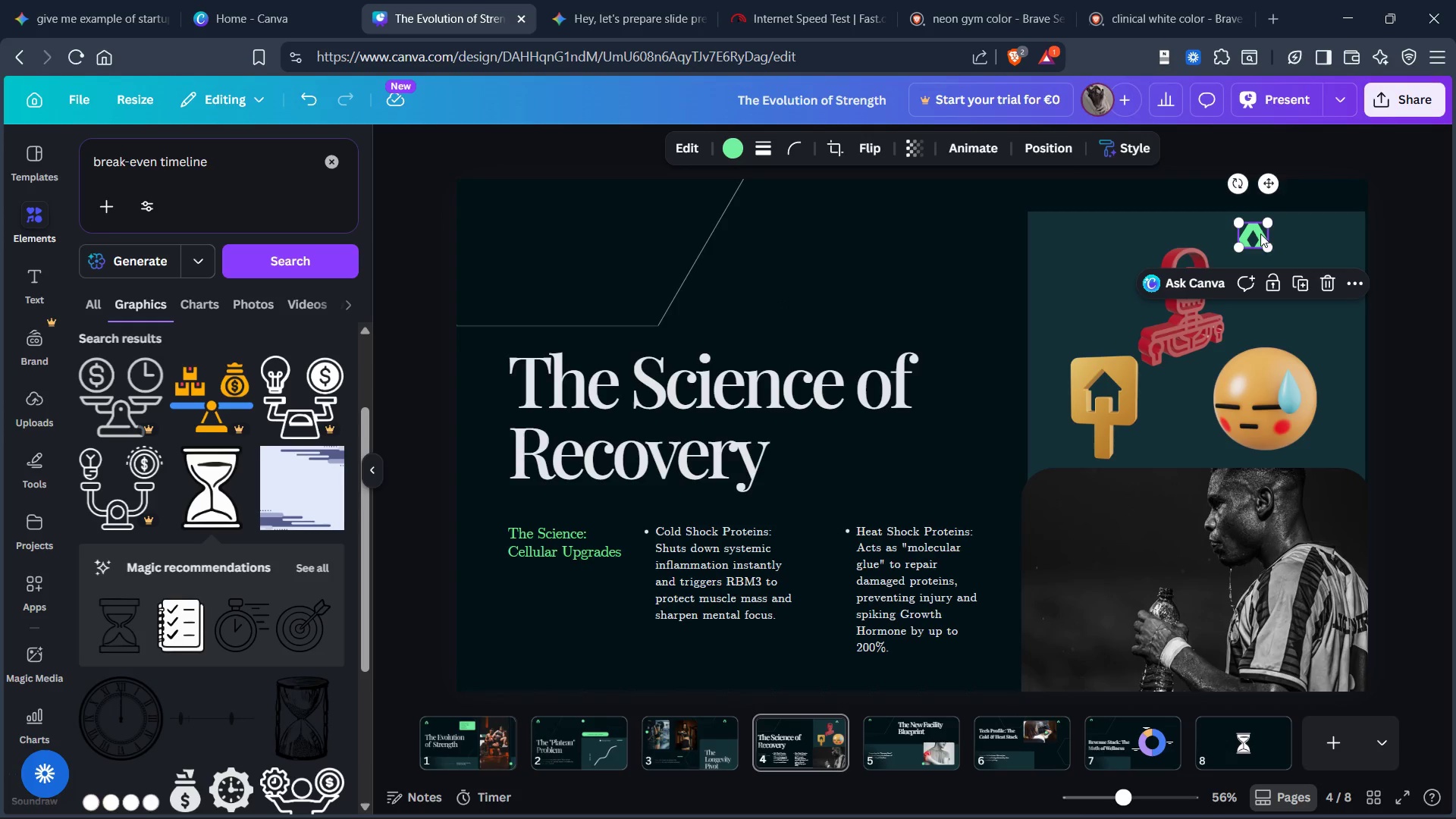 
left_click_drag(start_coordinate=[1260, 234], to_coordinate=[547, 236])
 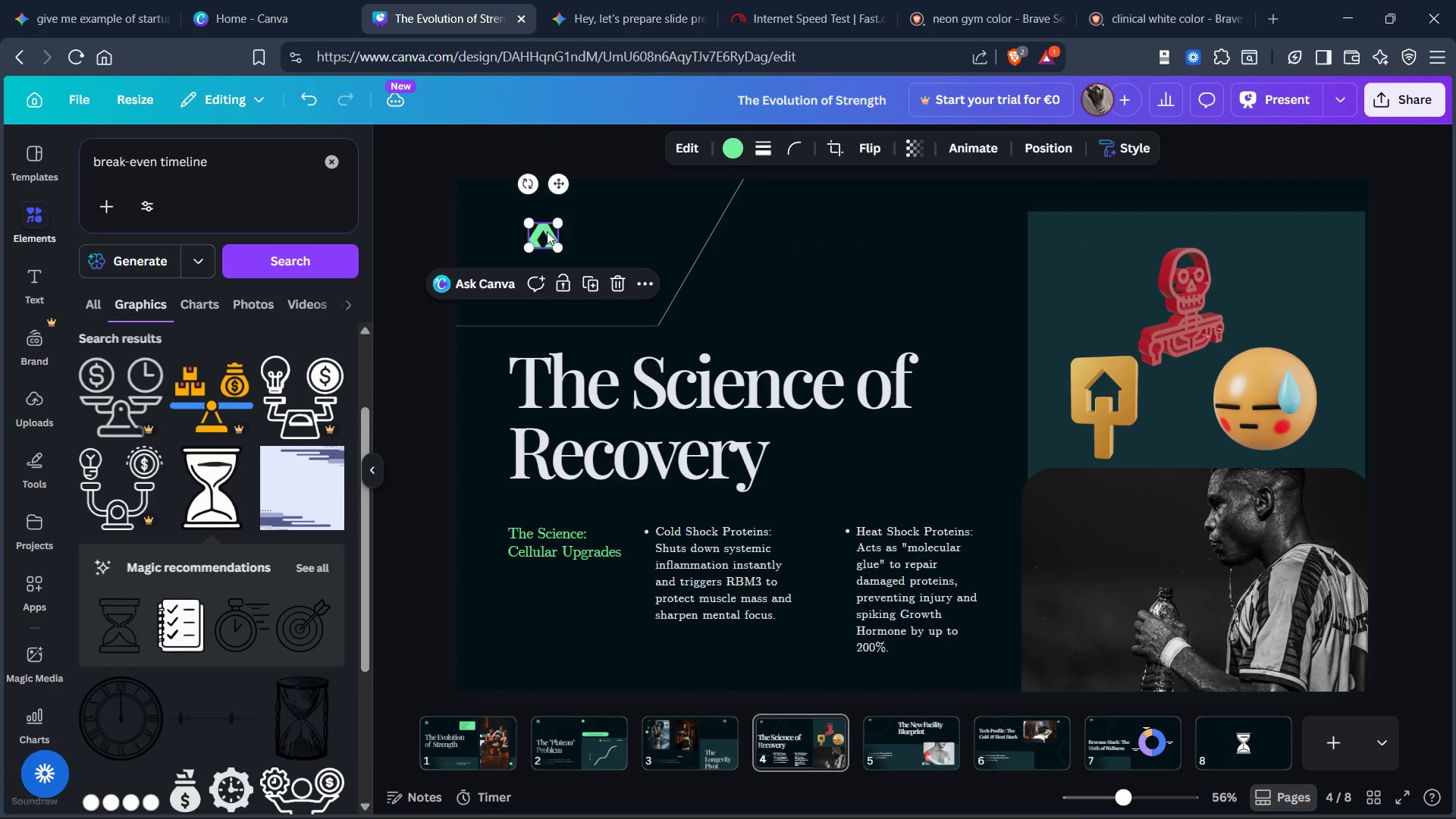 
left_click_drag(start_coordinate=[547, 236], to_coordinate=[529, 221])
 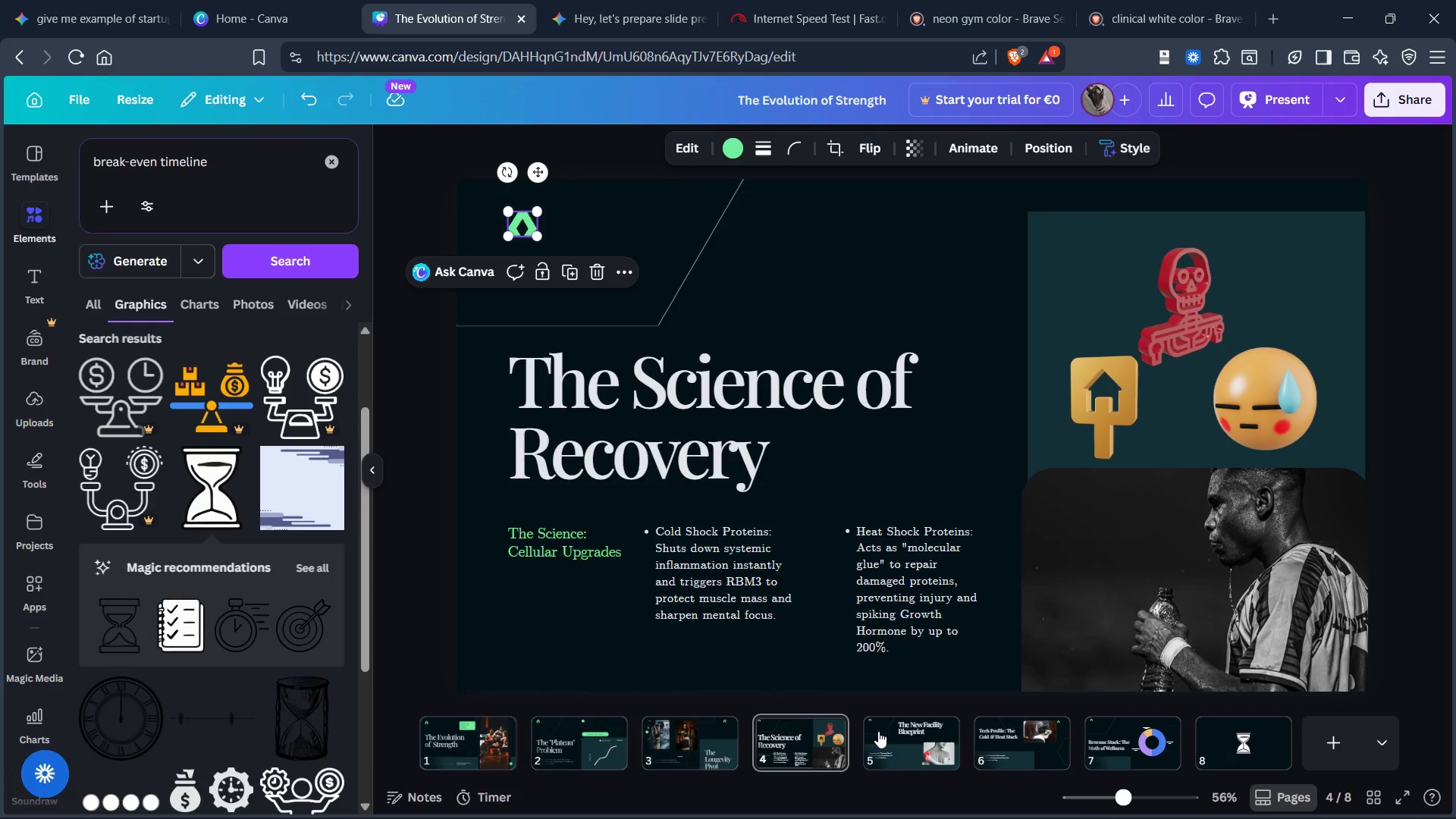 
left_click([886, 735])
 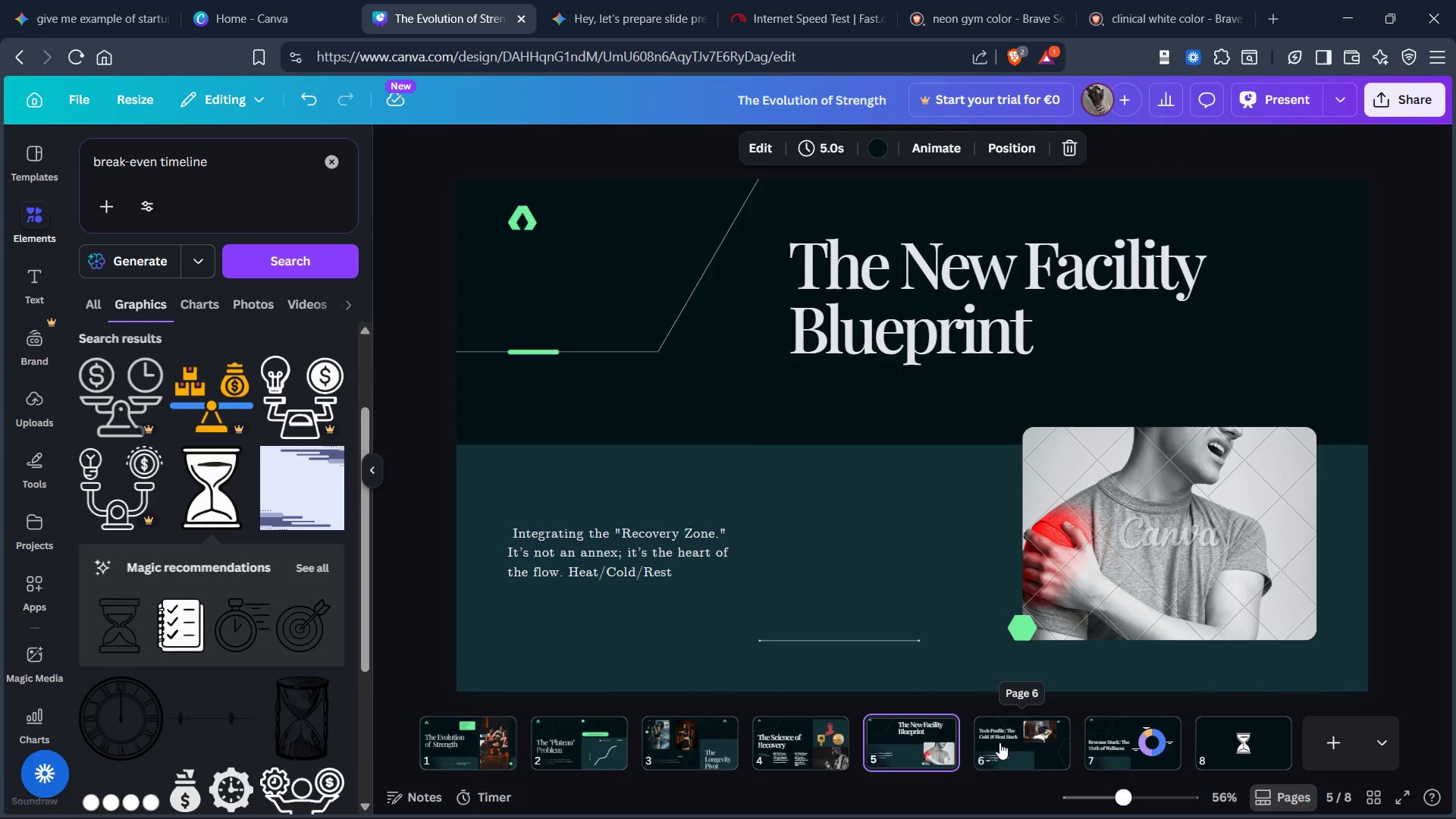 
left_click([999, 742])
 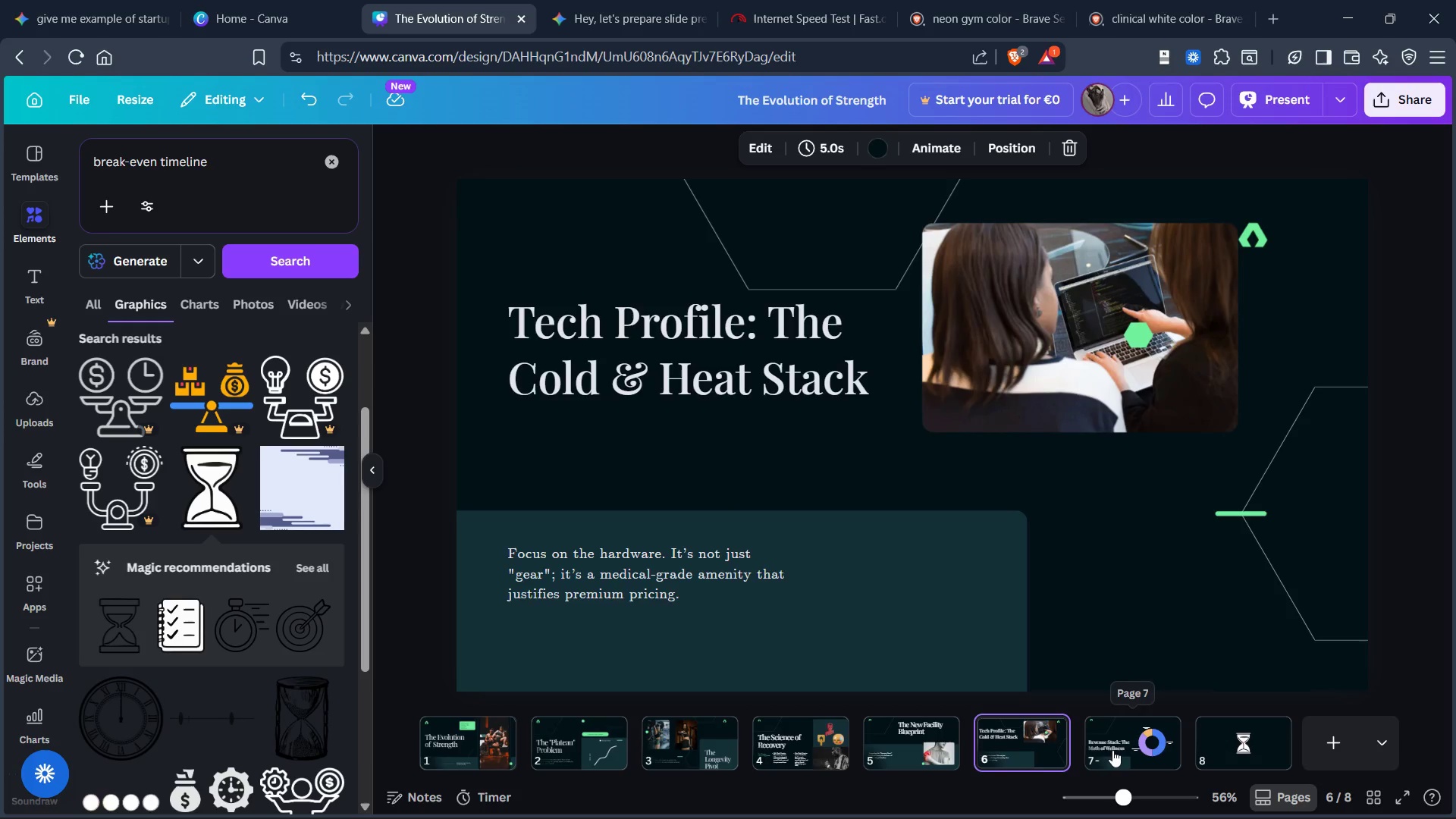 
left_click([1119, 752])
 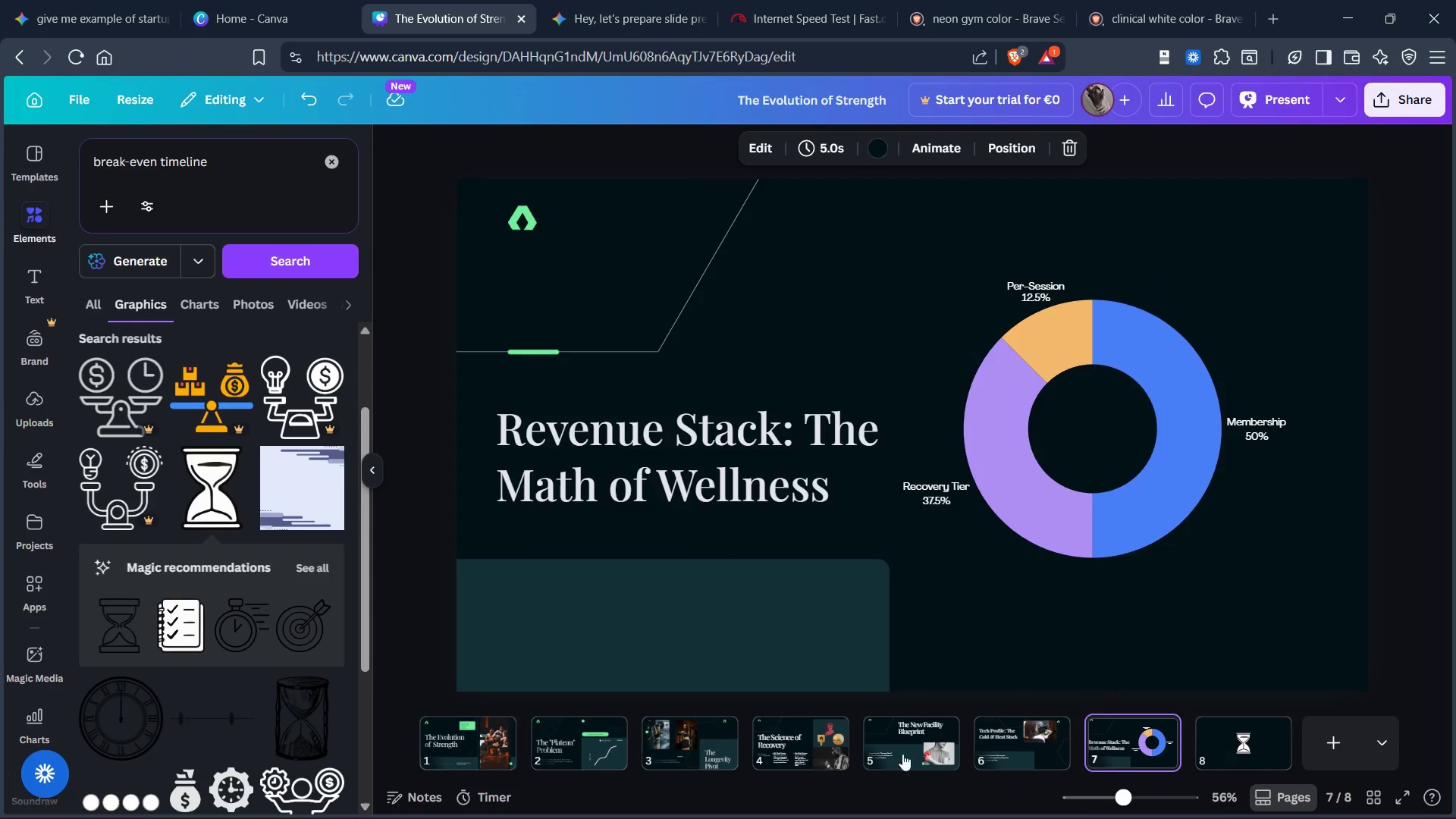 
left_click([806, 754])
 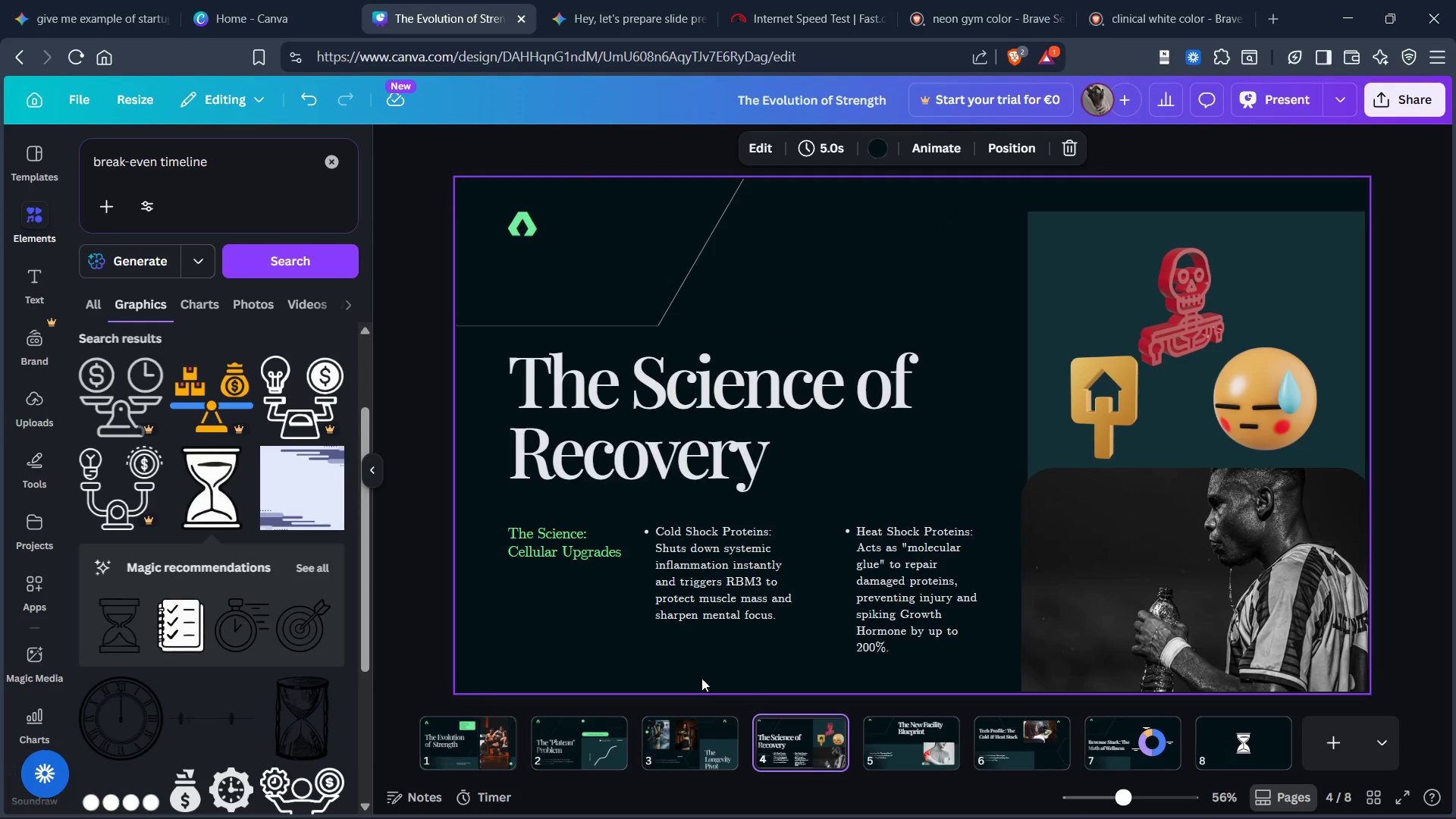 
mouse_move([685, 745])
 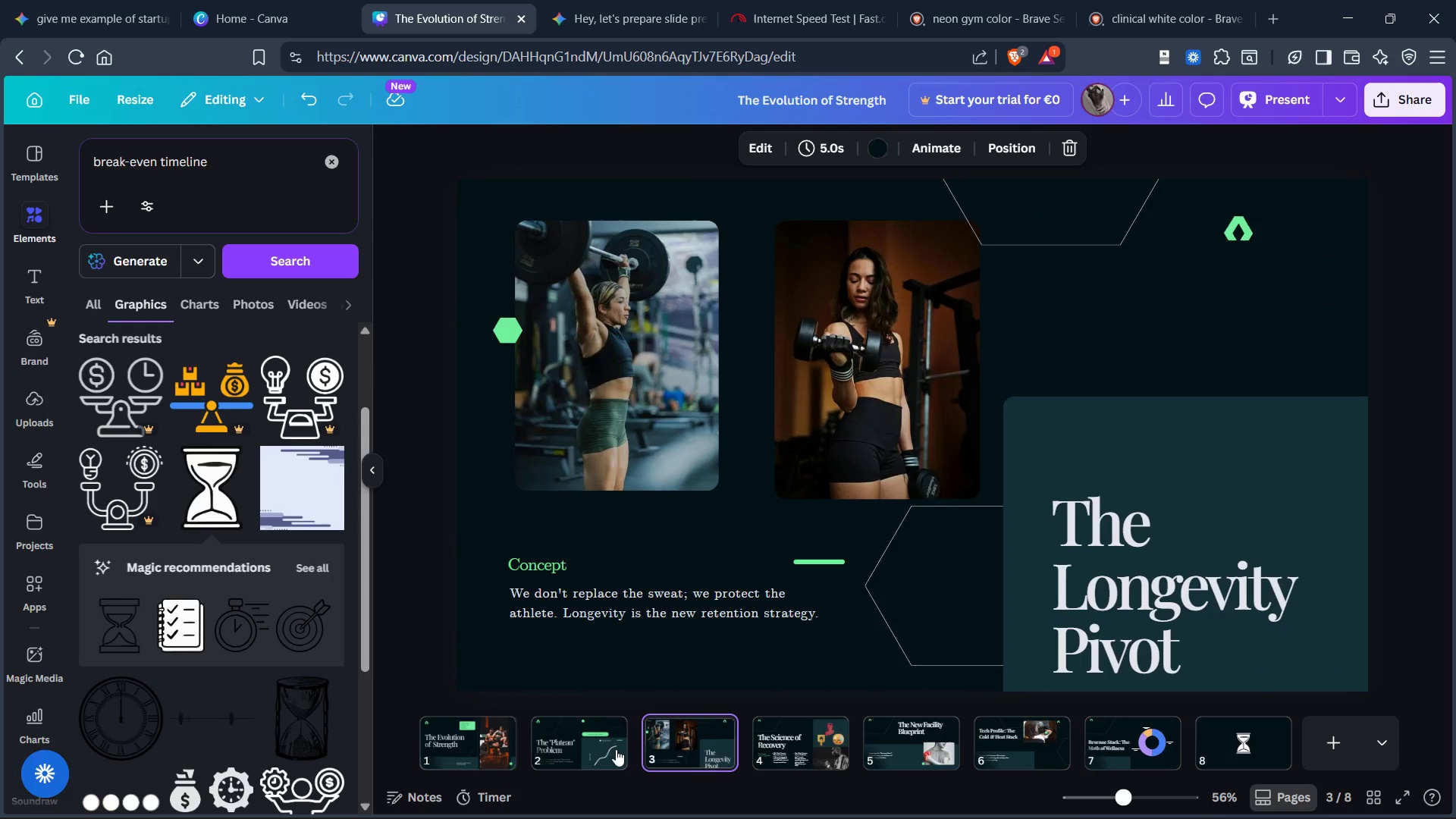 
left_click([616, 749])
 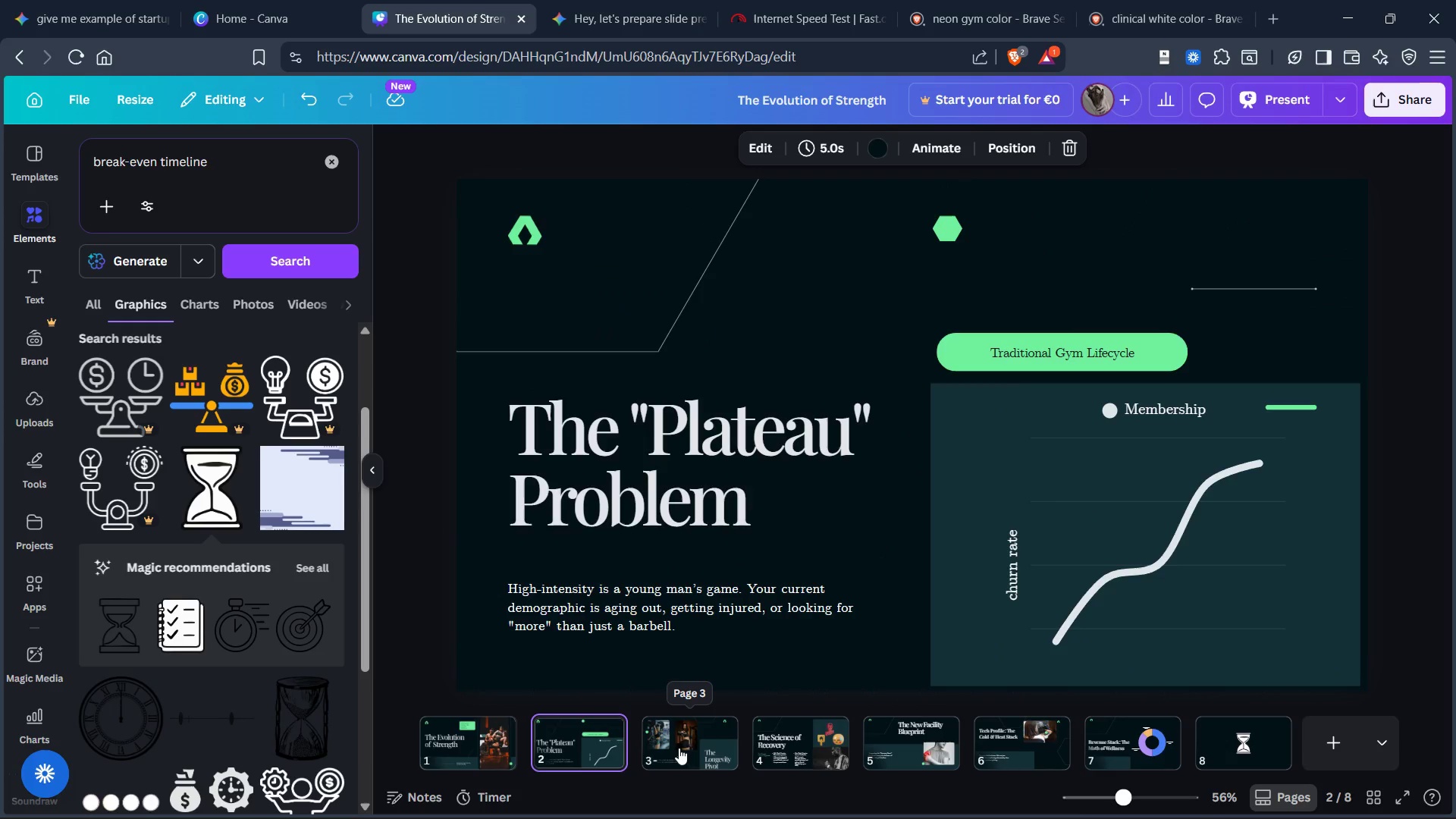 
left_click([681, 746])
 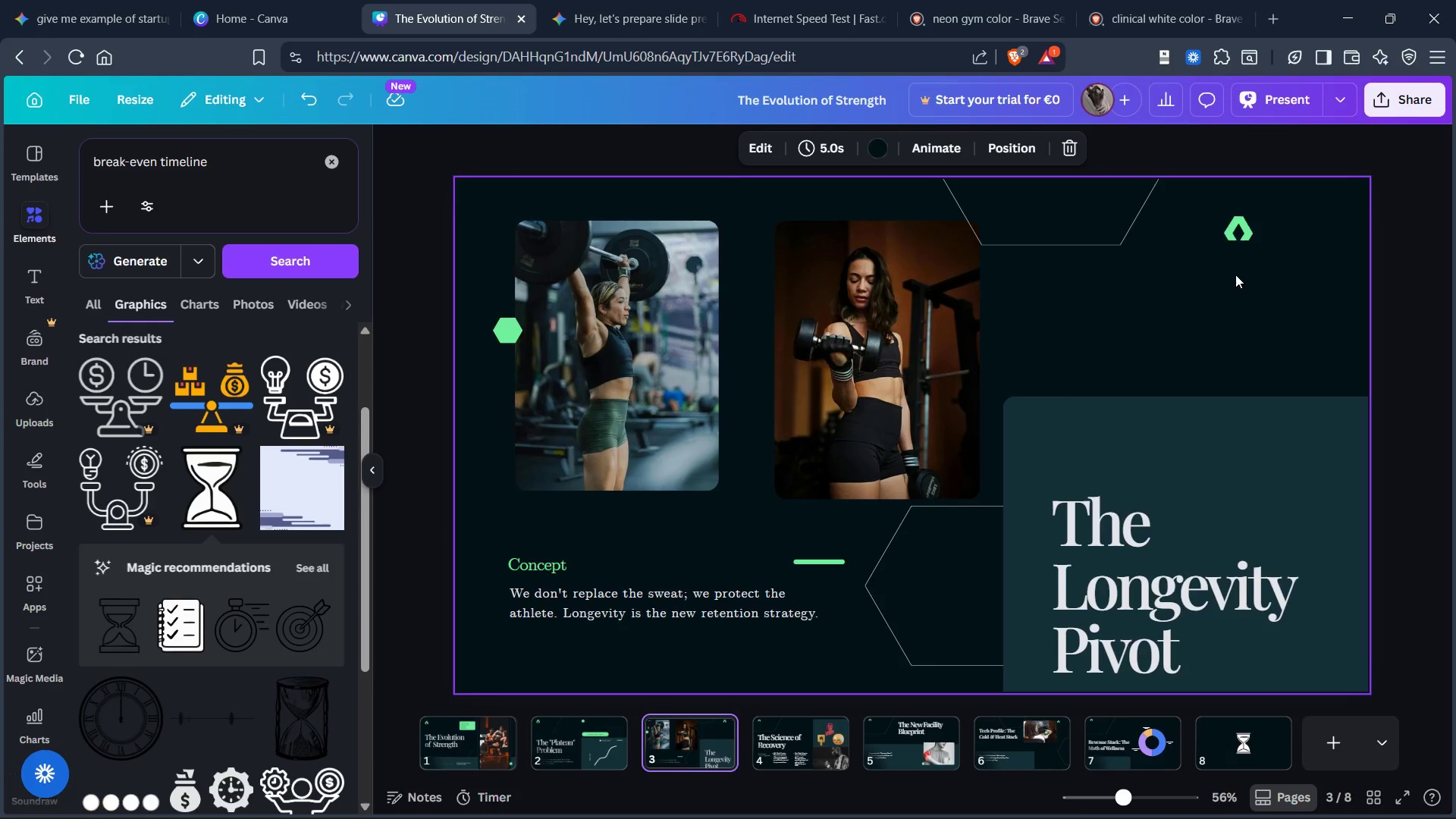 
left_click_drag(start_coordinate=[1268, 278], to_coordinate=[1038, 187])
 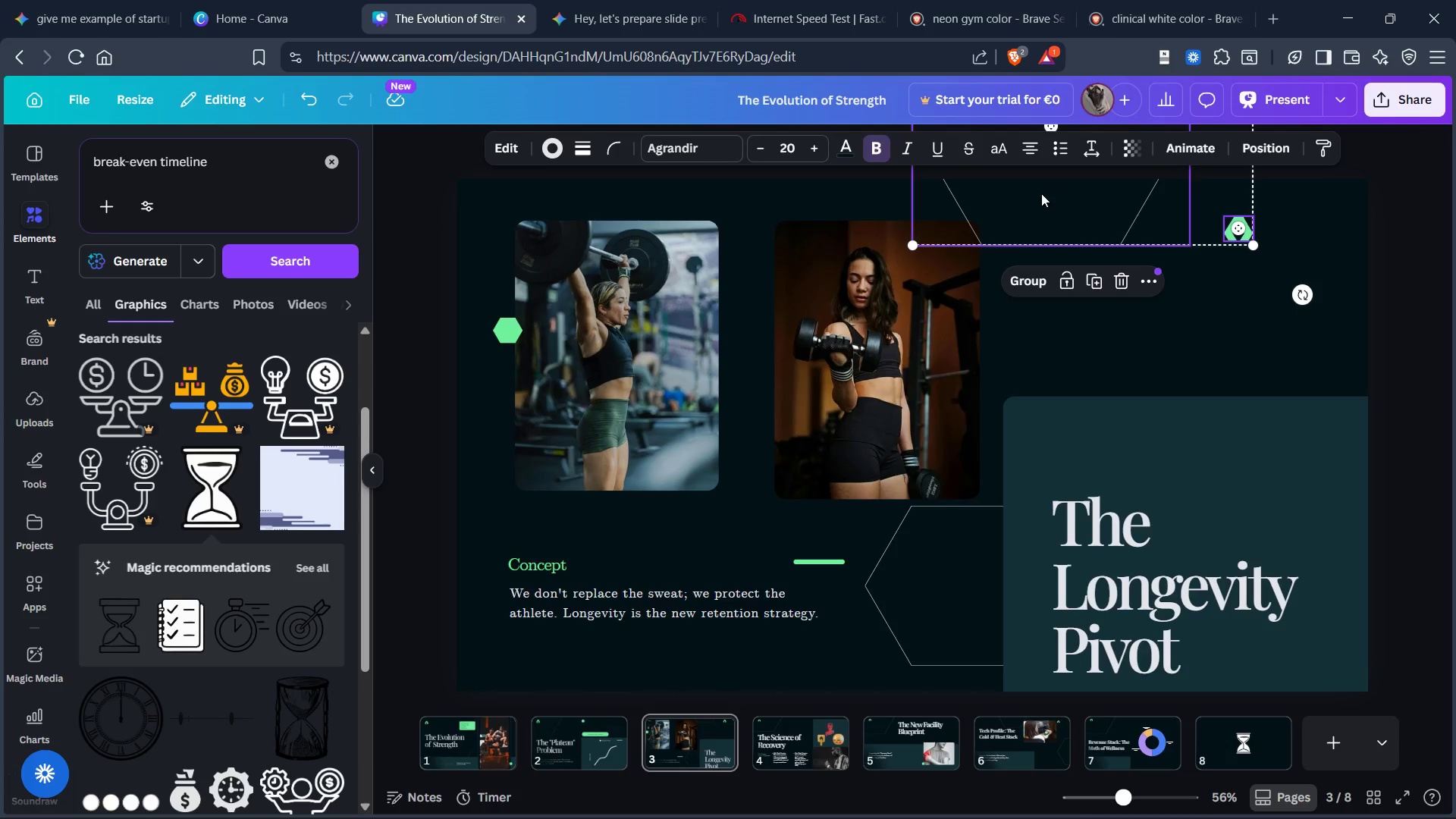 
key(Control+C)
 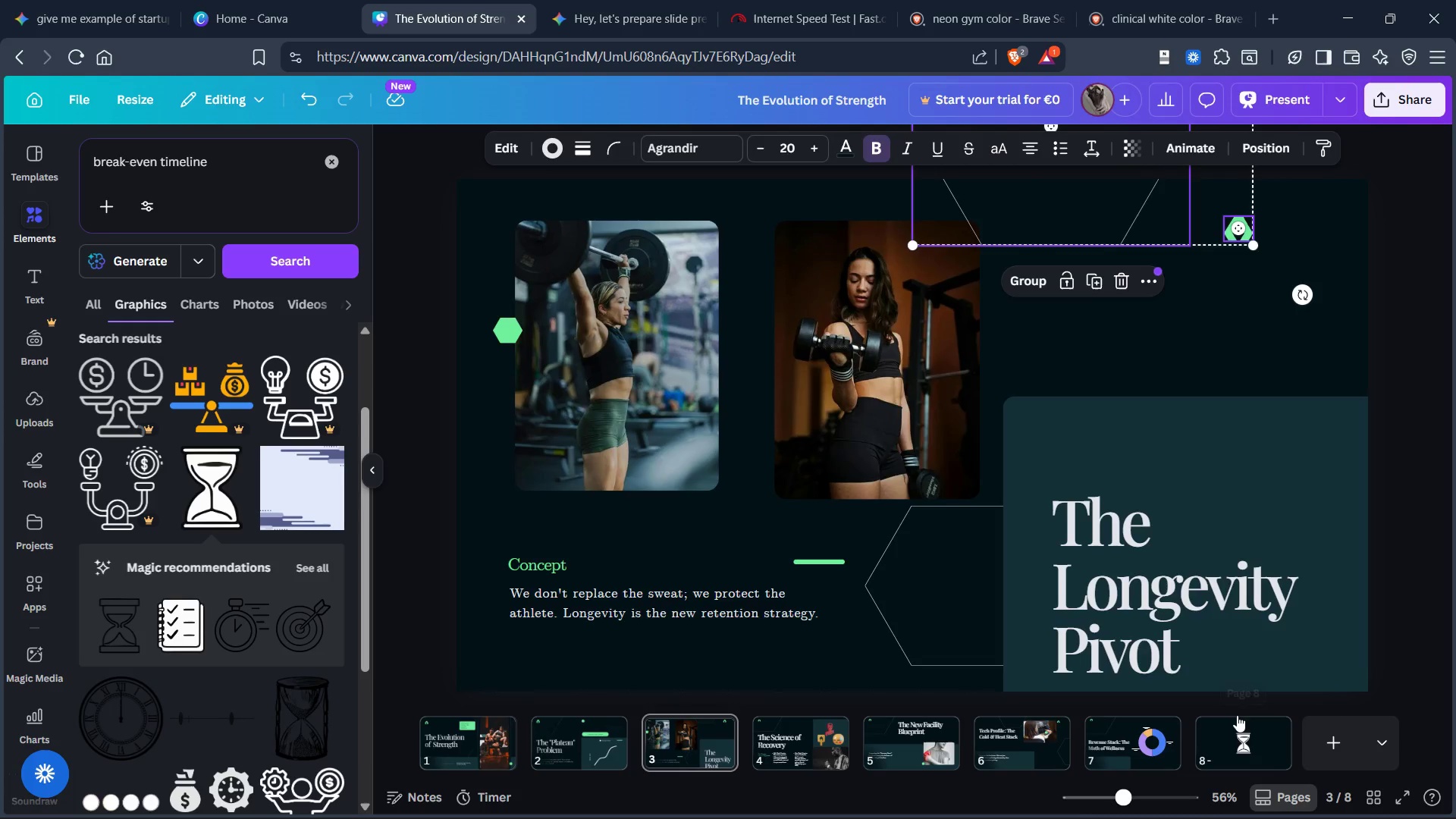 
left_click([1234, 733])
 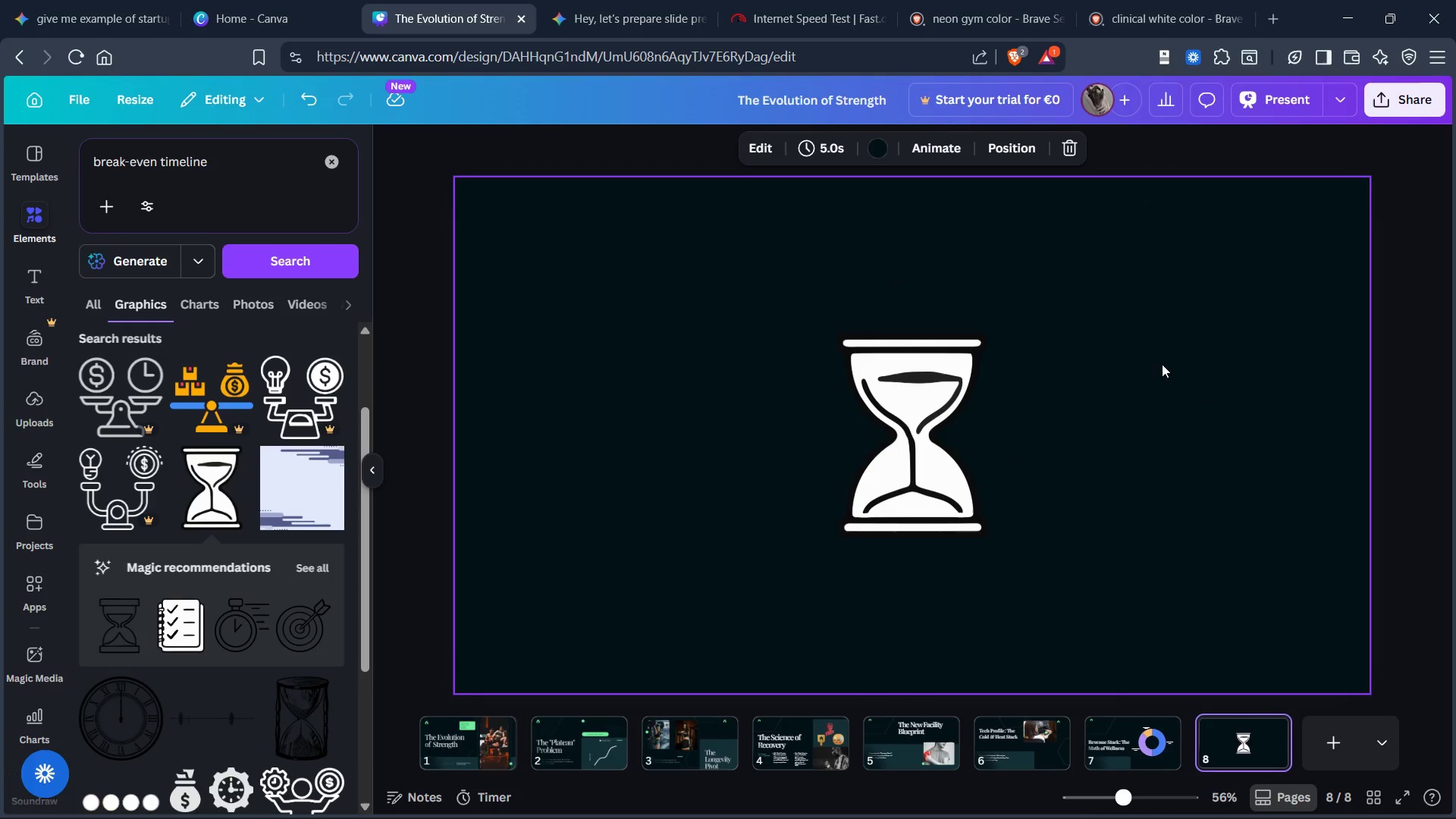 
left_click([1159, 363])
 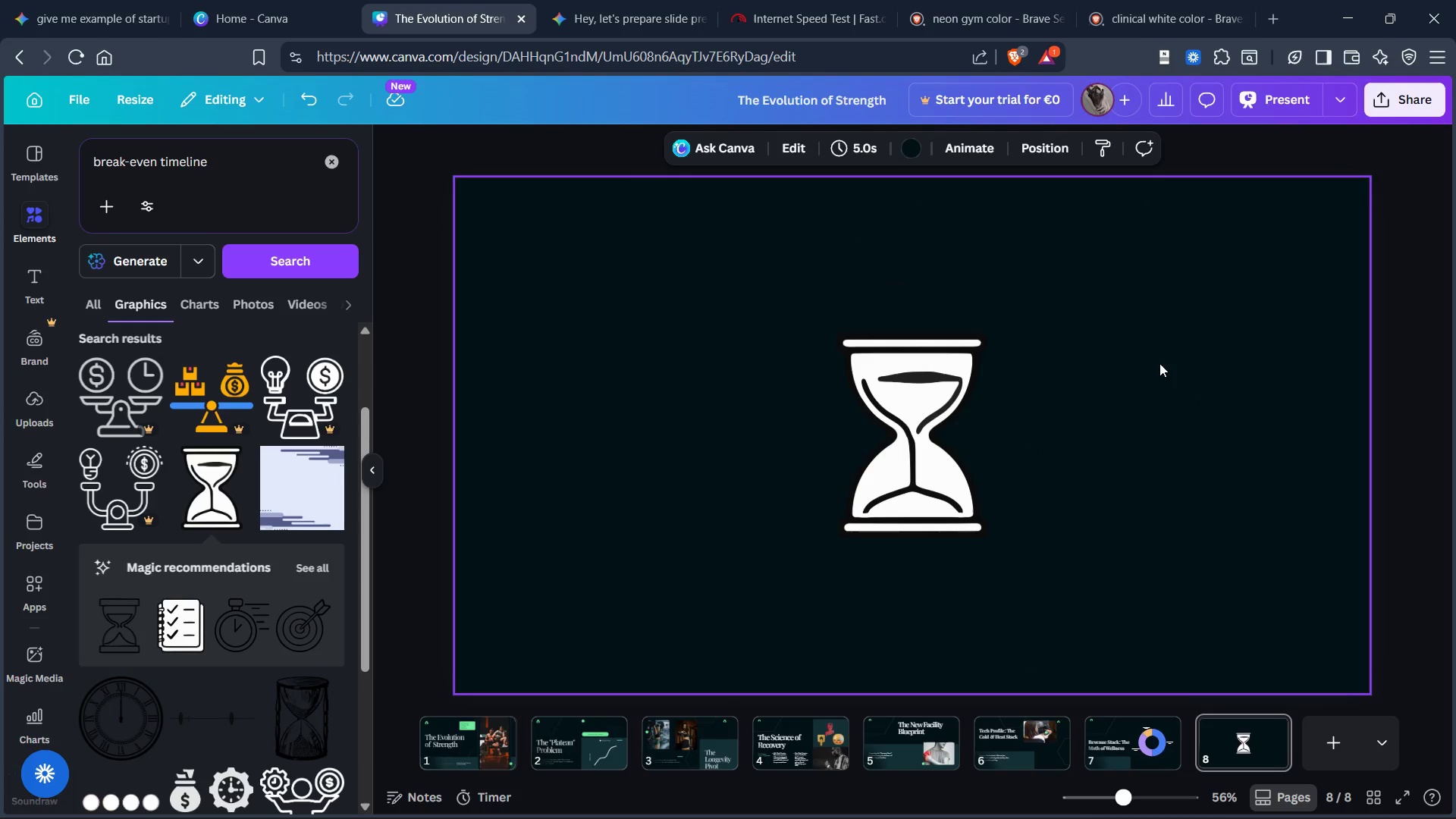 
key(Control+V)
 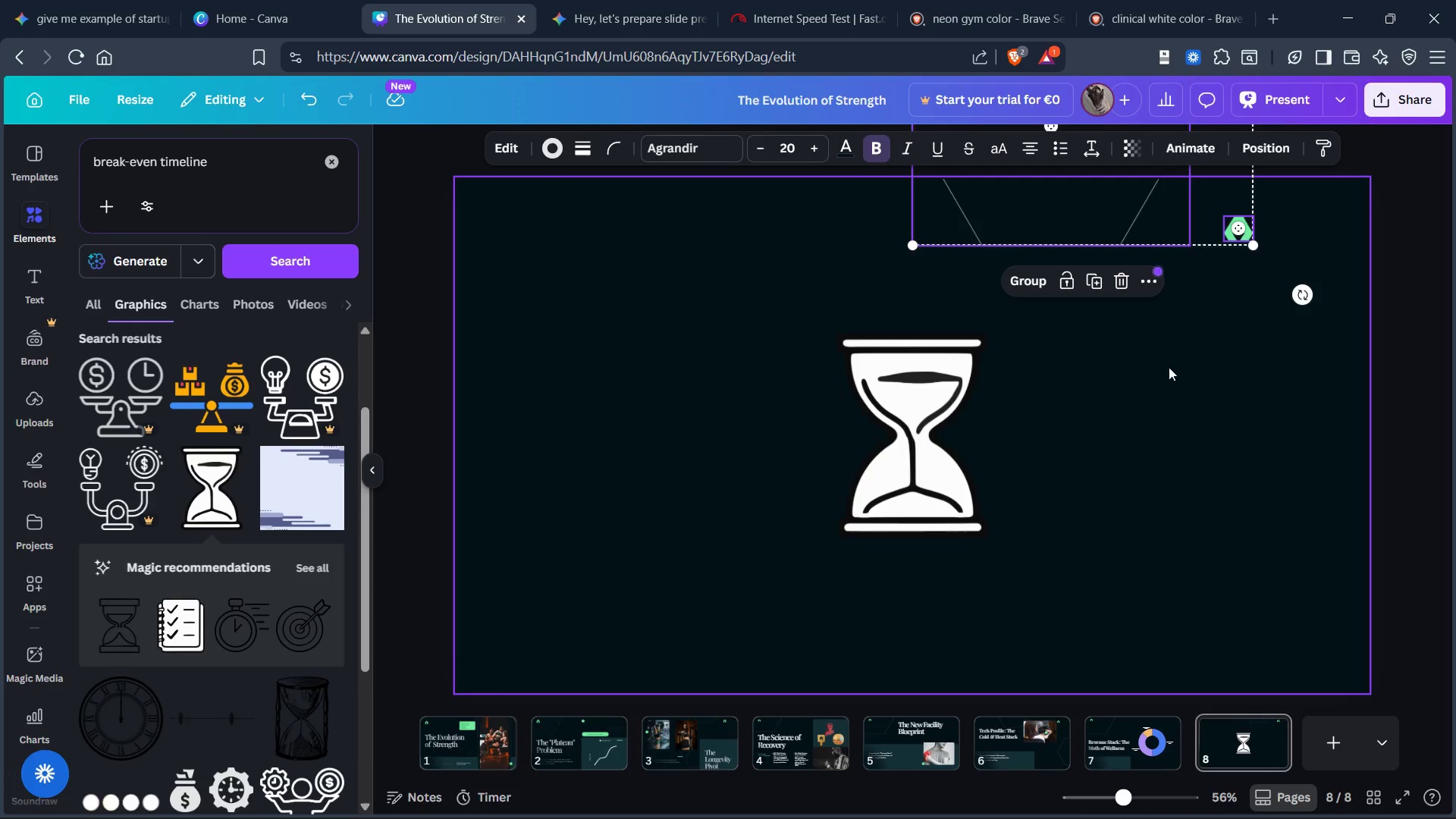 
left_click([1172, 435])
 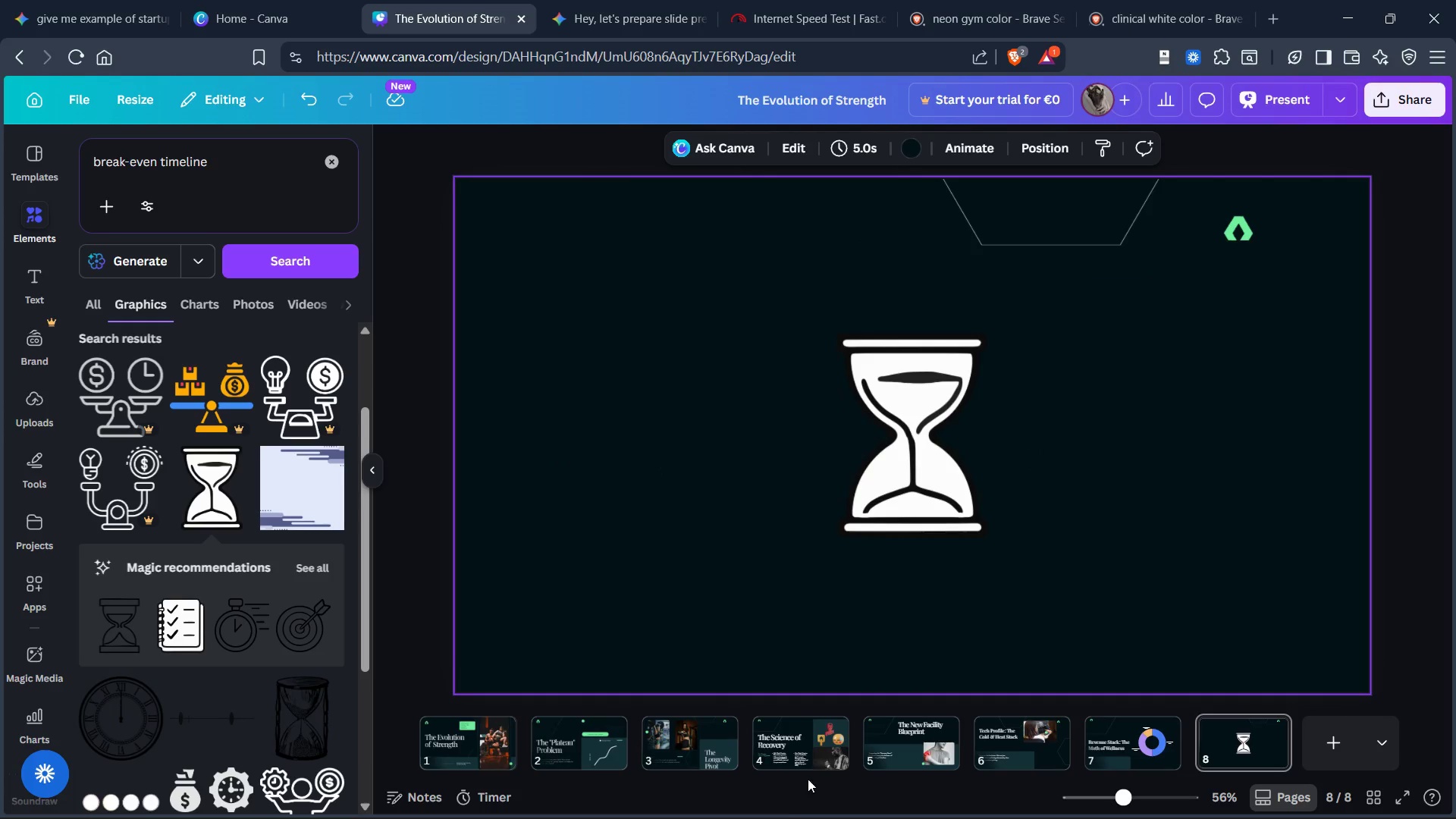 
wait(5.34)
 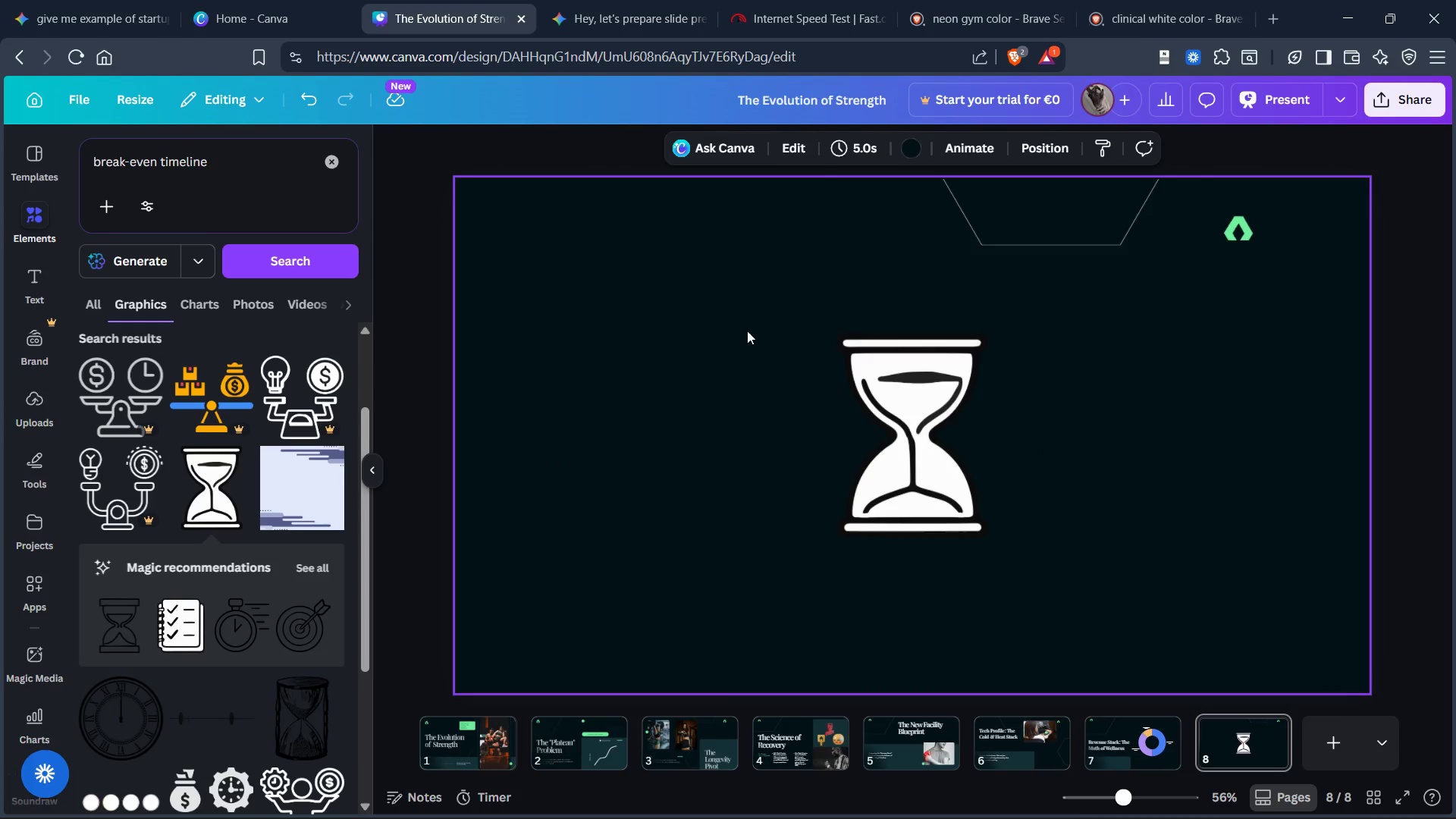 
left_click([1015, 745])
 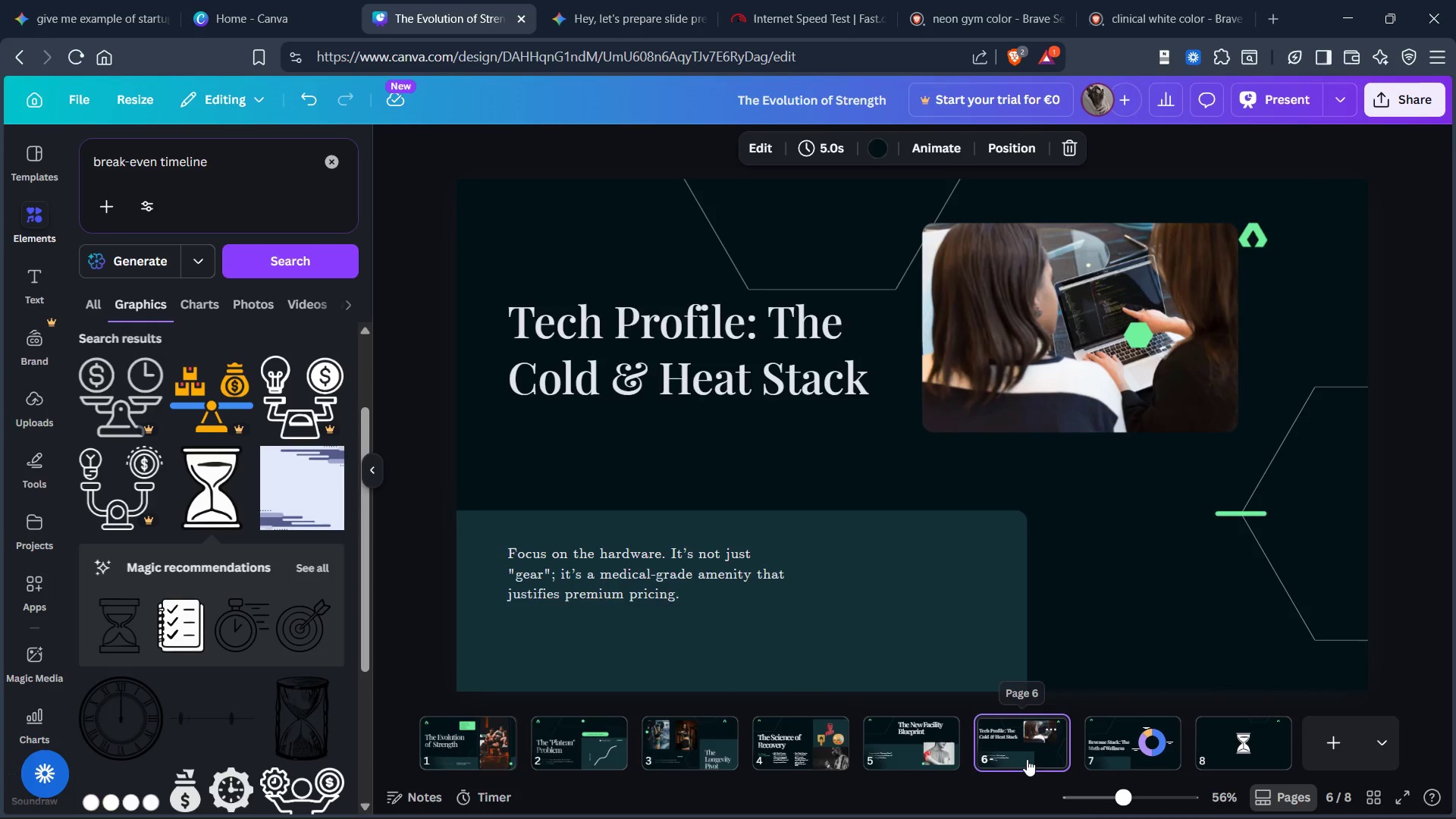 
left_click([1119, 755])
 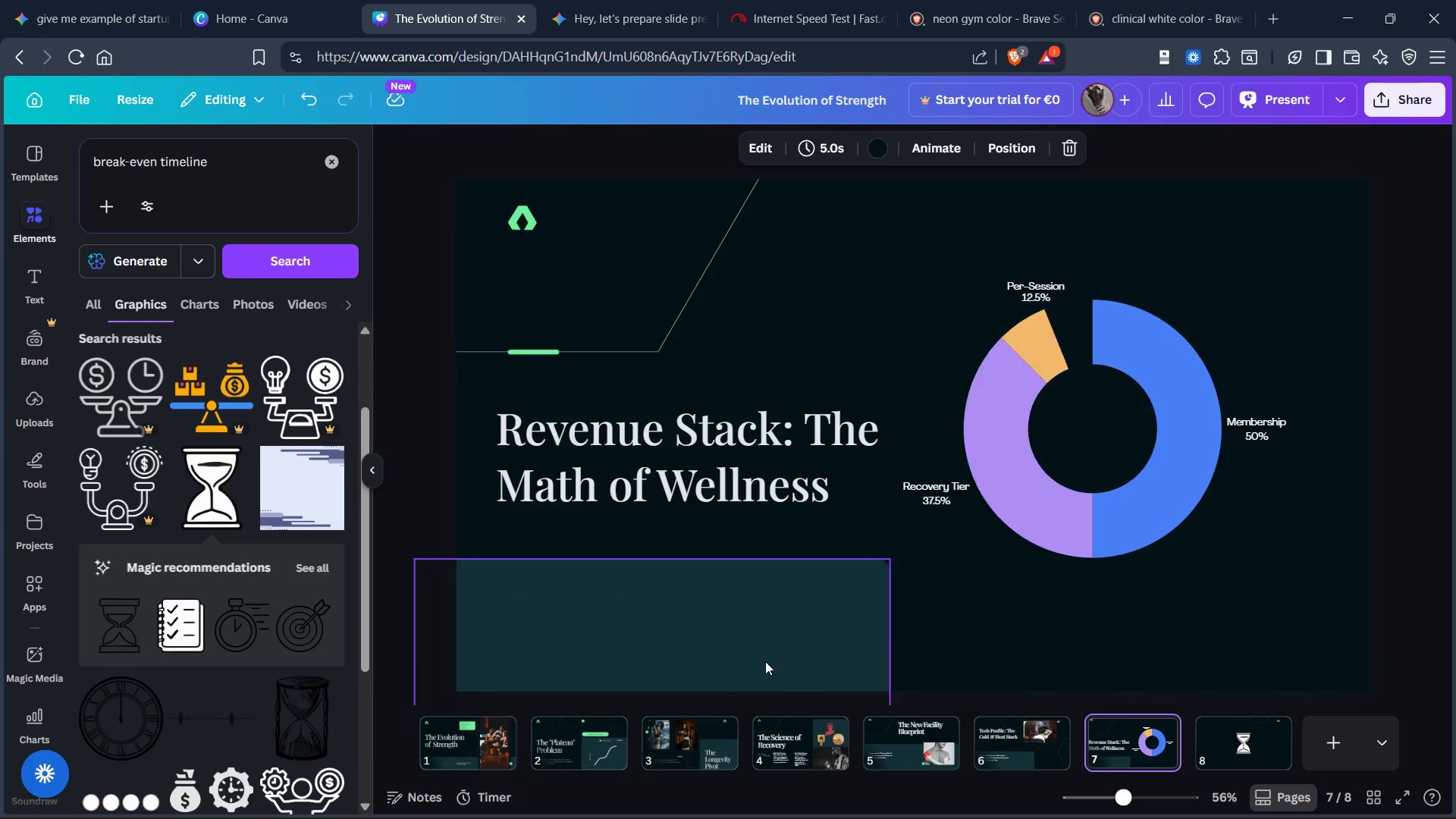 
left_click([762, 659])
 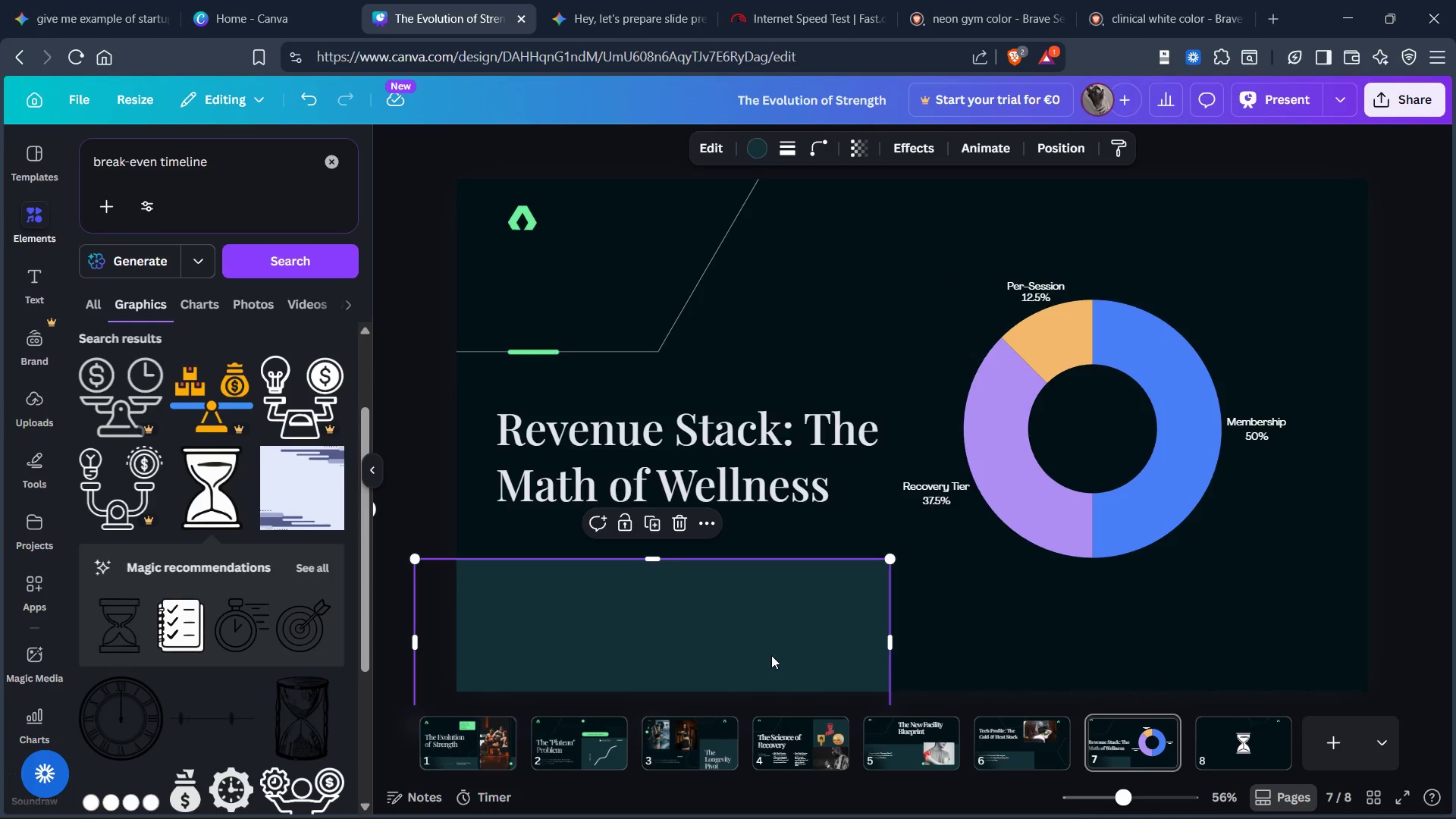 
key(Control+C)
 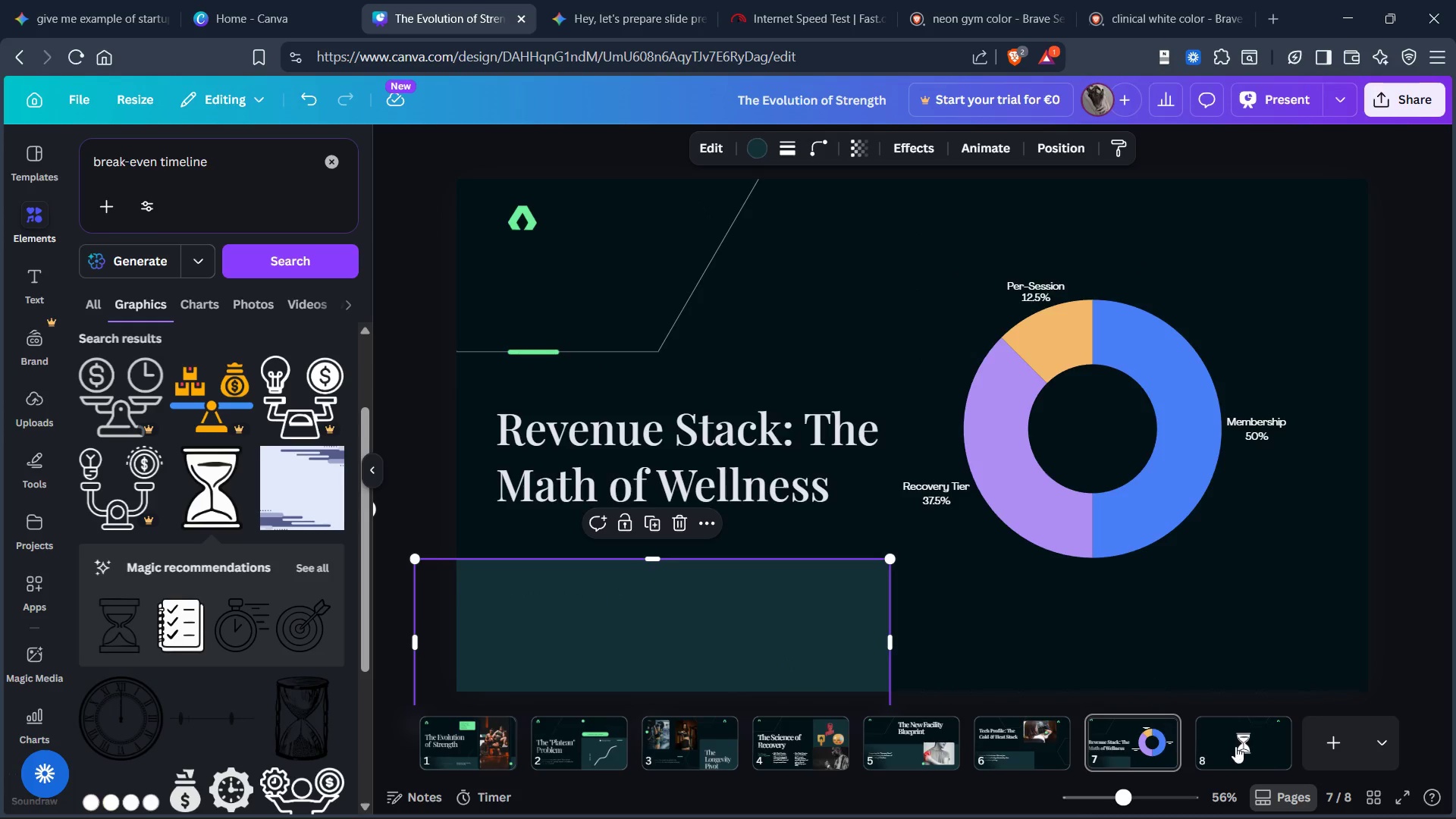 
left_click([1235, 746])
 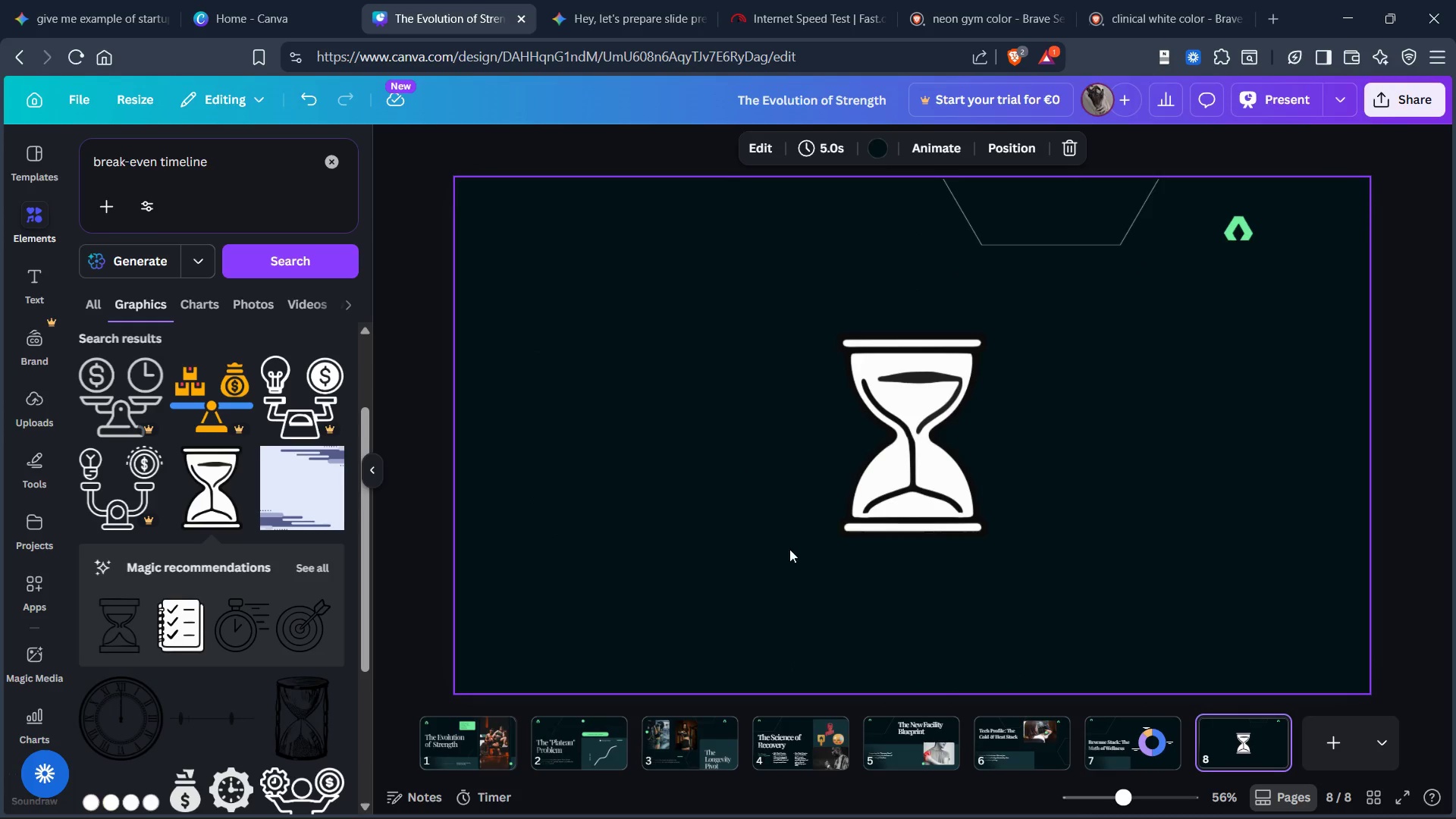 
left_click([696, 549])
 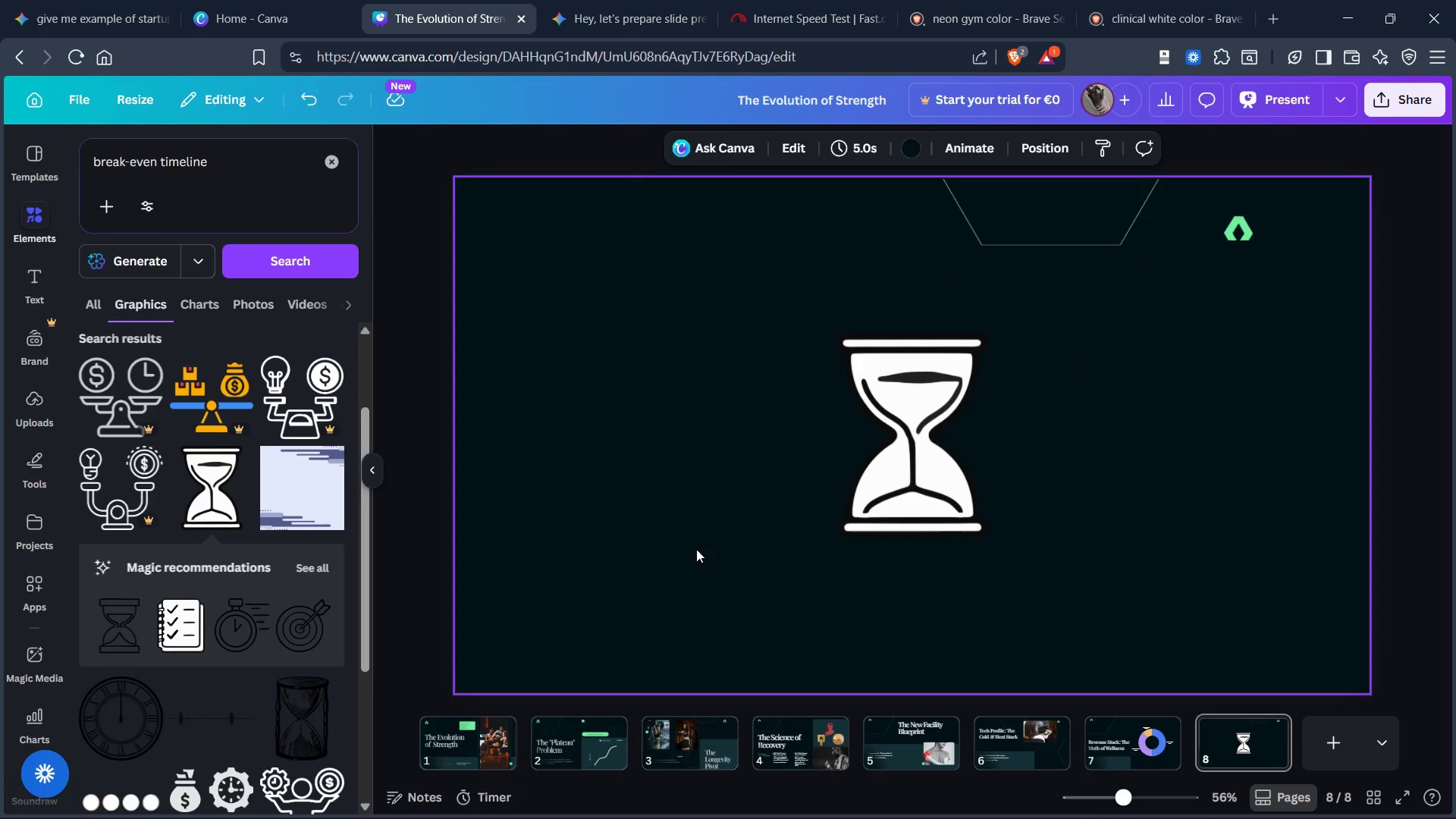 
key(Control+V)
 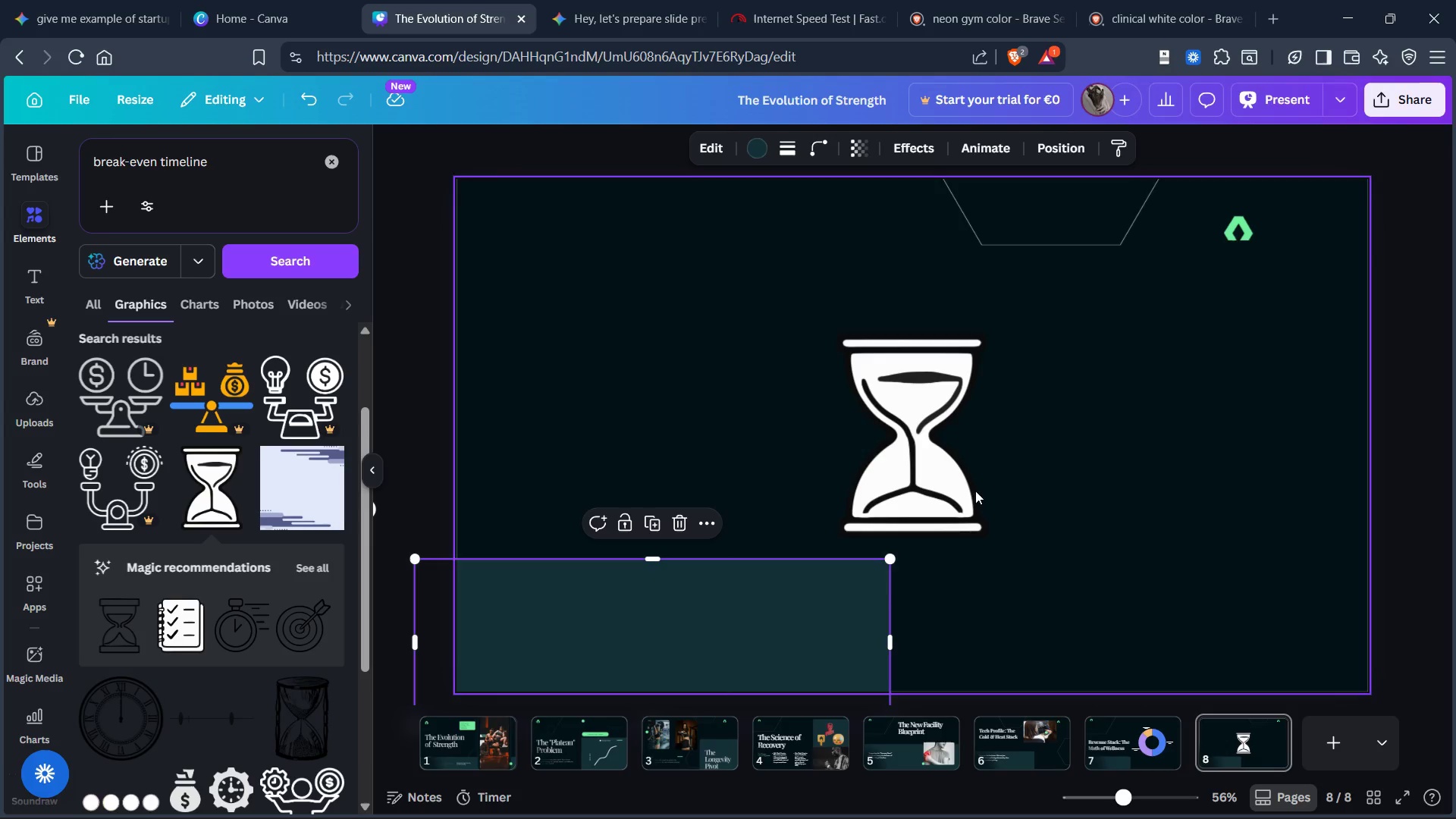 
left_click_drag(start_coordinate=[909, 457], to_coordinate=[1052, 426])
 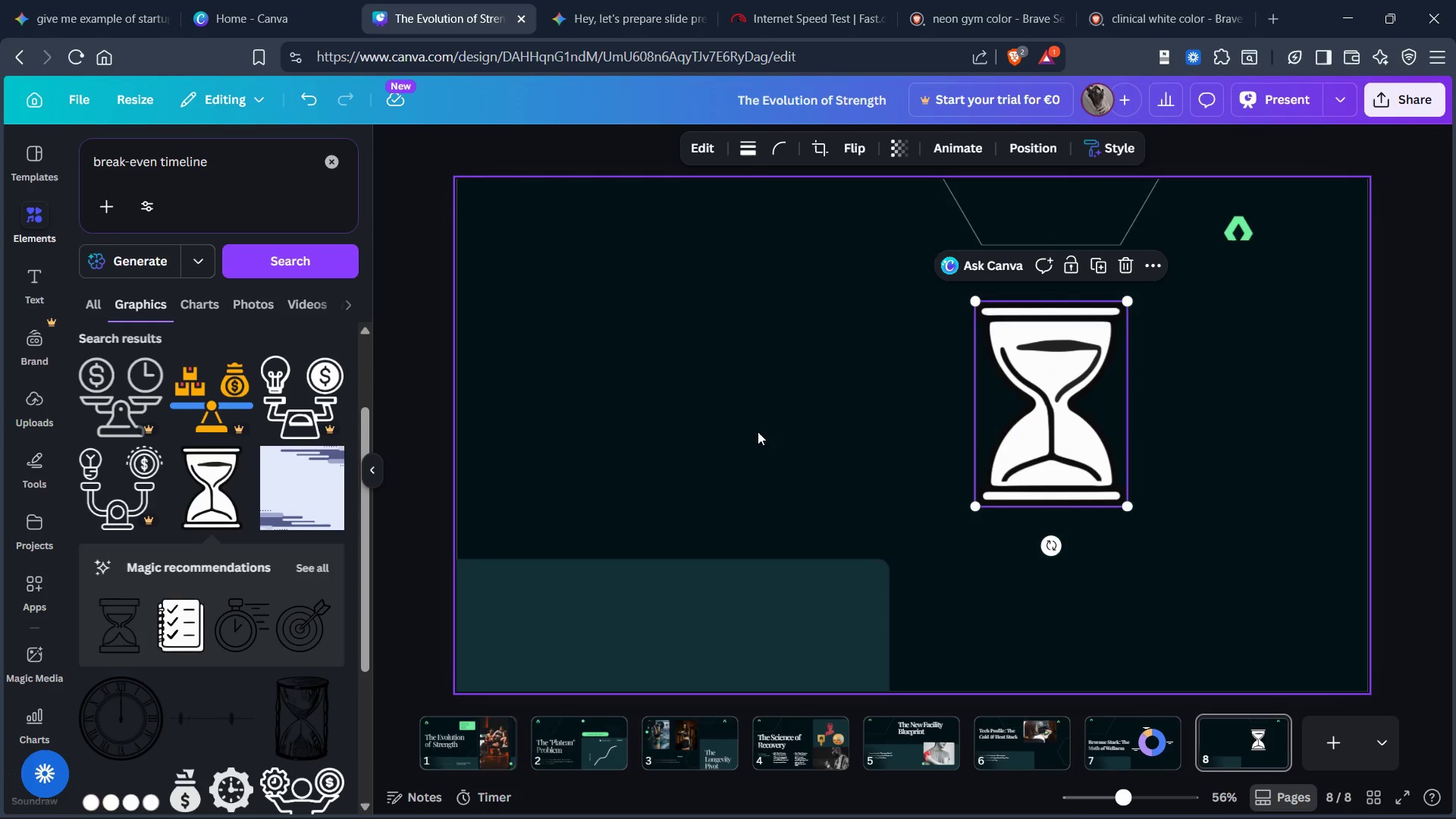 
left_click([758, 431])
 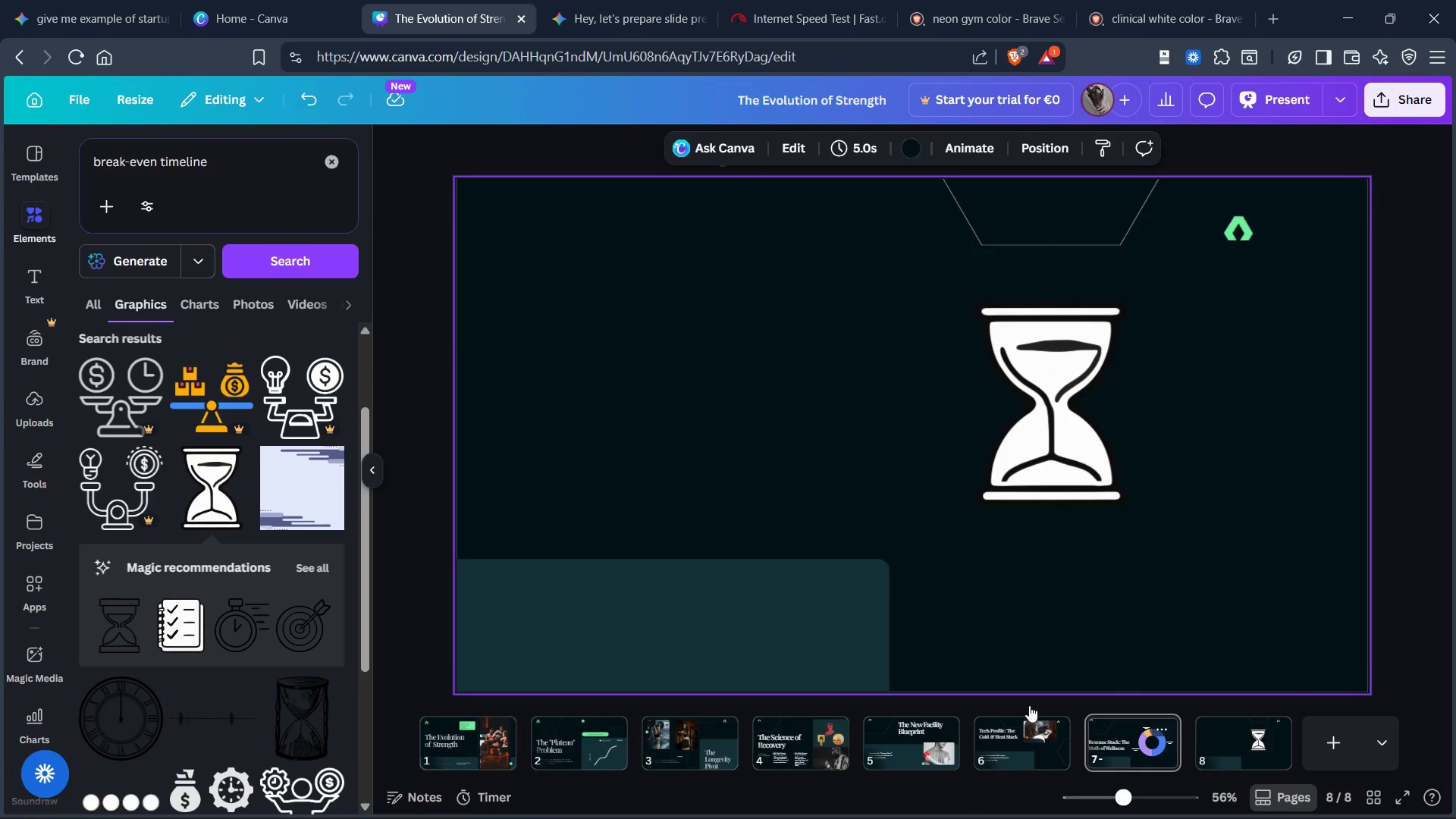 
left_click([551, 472])
 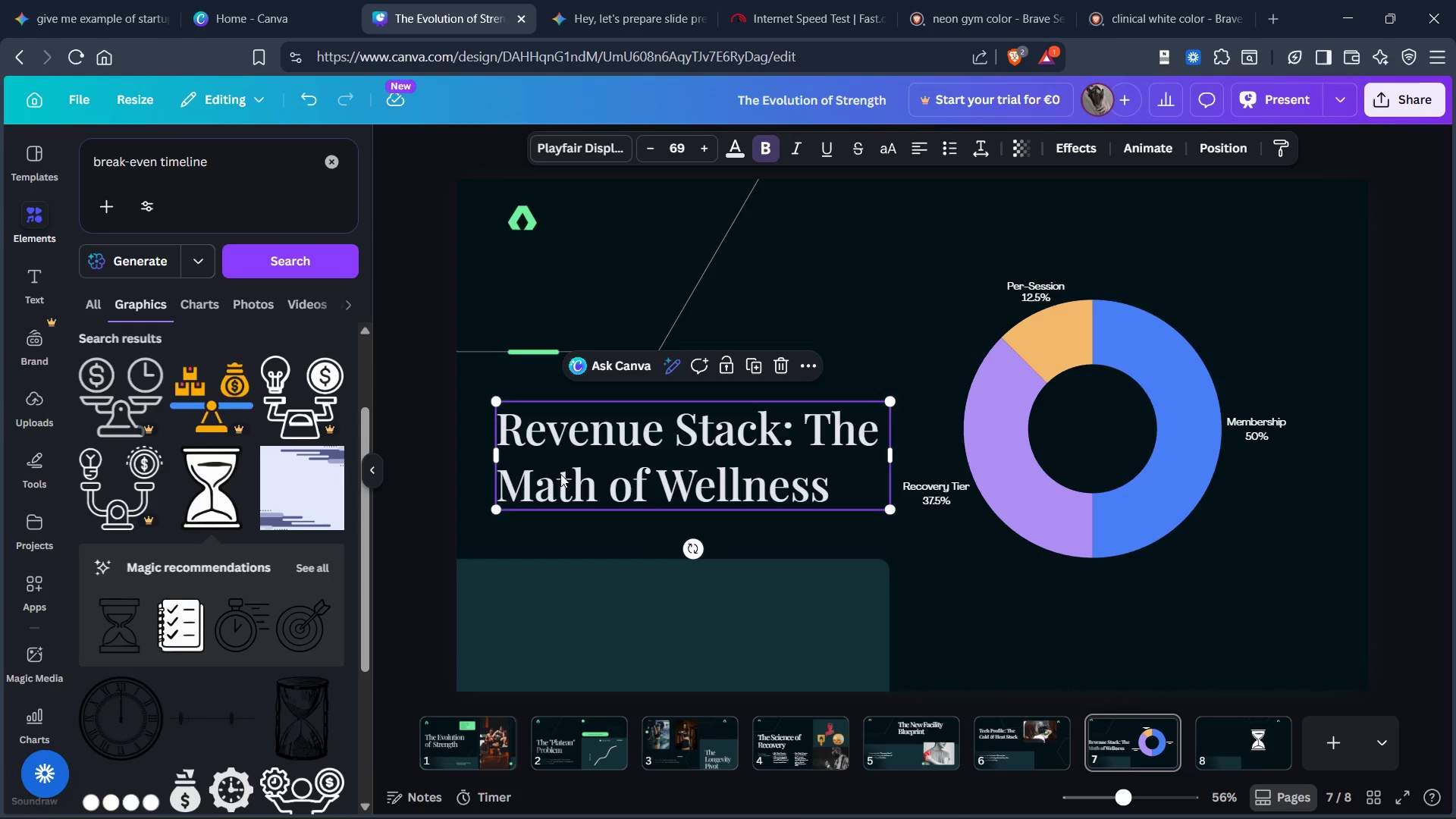 
key(Control+C)
 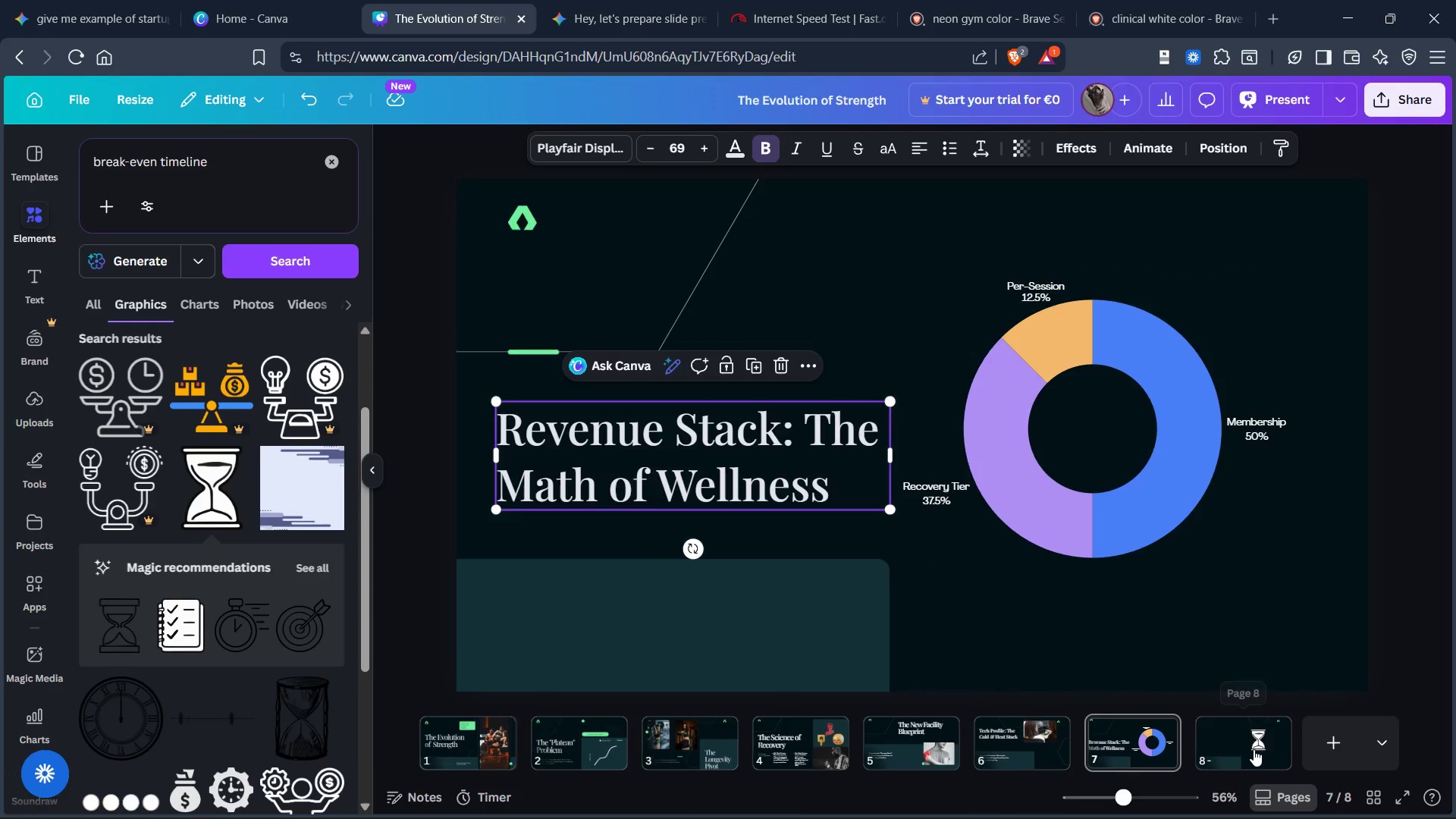 
left_click([1242, 749])
 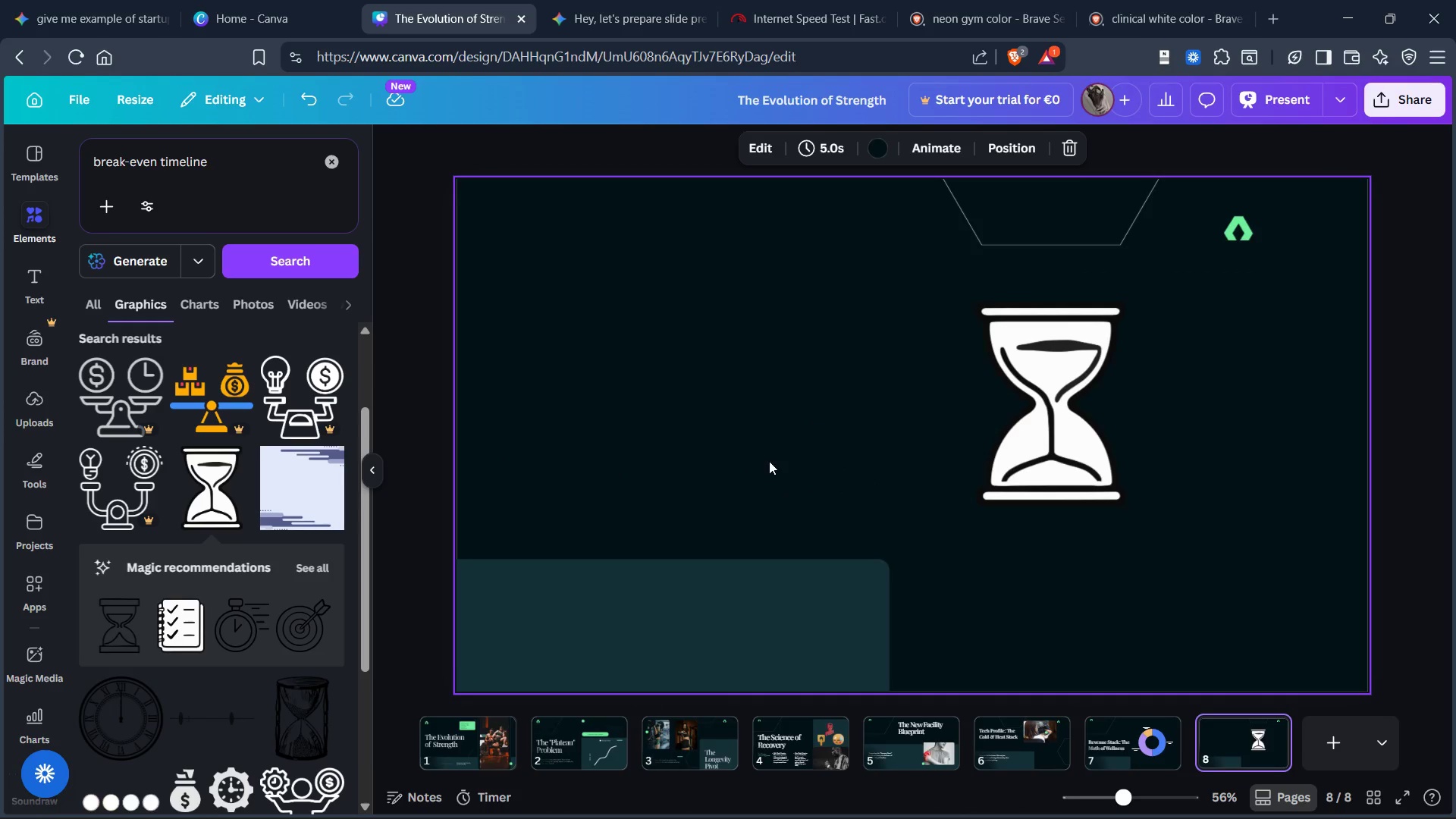 
key(Control+ControlLeft)
 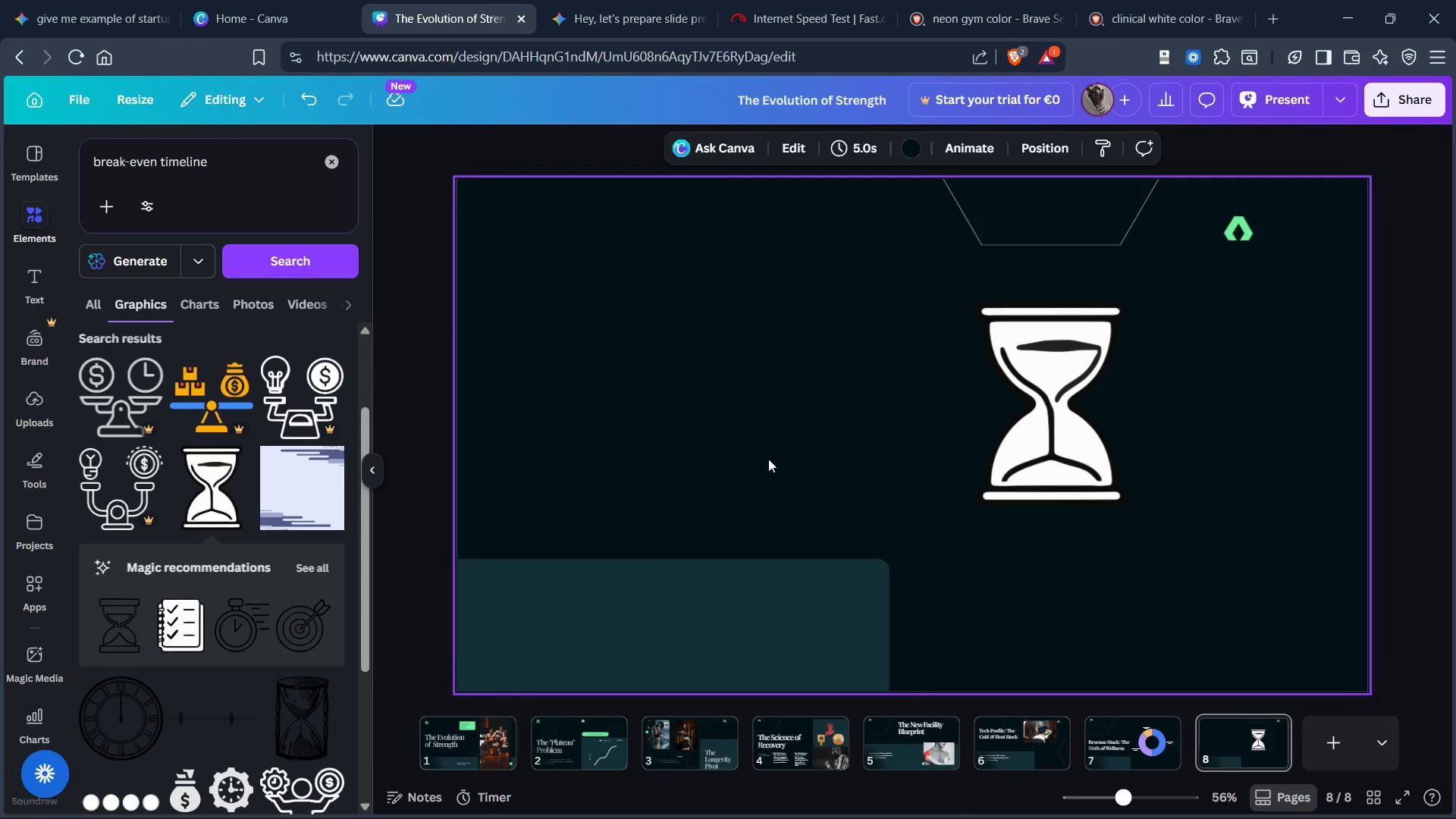 
key(Control+V)
 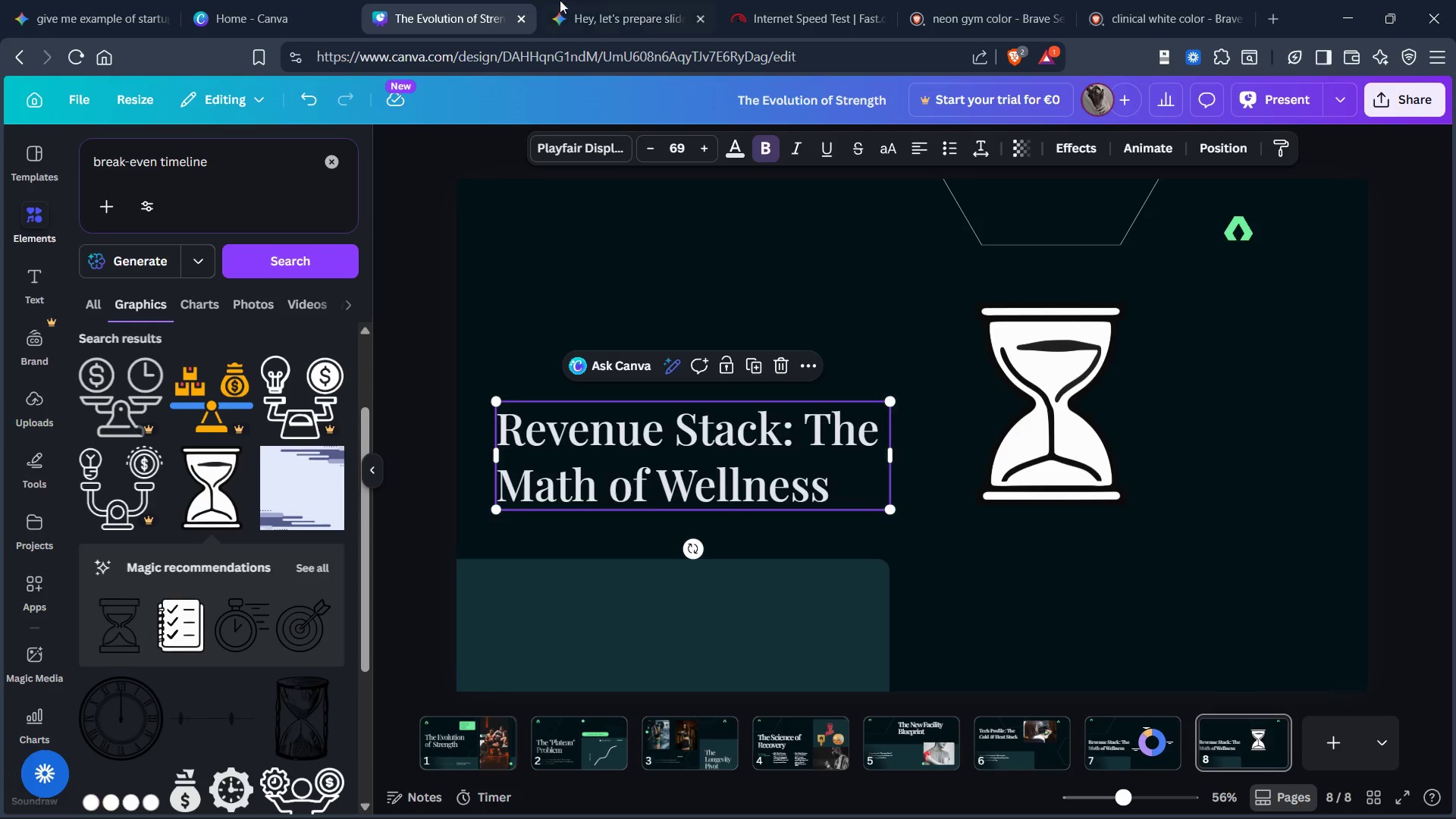 
left_click([613, 11])
 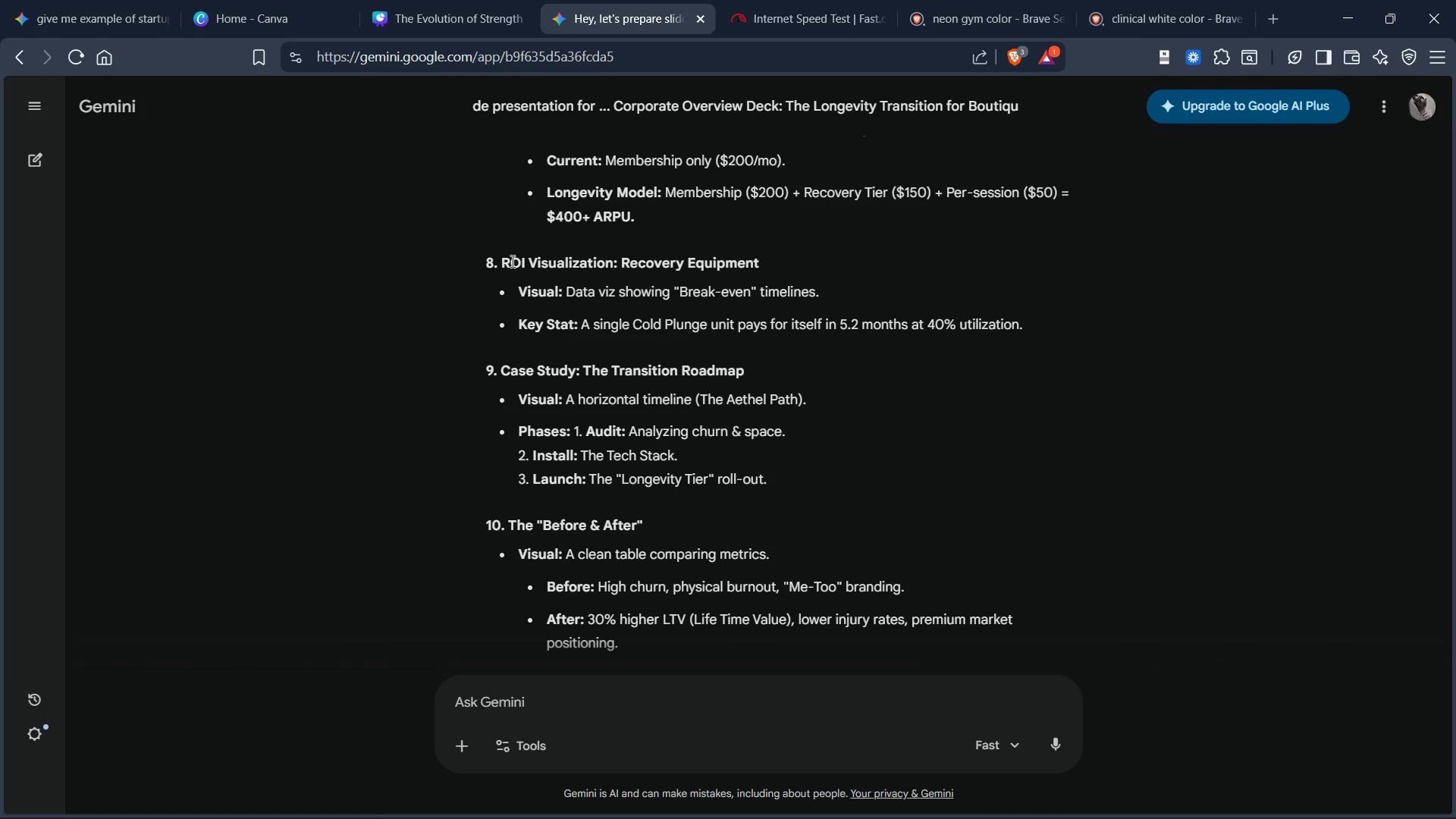 
left_click_drag(start_coordinate=[501, 261], to_coordinate=[763, 267])
 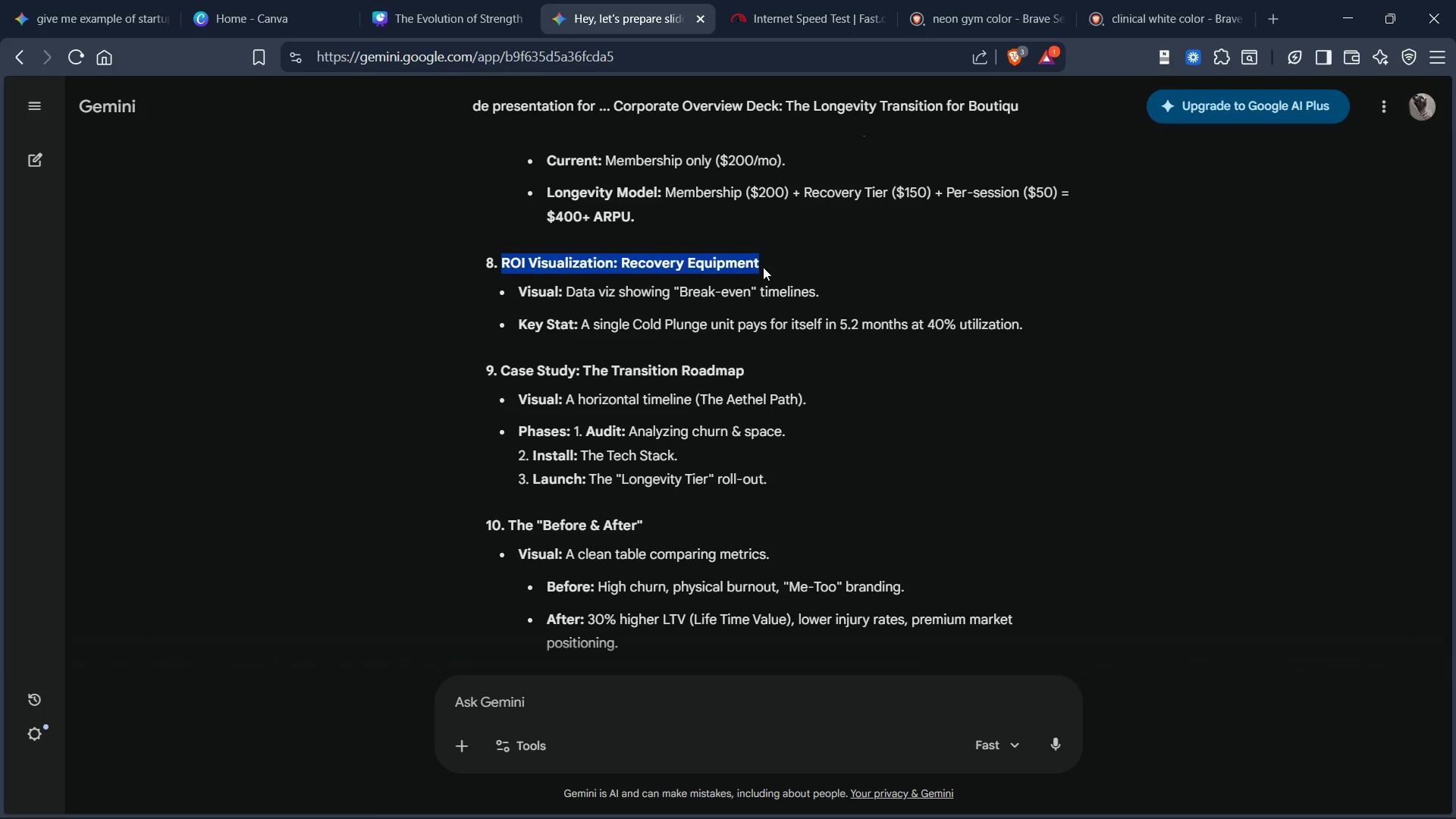 
key(Control+C)
 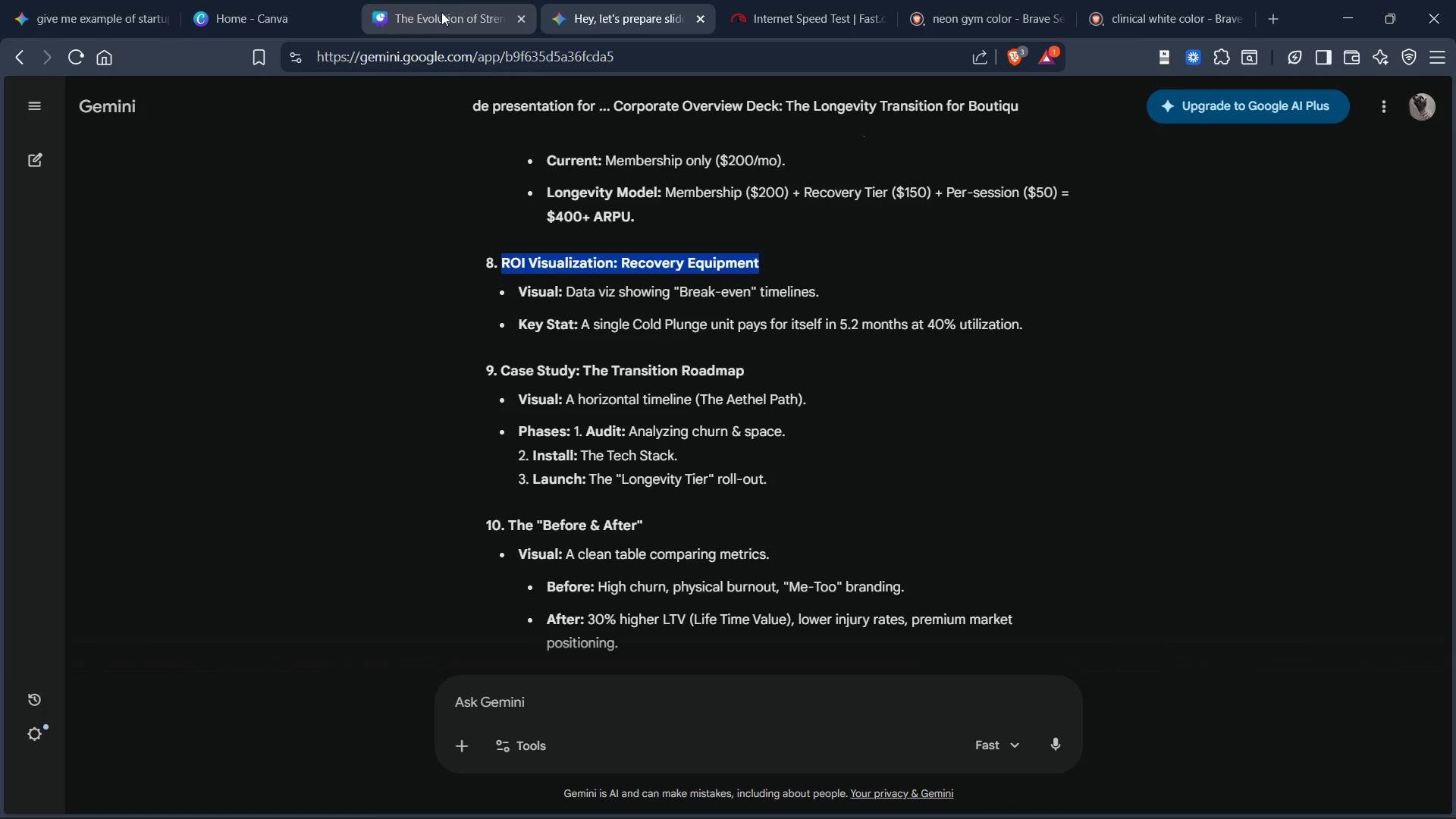 
left_click([441, 19])
 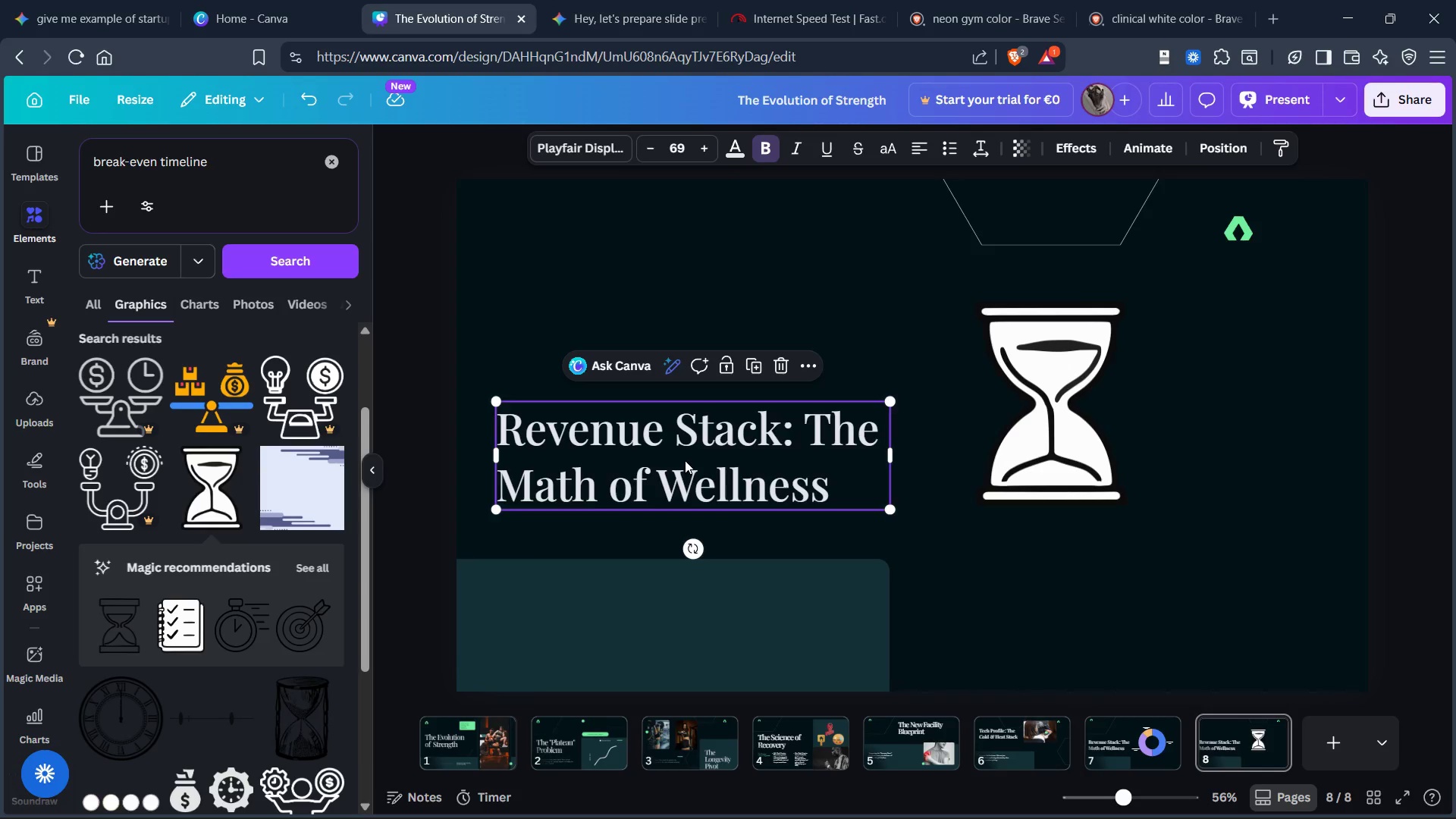 
double_click([685, 458])
 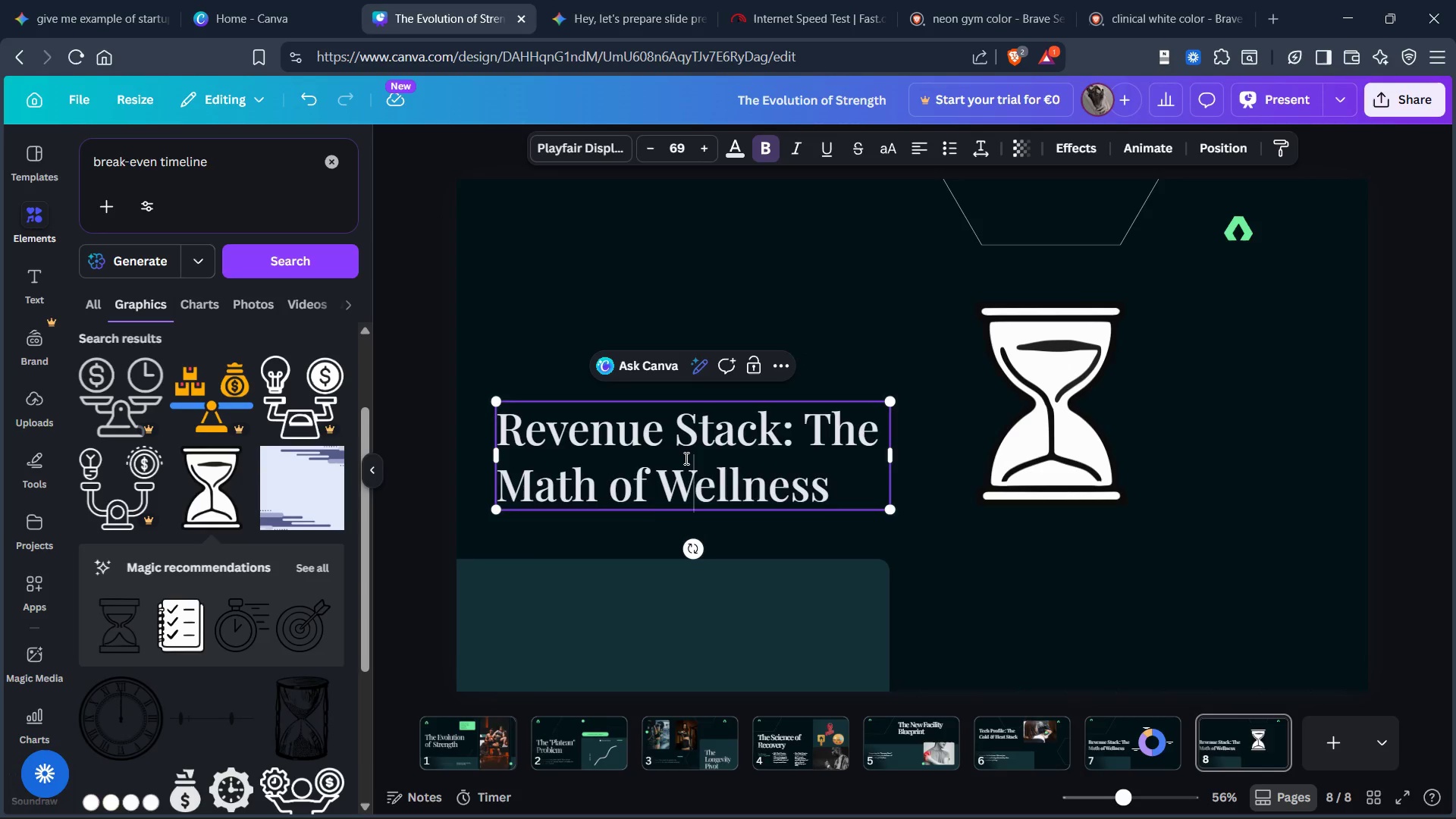 
triple_click([685, 458])
 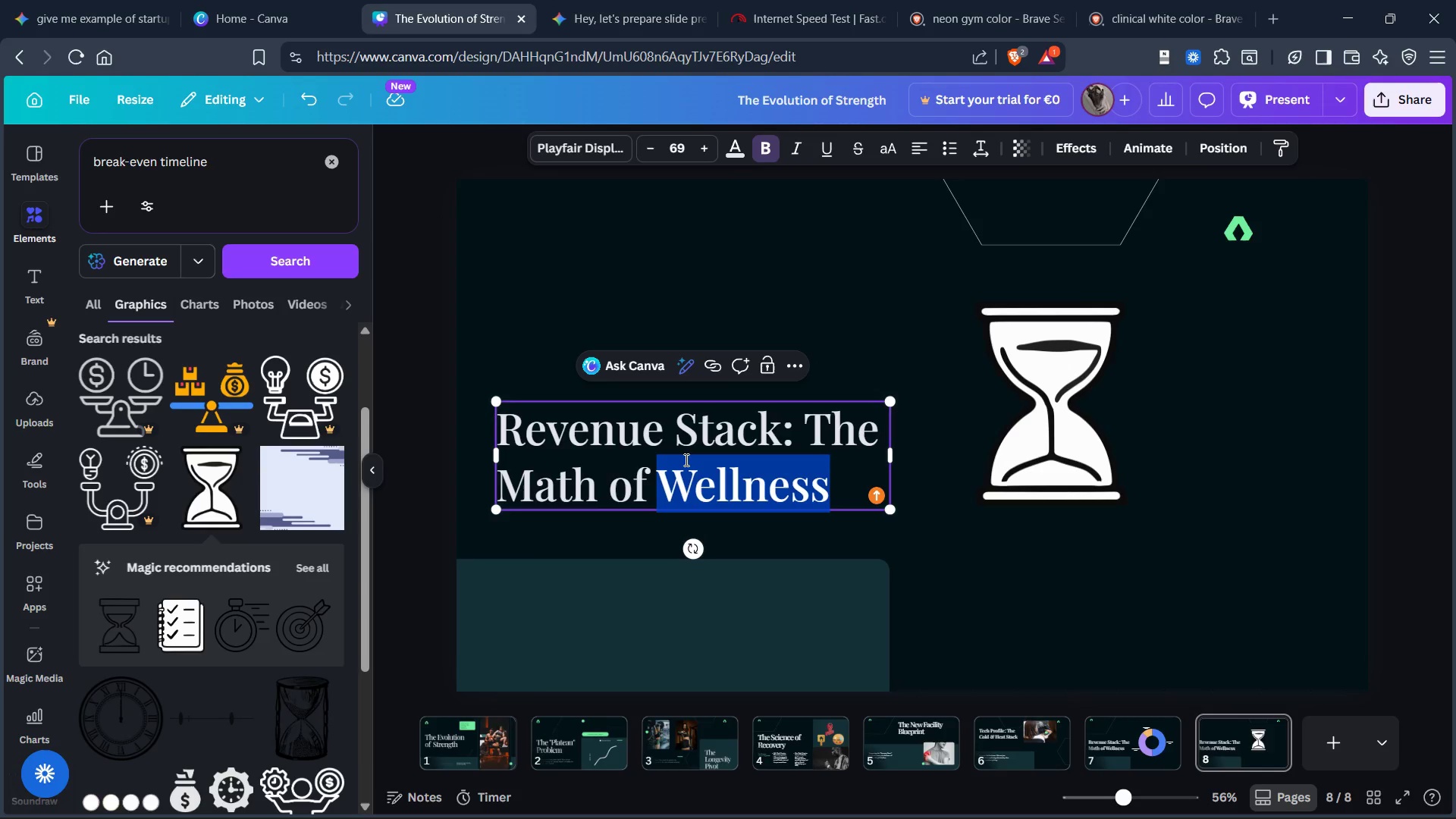 
key(Control+A)
 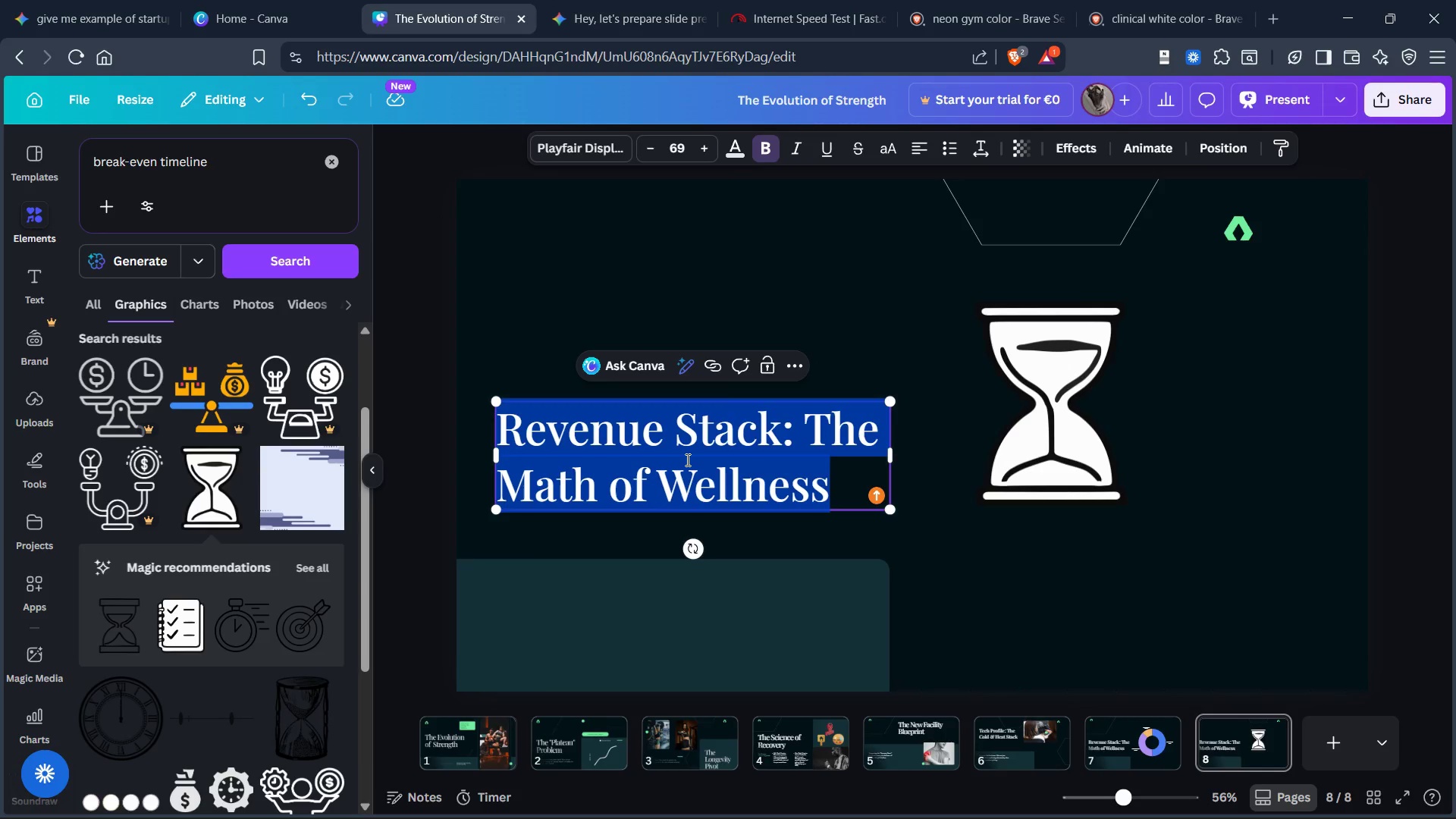 
key(Control+V)
 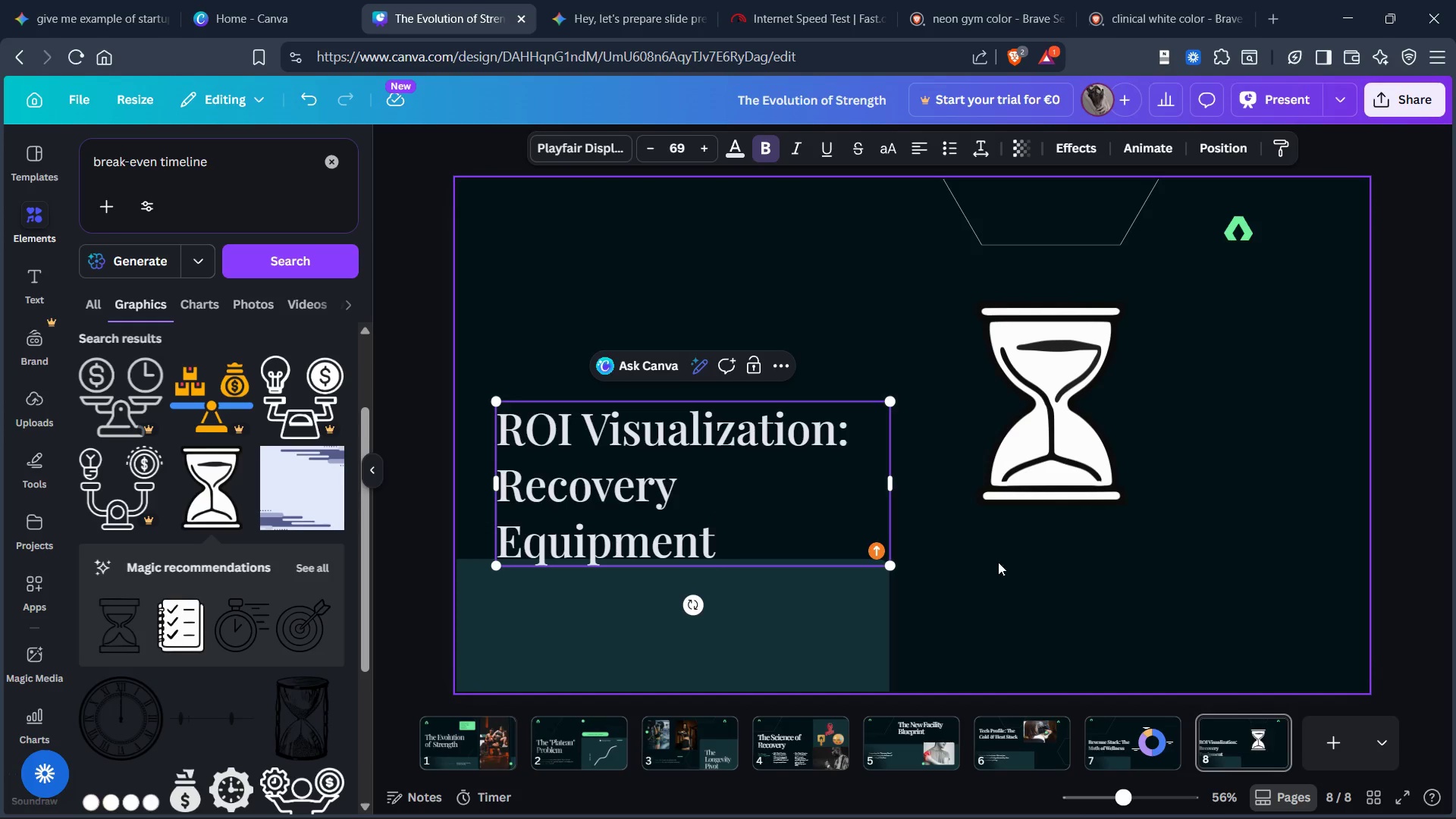 
left_click([1010, 575])
 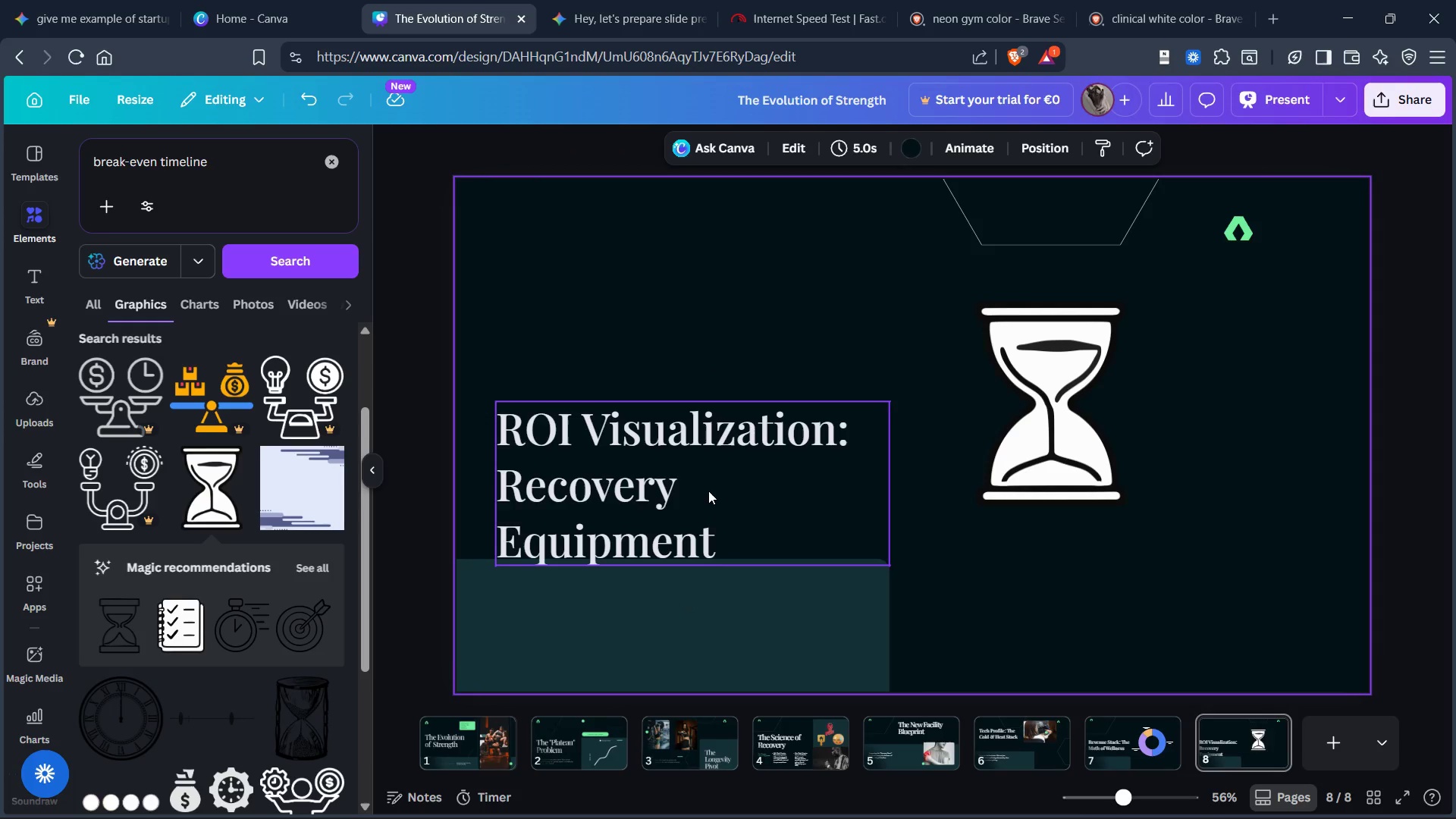 
left_click_drag(start_coordinate=[708, 491], to_coordinate=[714, 399])
 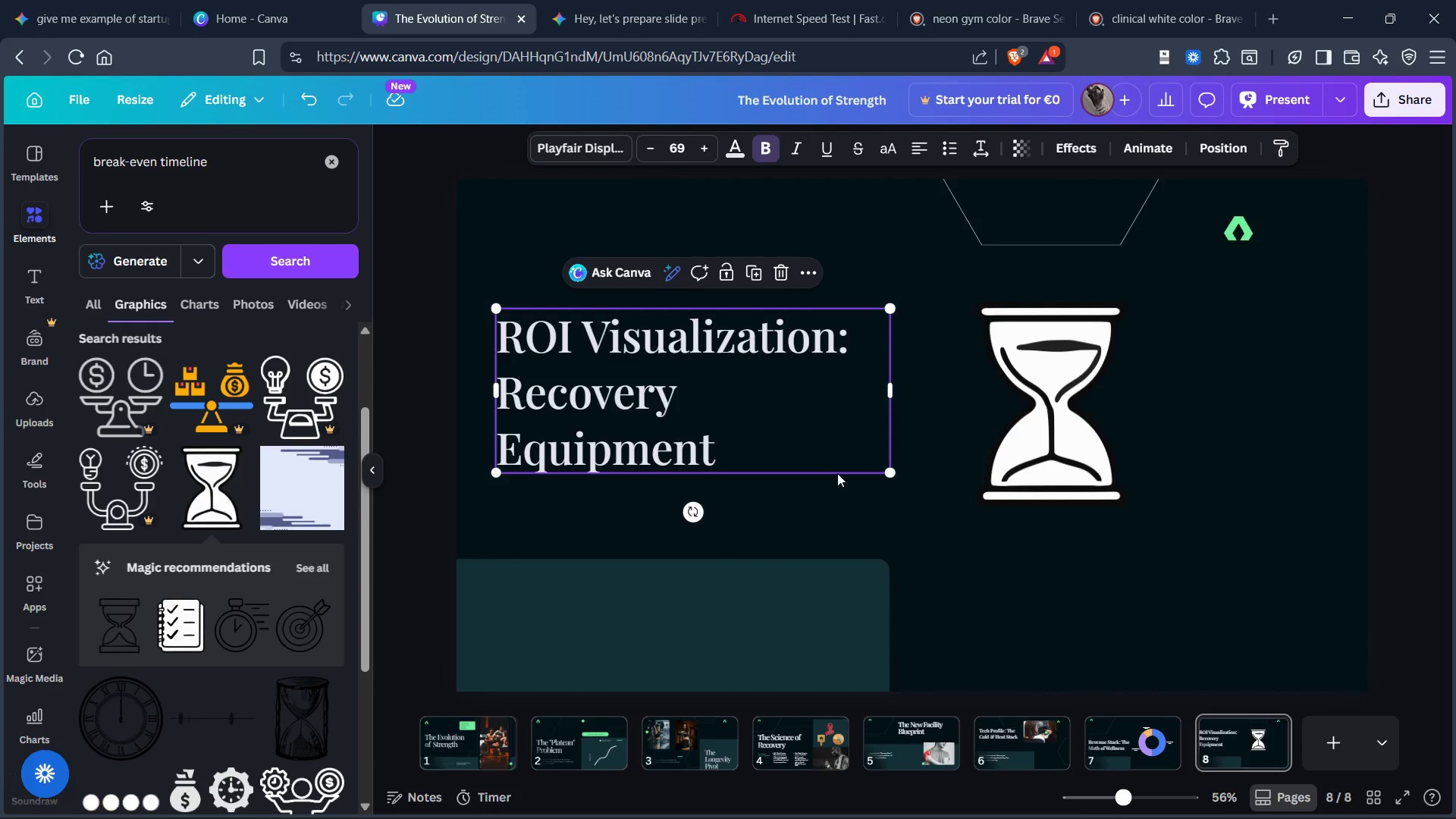 
left_click([971, 588])
 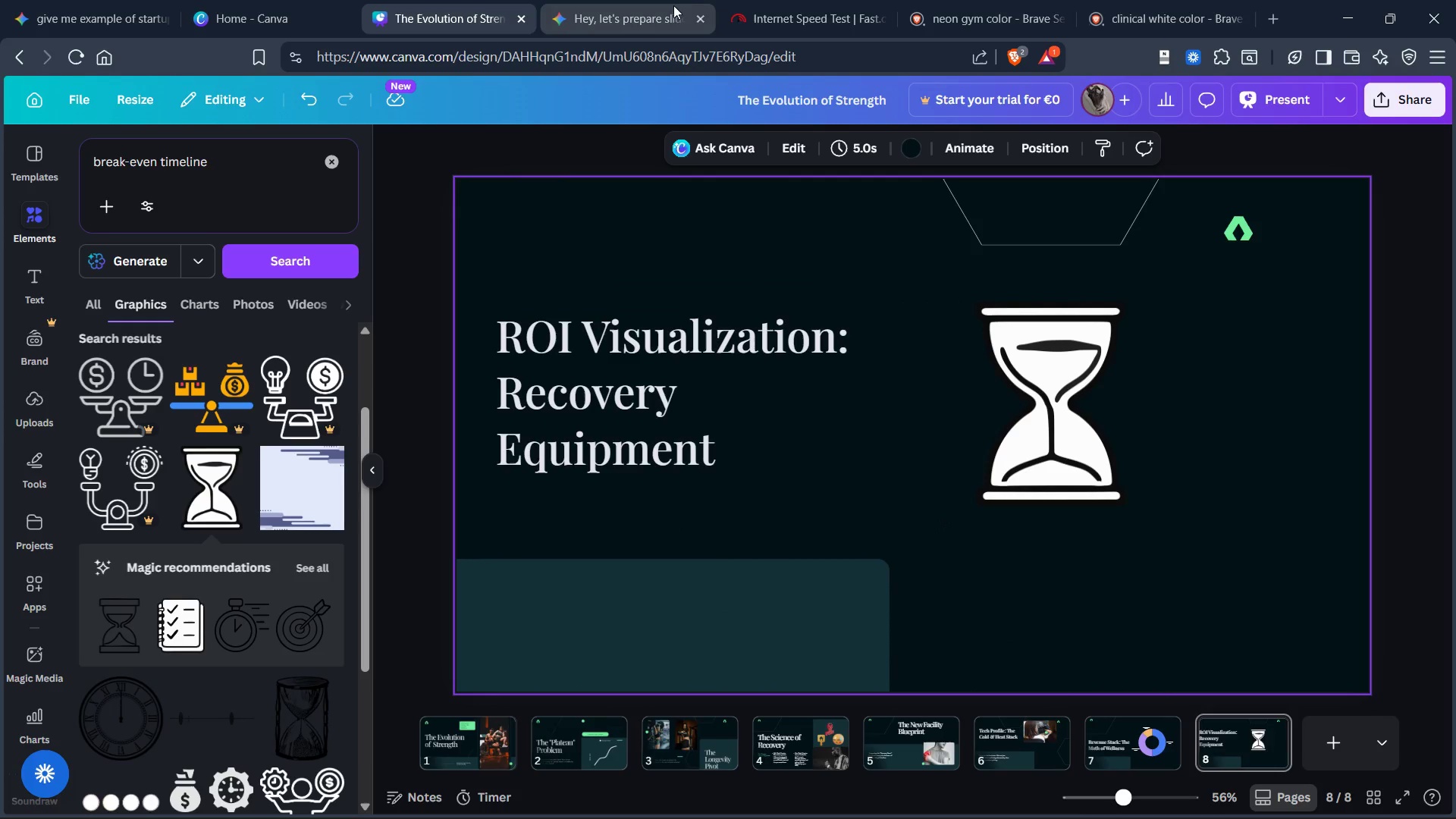 
left_click([653, 5])
 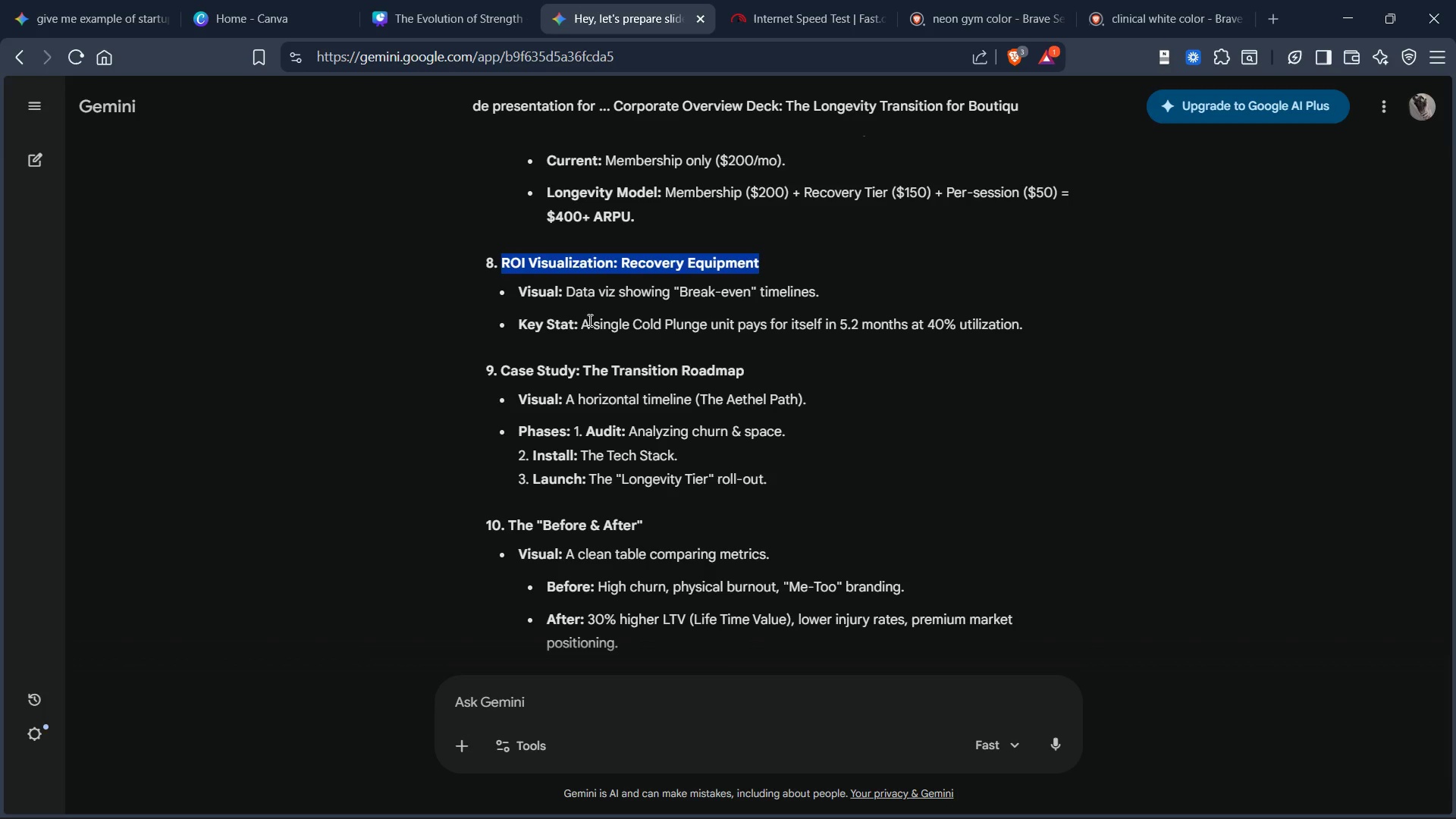 
left_click_drag(start_coordinate=[577, 323], to_coordinate=[1059, 325])
 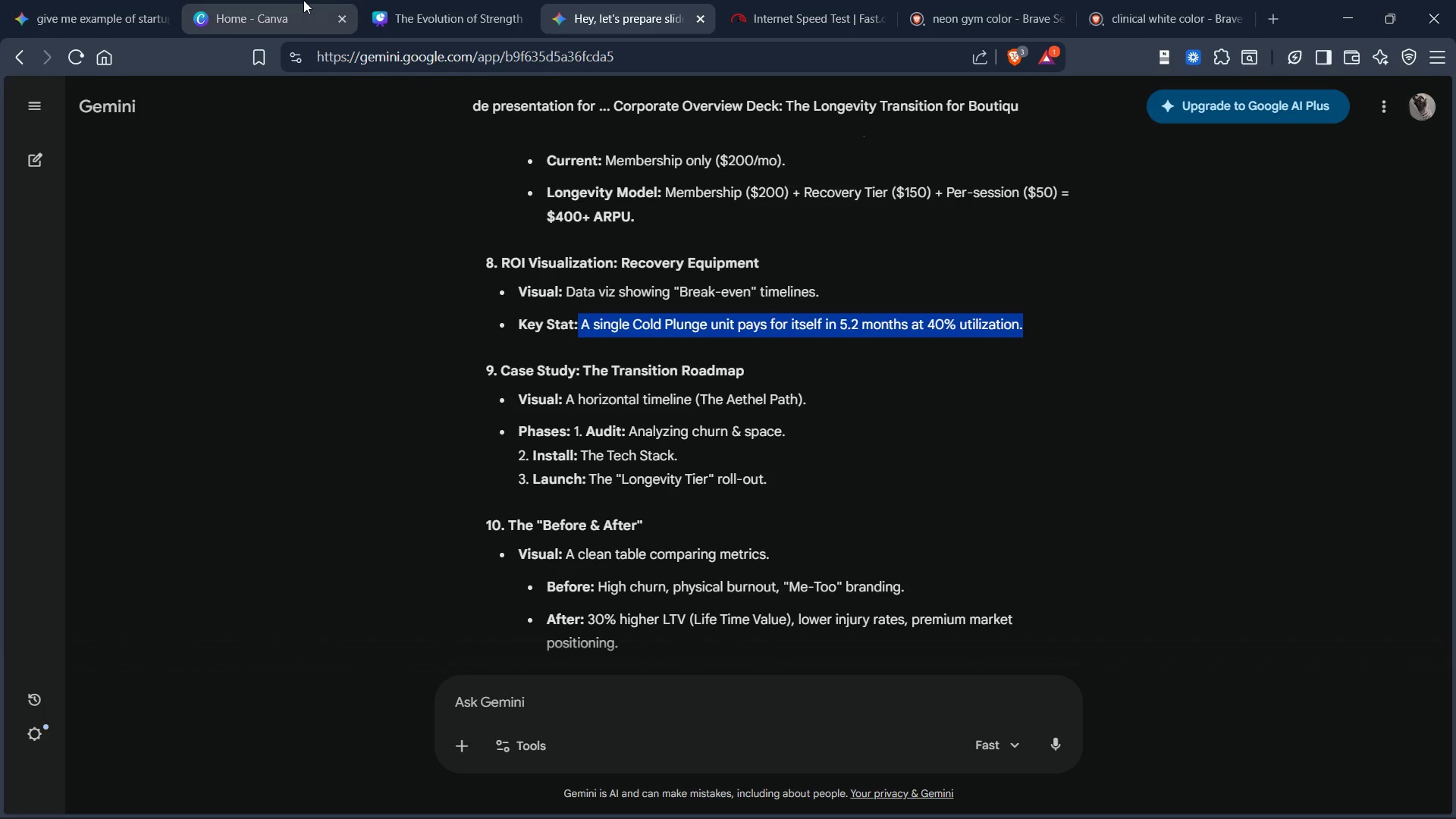 
left_click([455, 14])
 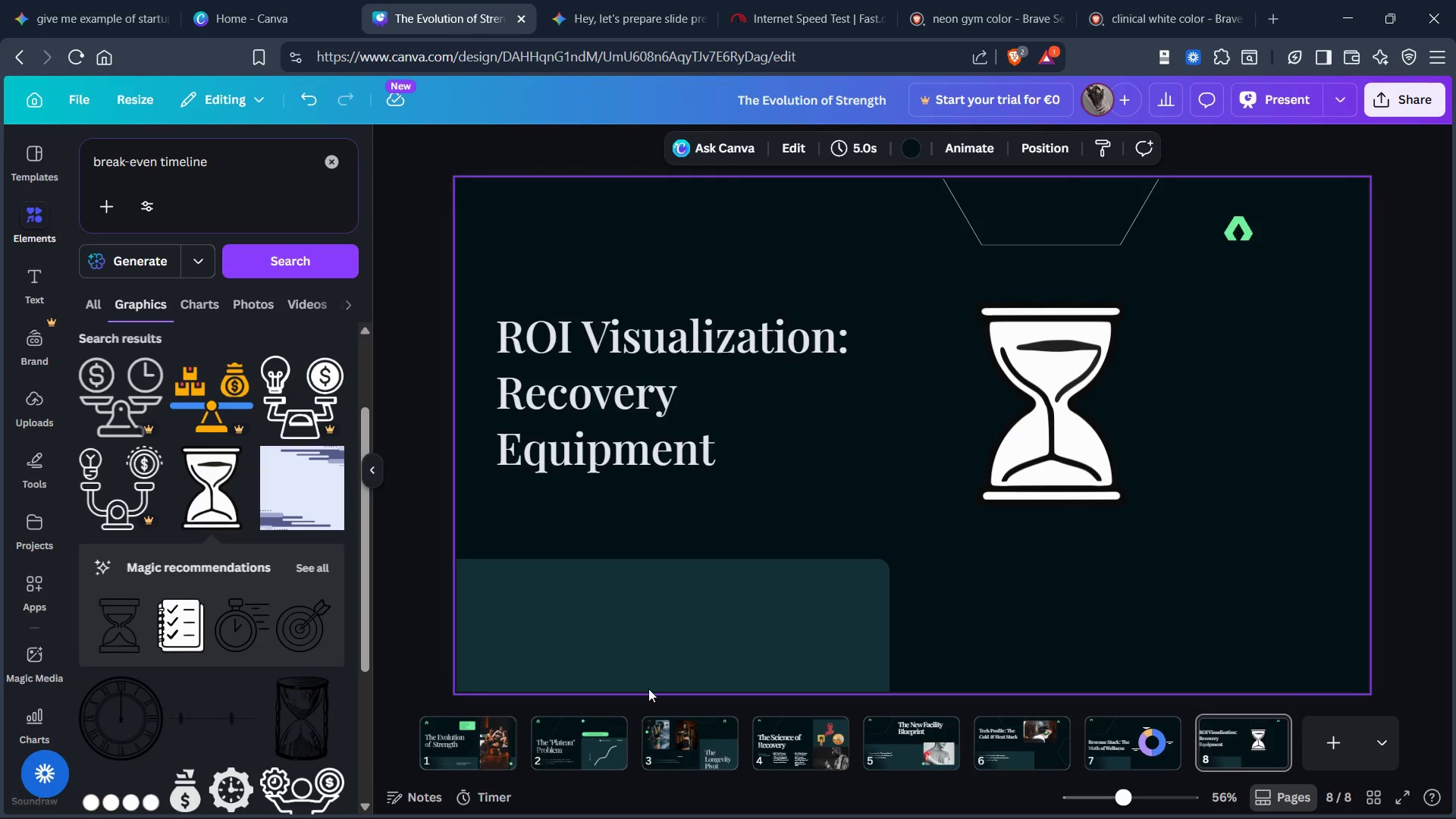 
left_click_drag(start_coordinate=[680, 632], to_coordinate=[730, 571])
 